 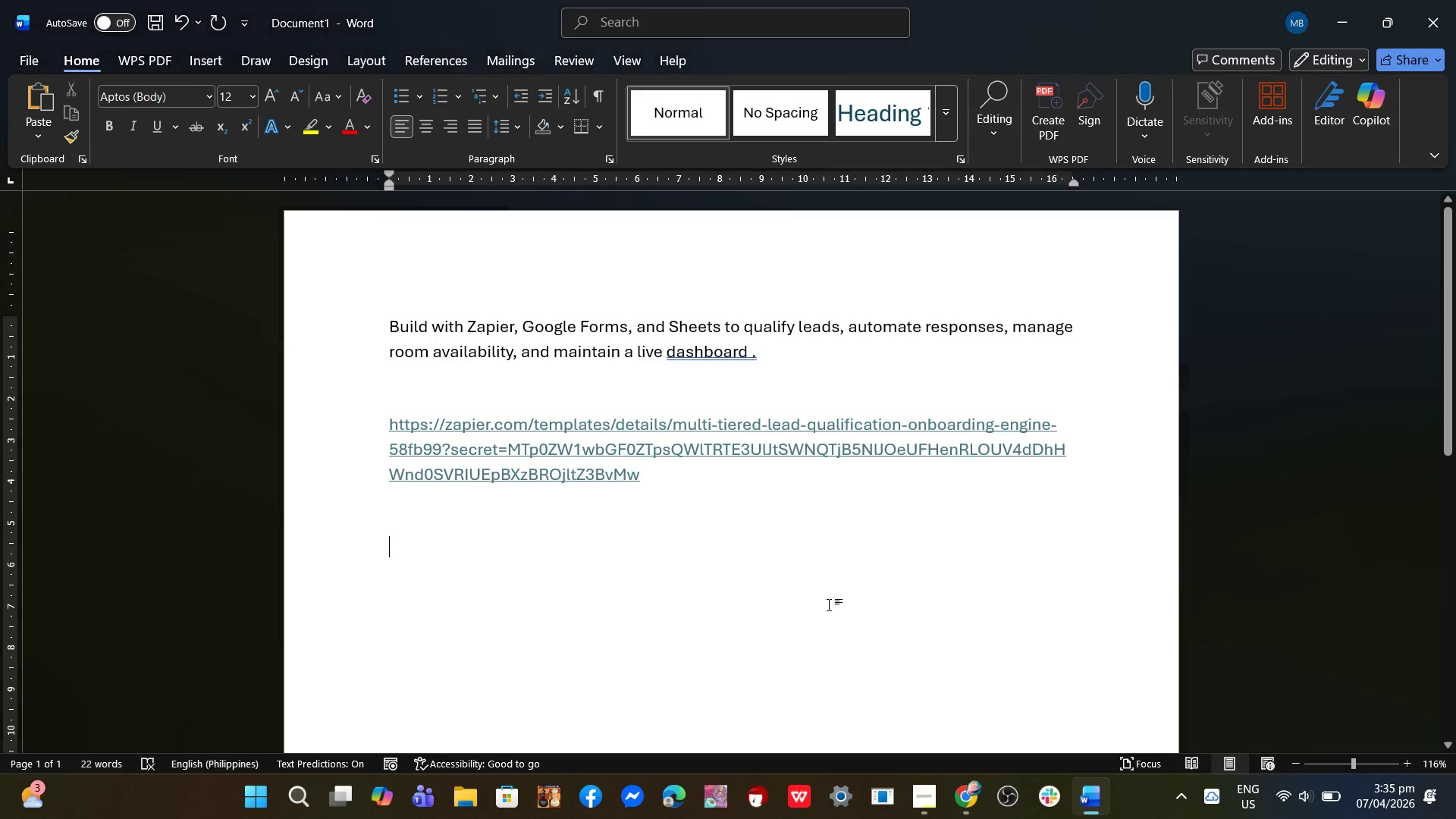 
left_click([26, 61])
 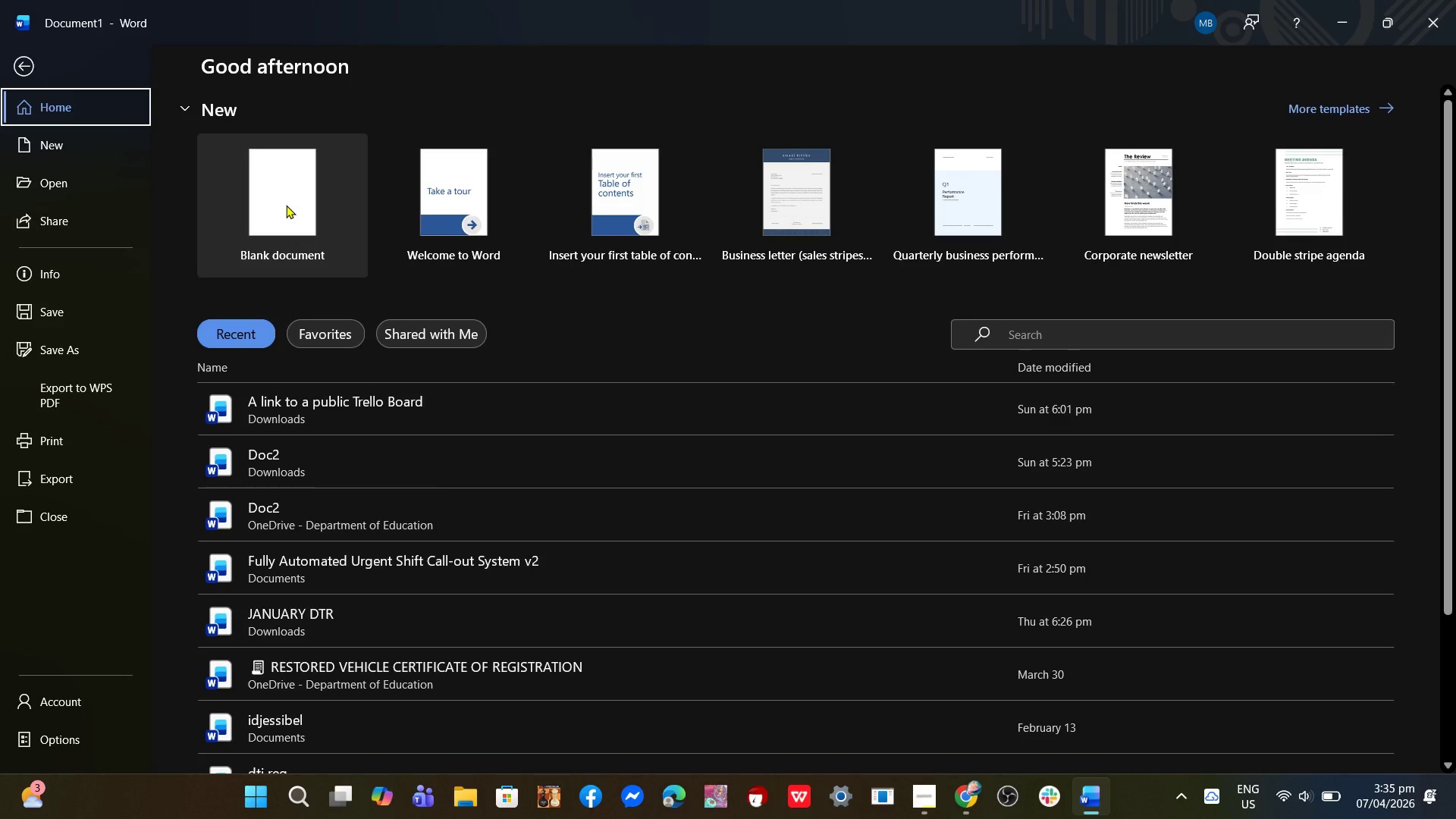 
left_click([286, 205])
 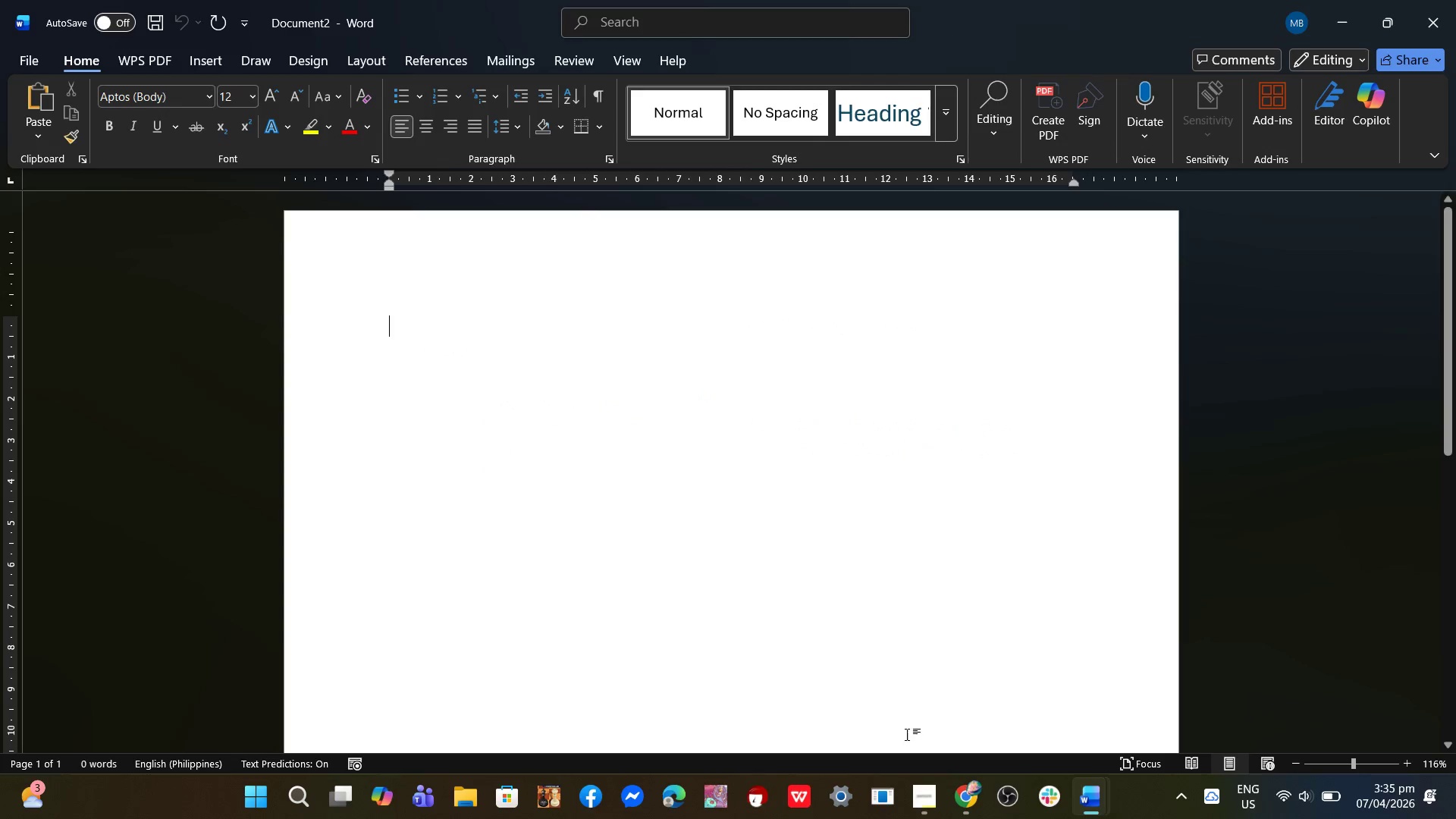 
left_click([959, 799])
 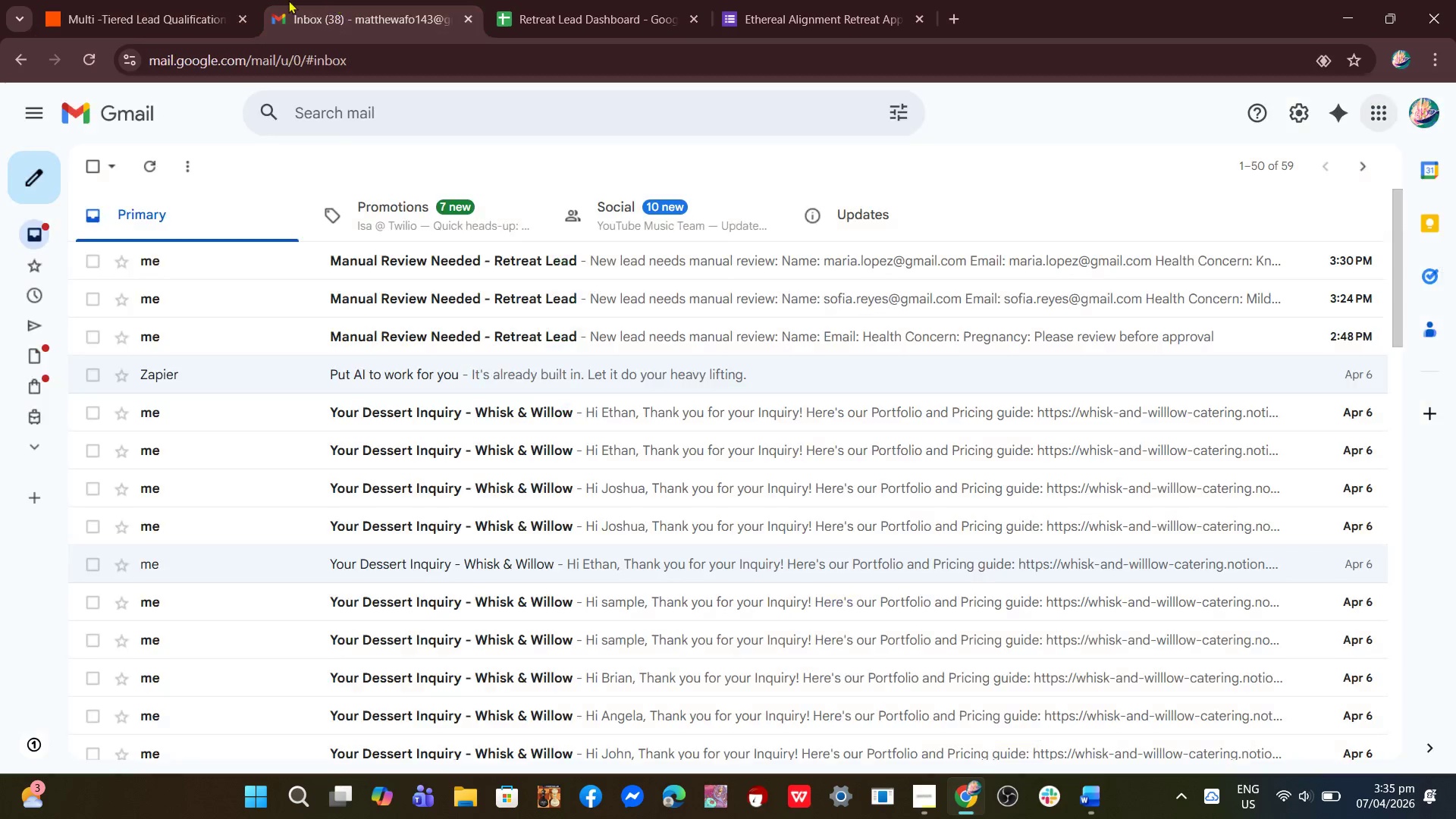 
double_click([158, 0])
 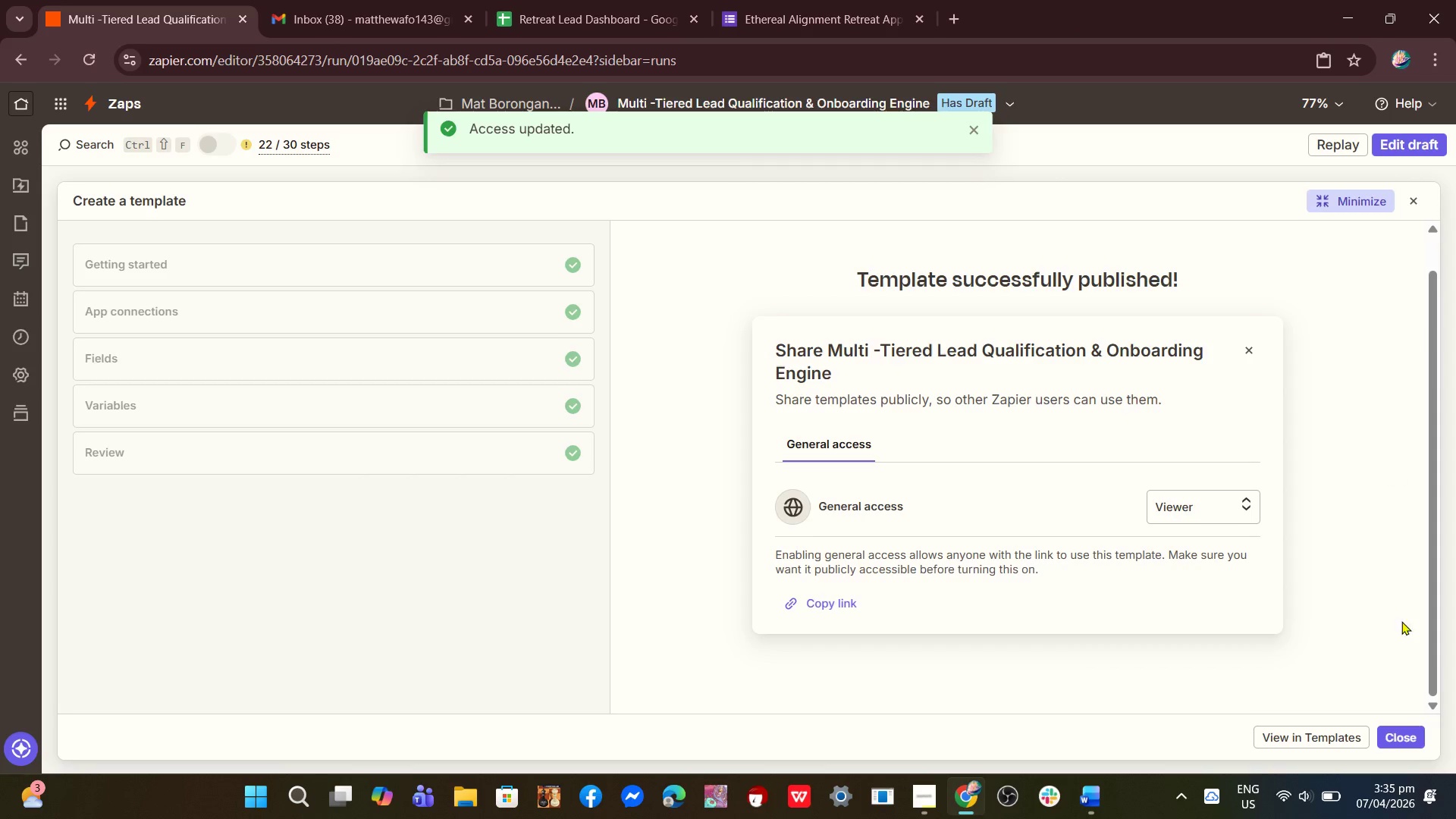 
left_click([1407, 736])
 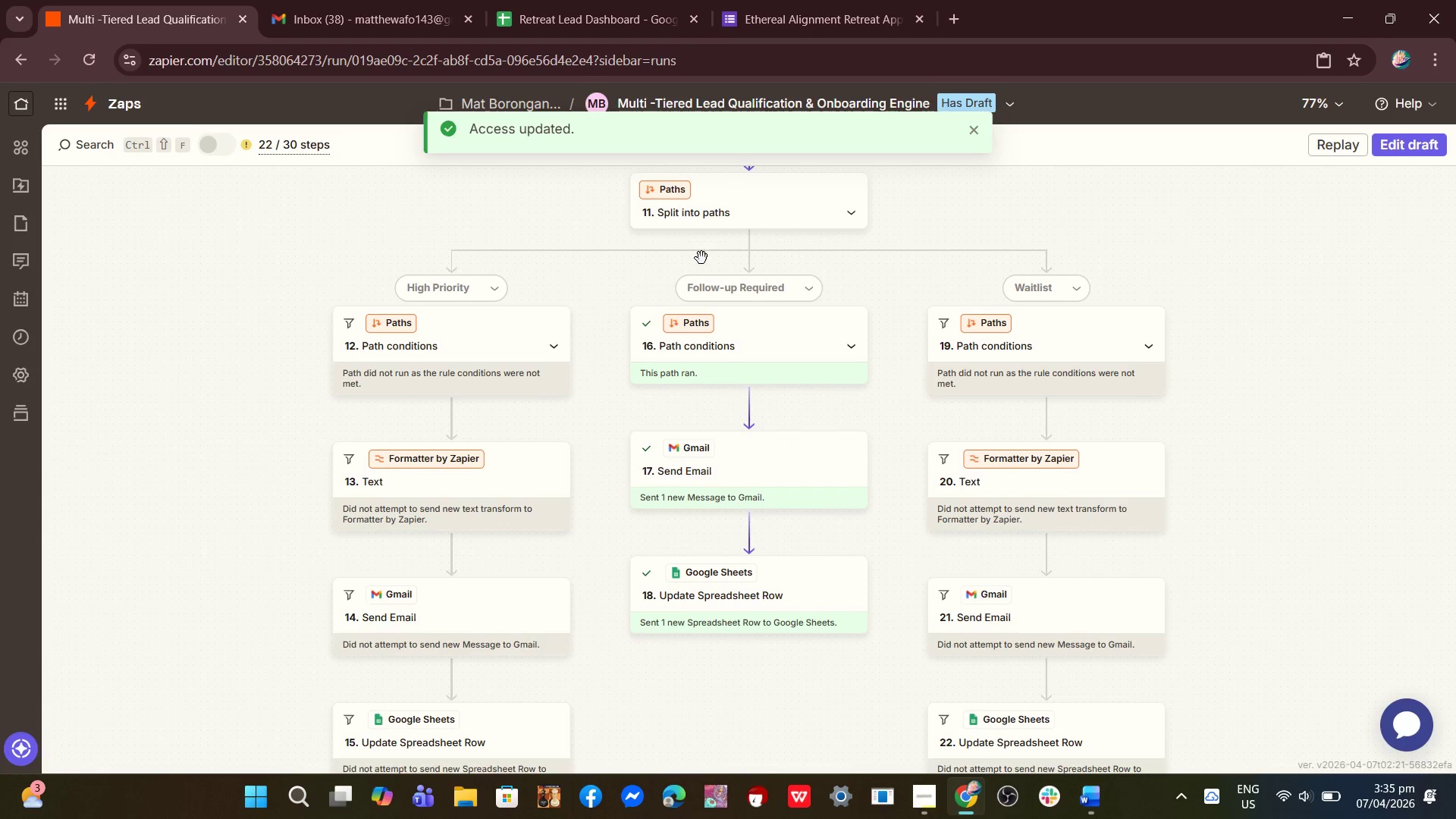 
scroll: coordinate [751, 368], scroll_direction: up, amount: 32.0
 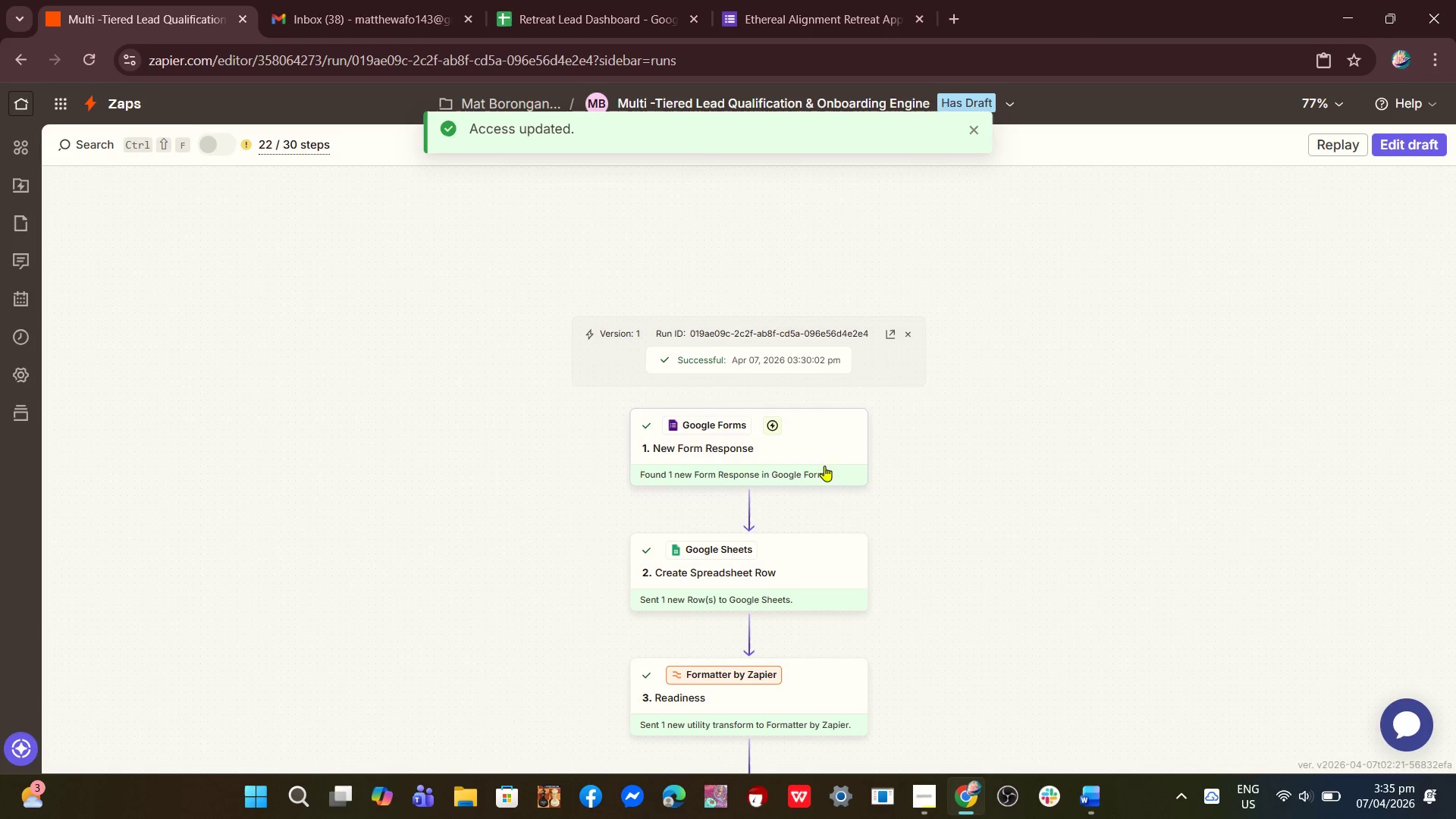 
hold_key(key=ControlLeft, duration=1.24)
scroll: coordinate [862, 512], scroll_direction: up, amount: 3.0
 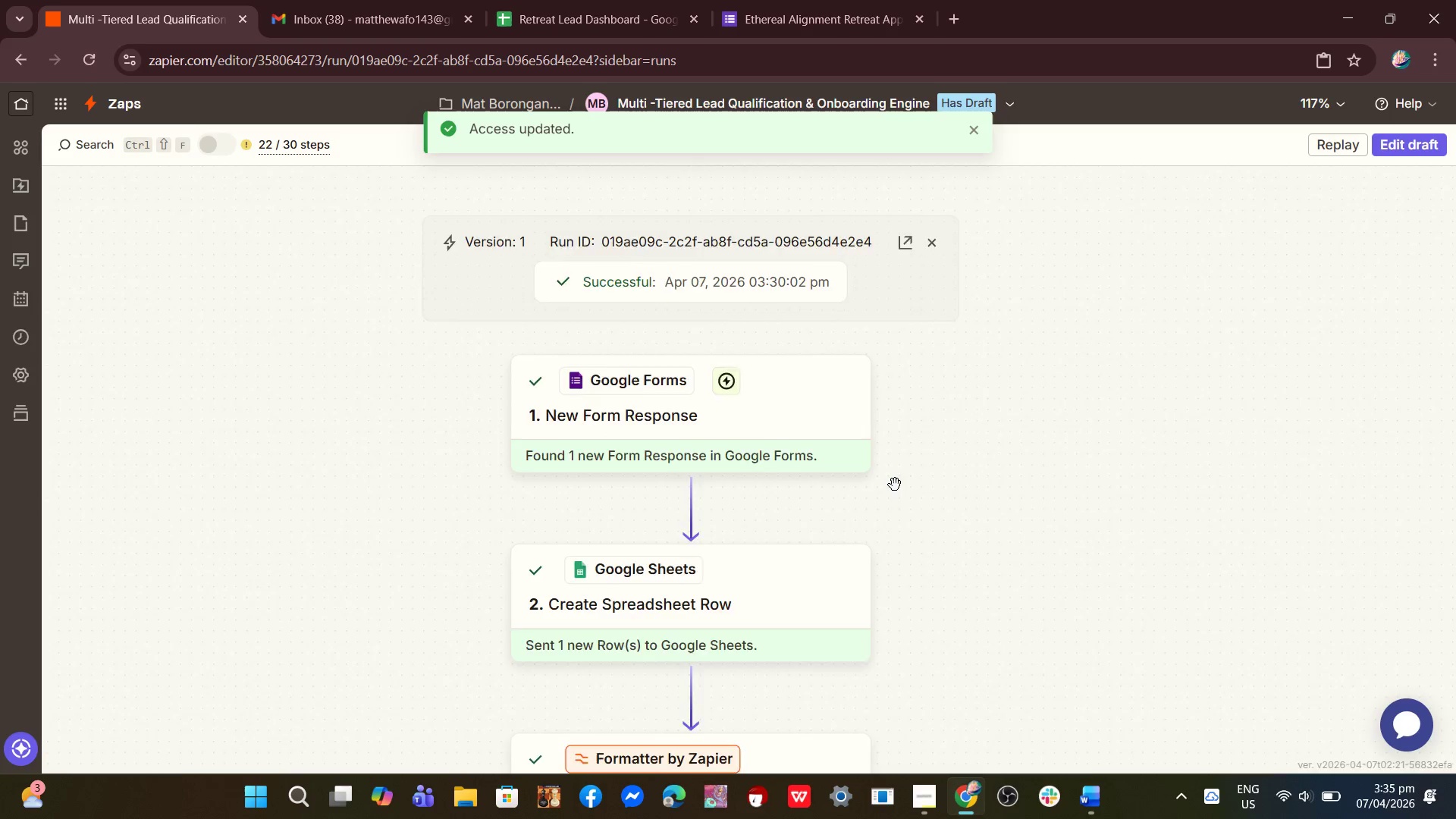 
left_click_drag(start_coordinate=[924, 478], to_coordinate=[970, 577])
 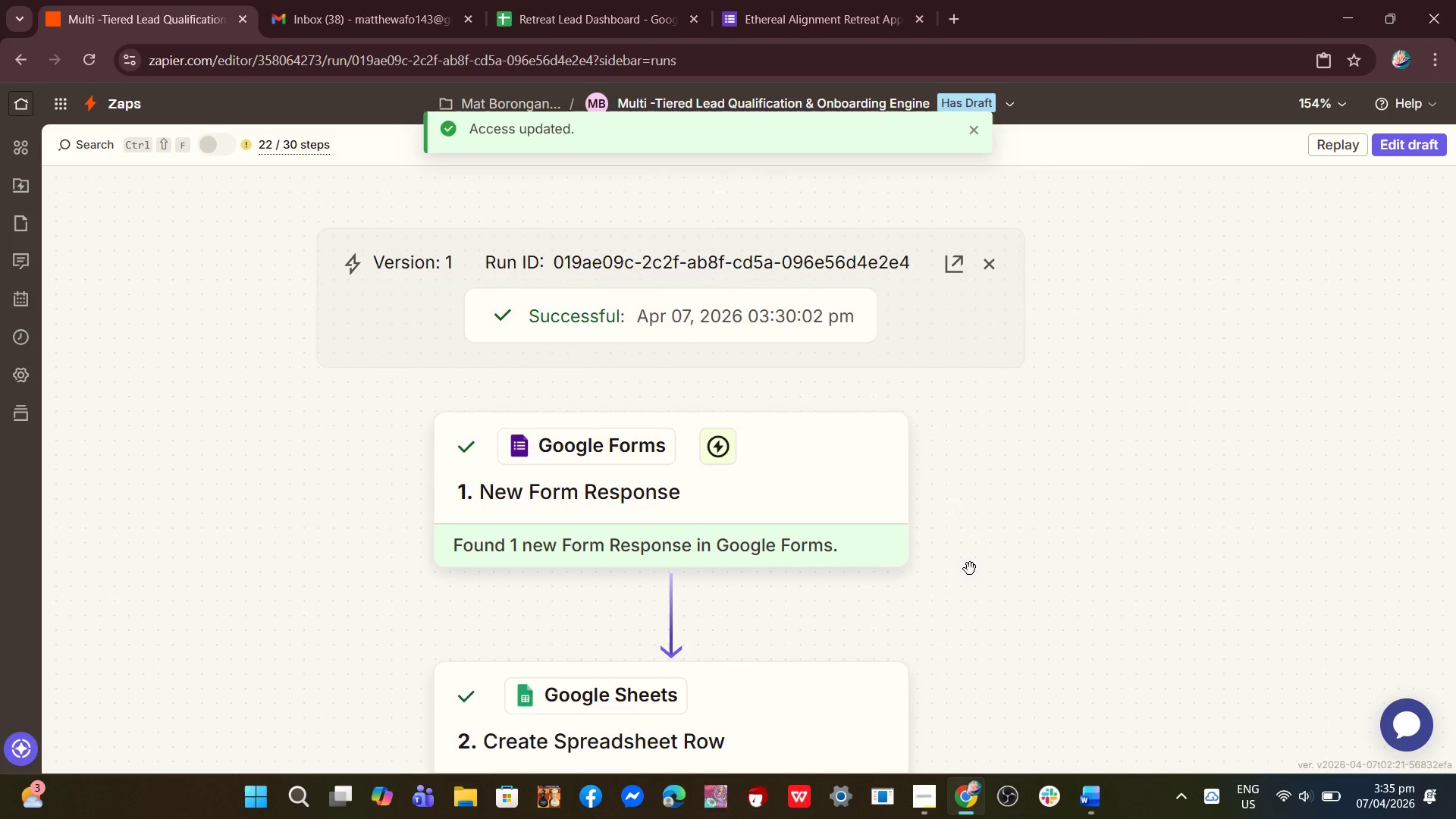 
scroll: coordinate [895, 485], scroll_direction: up, amount: 2.0
 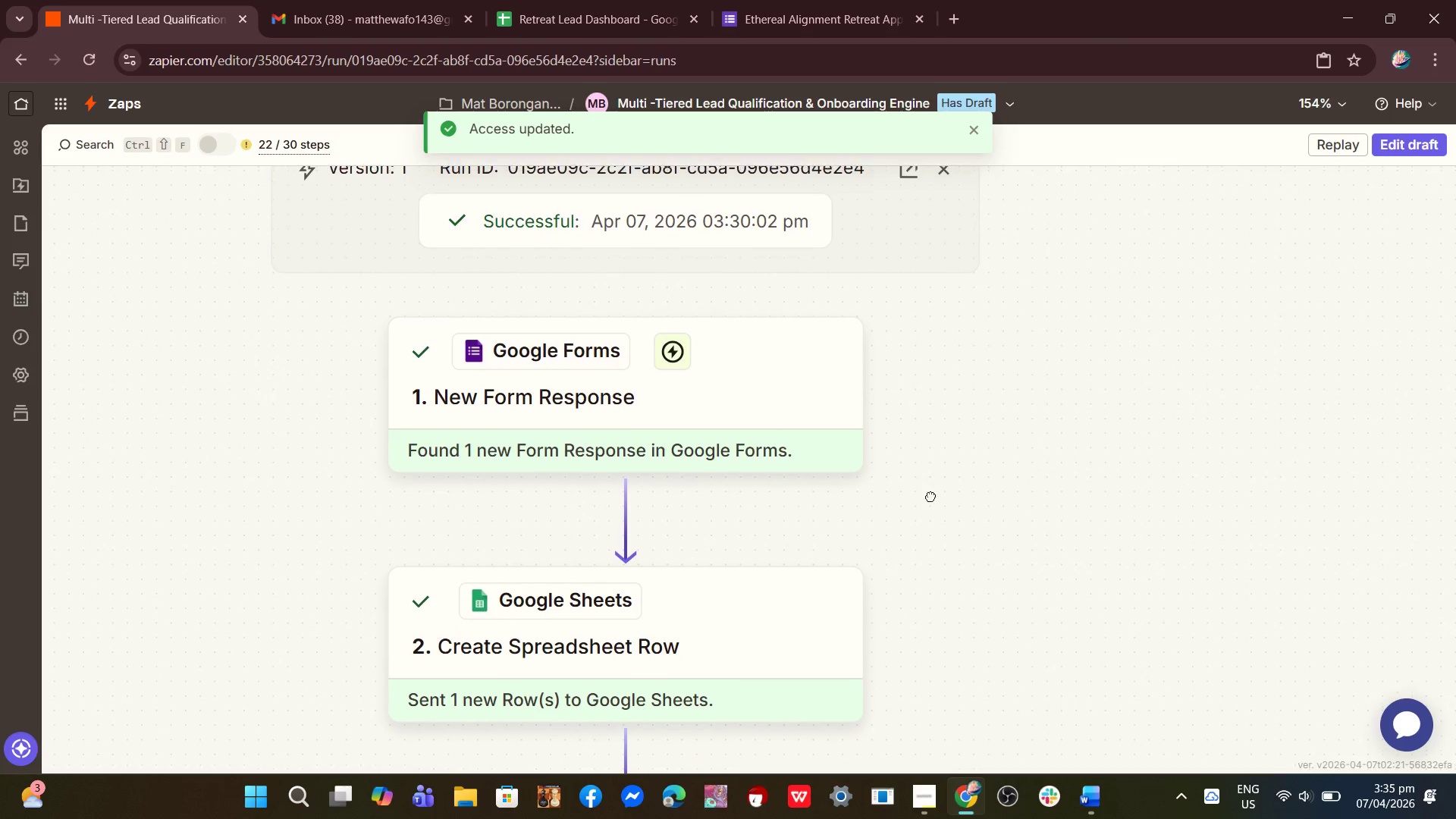 
hold_key(key=ControlLeft, duration=0.73)
left_click_drag(start_coordinate=[969, 556], to_coordinate=[1012, 588])
 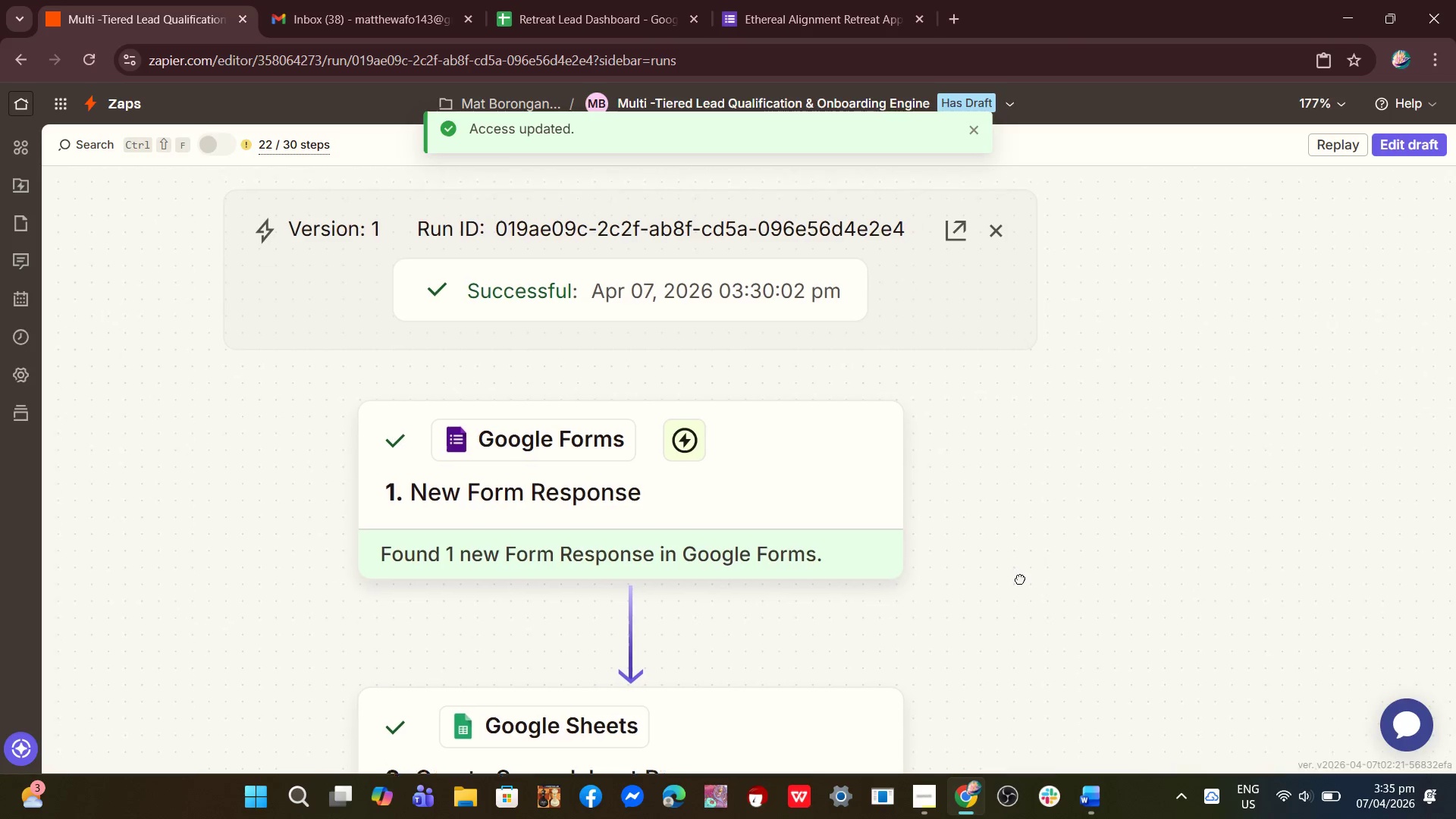 
scroll: coordinate [969, 564], scroll_direction: up, amount: 1.0
 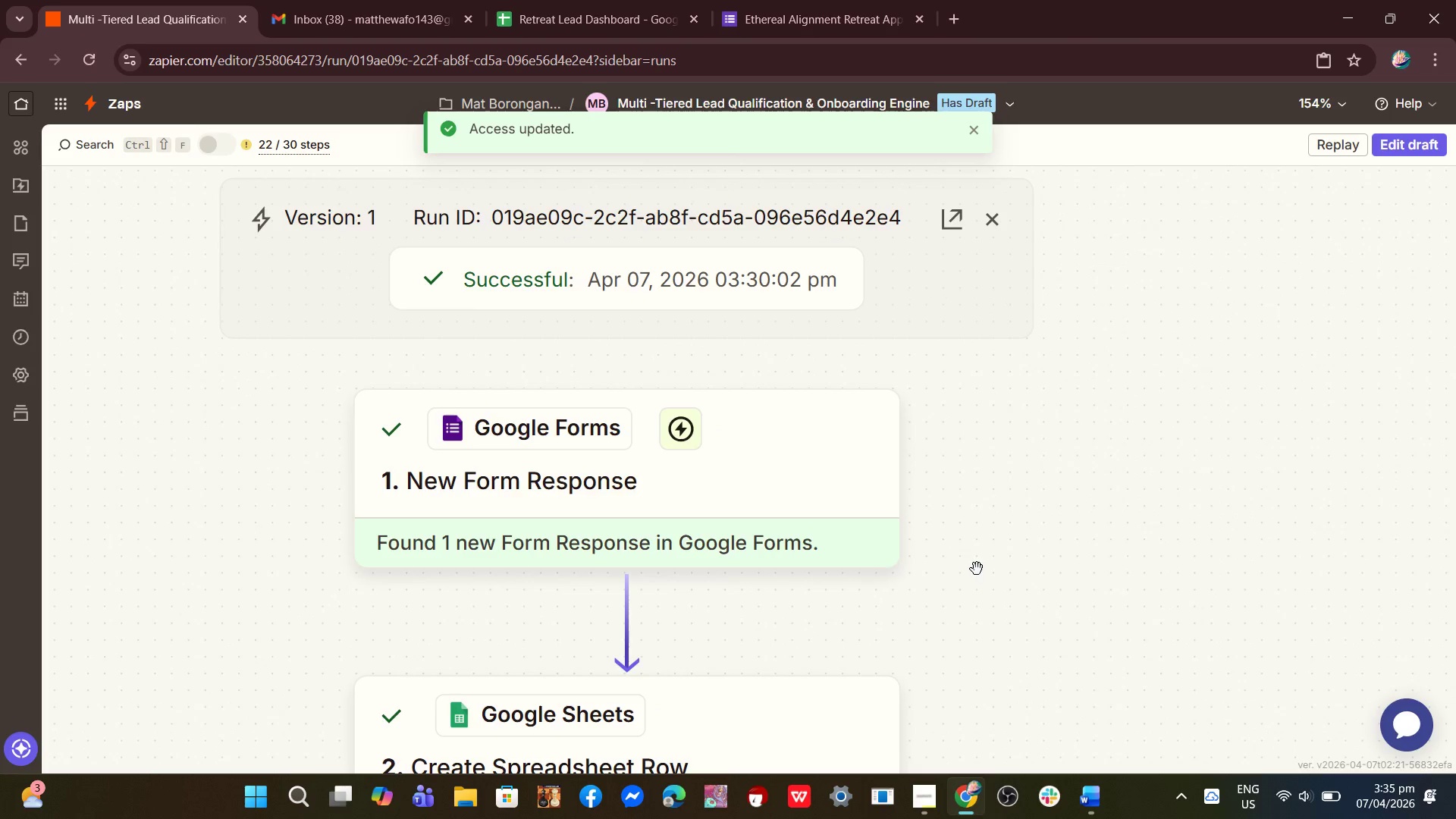 
left_click_drag(start_coordinate=[1008, 555], to_coordinate=[1114, 654])
 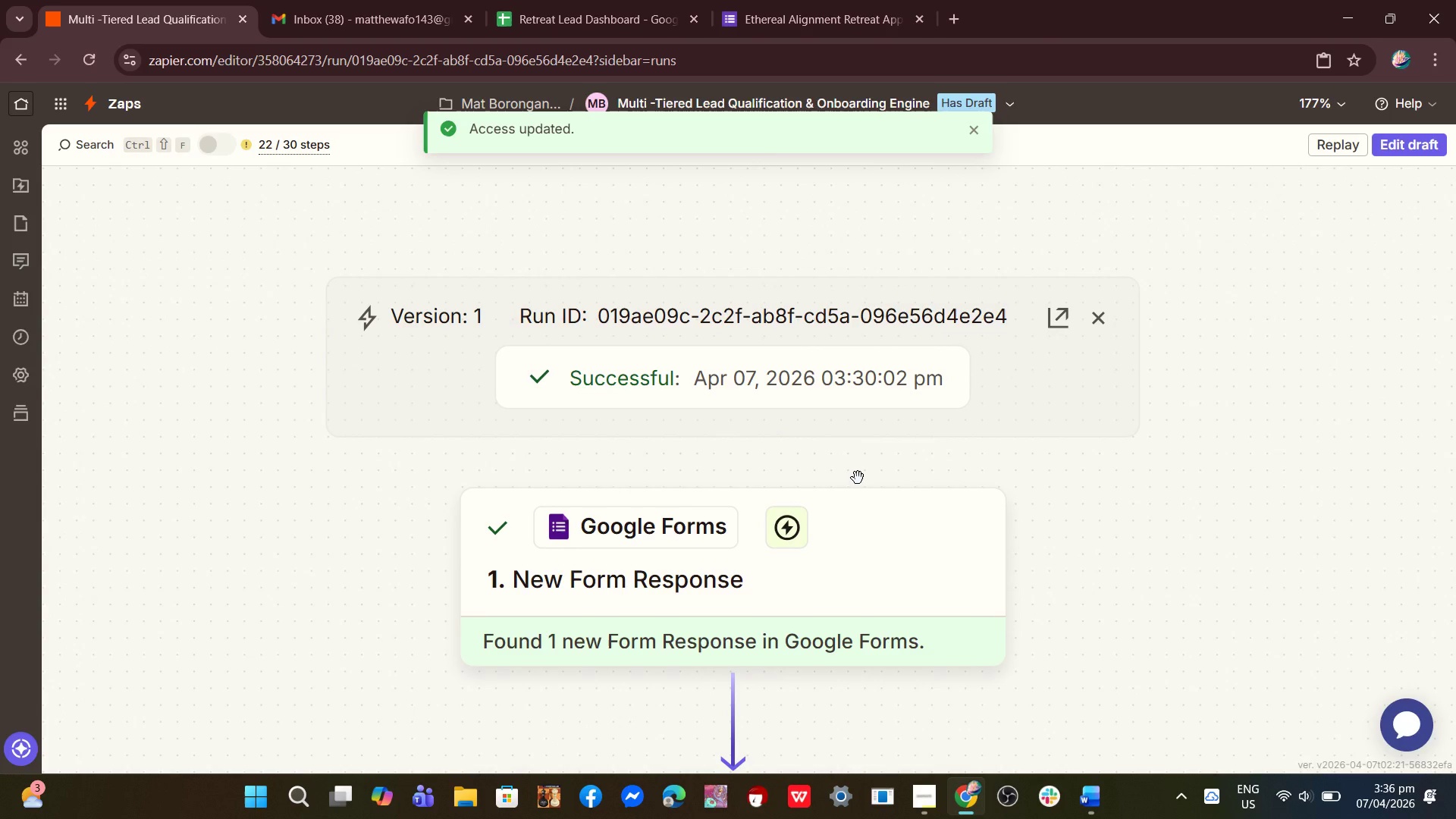 
hold_key(key=Insert, duration=0.56)
 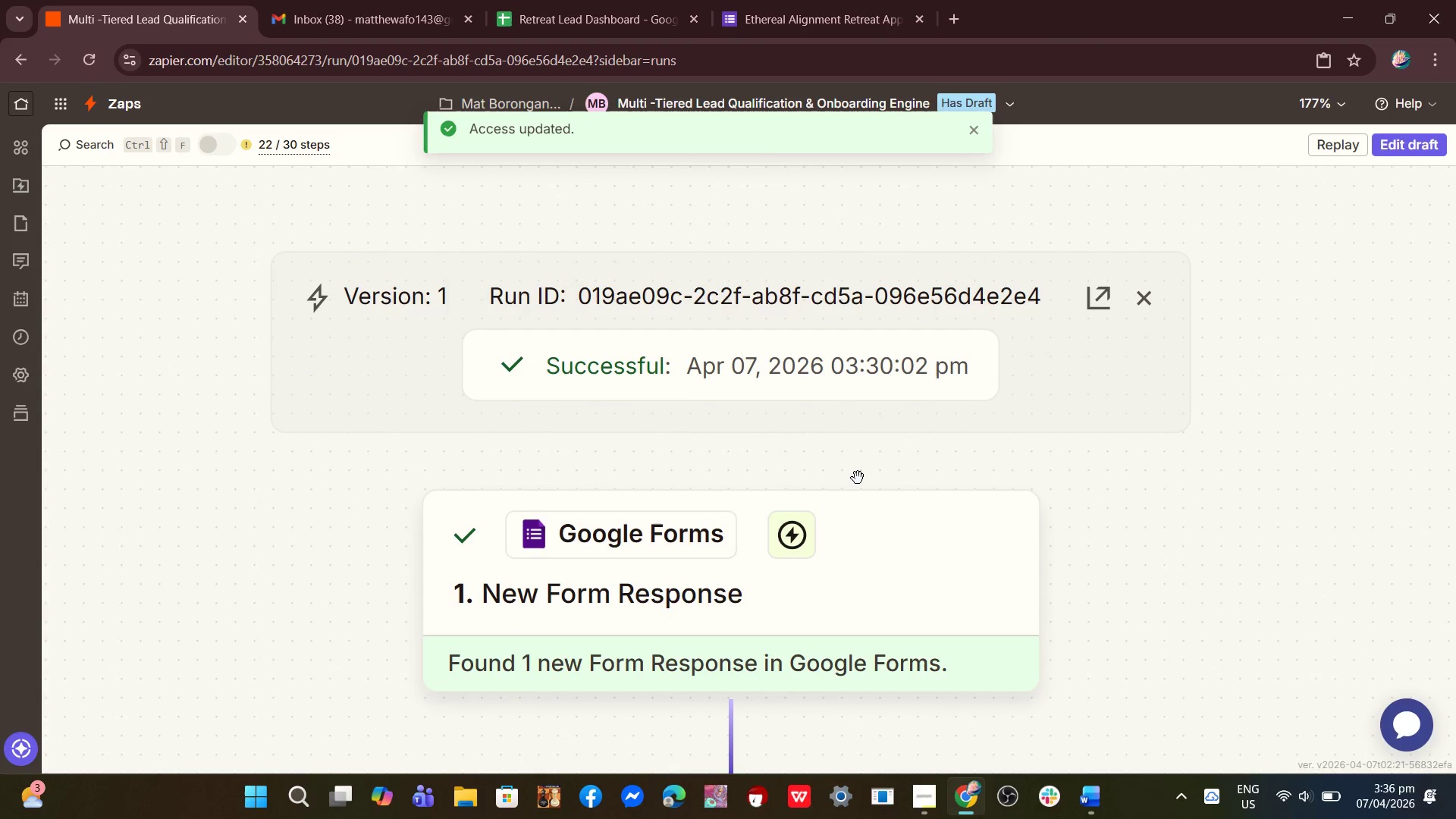 
key(Equal)
 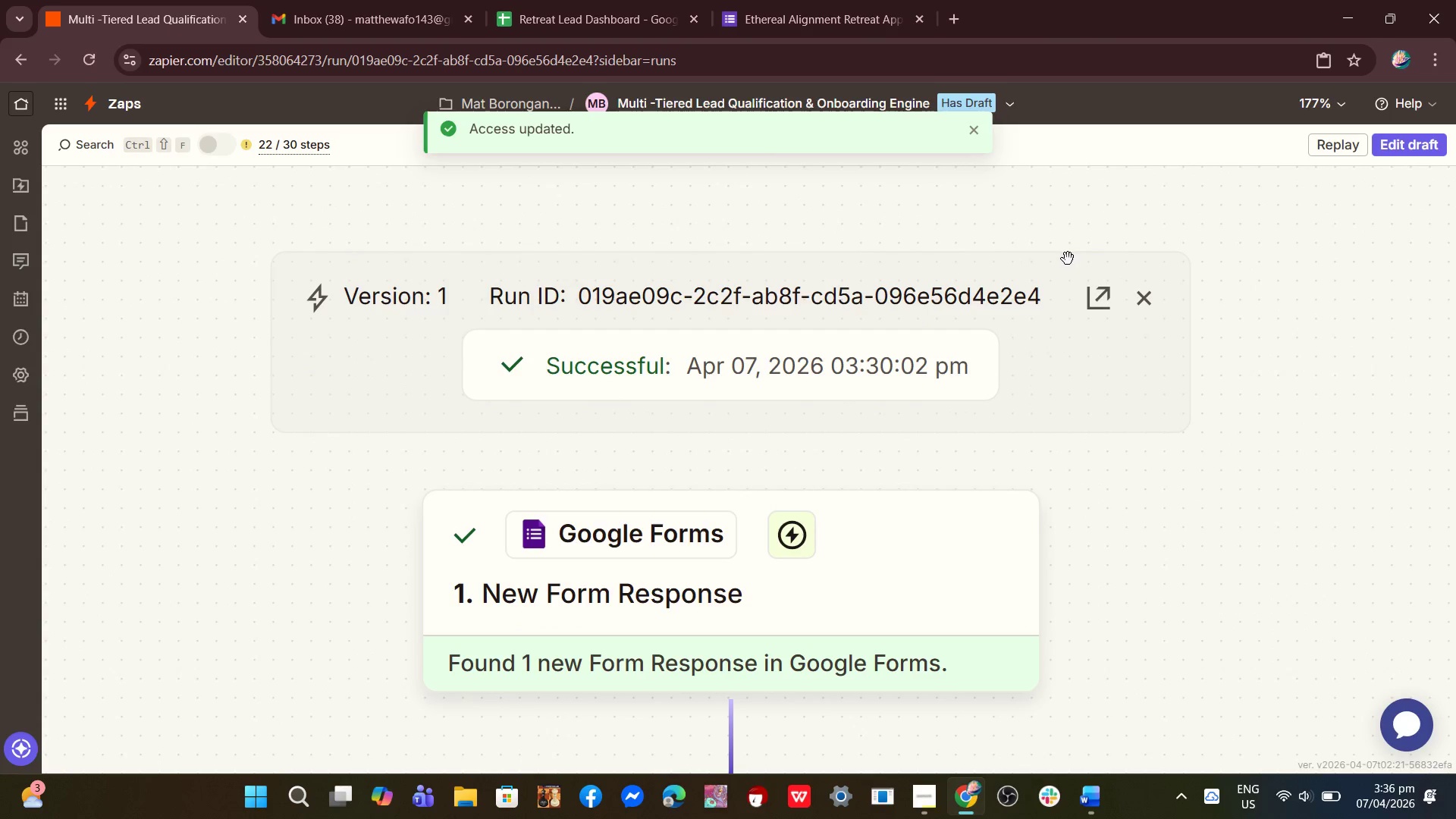 
key(PrintScreen)
 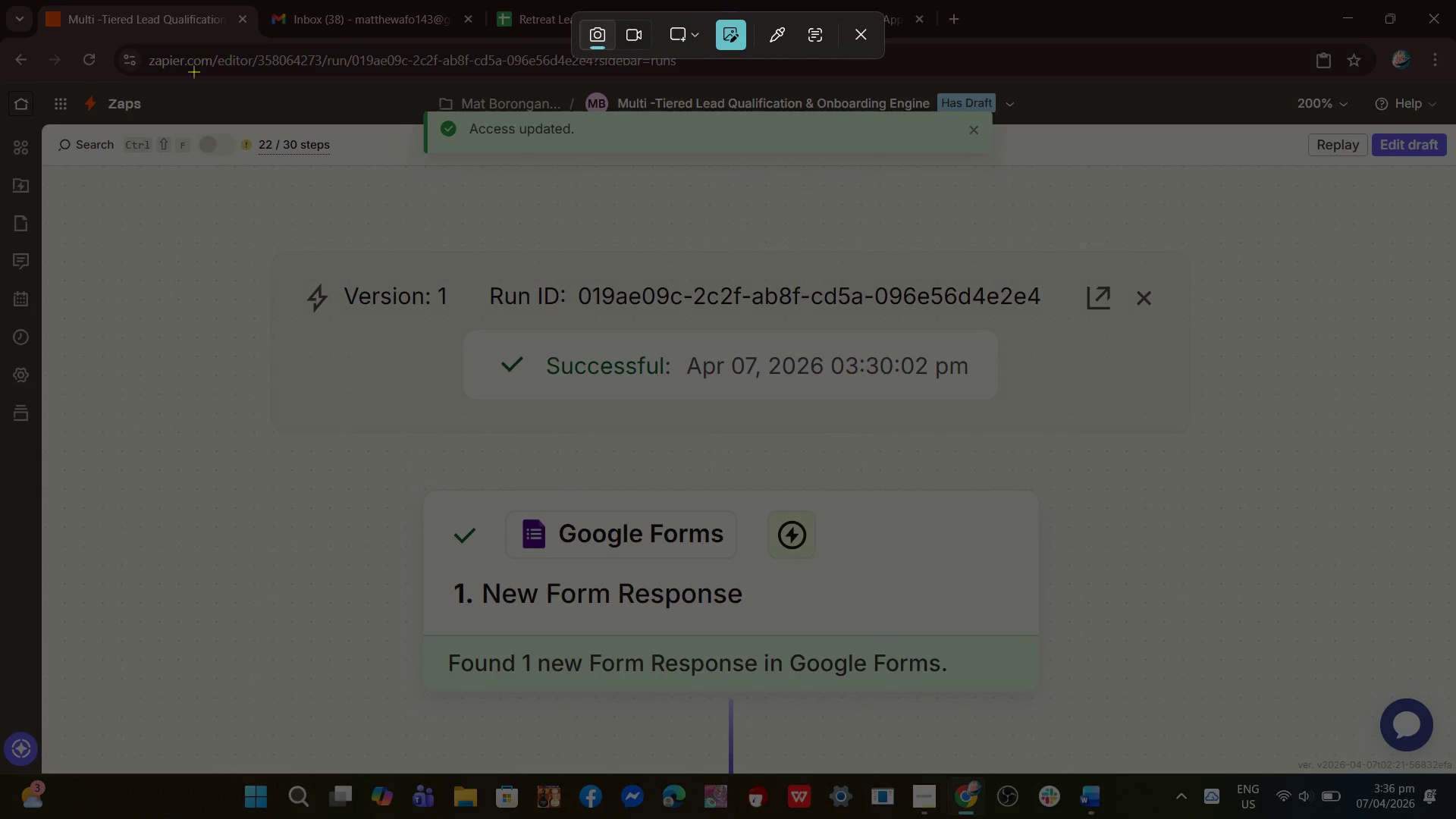 
left_click_drag(start_coordinate=[0, 0], to_coordinate=[1455, 818])
 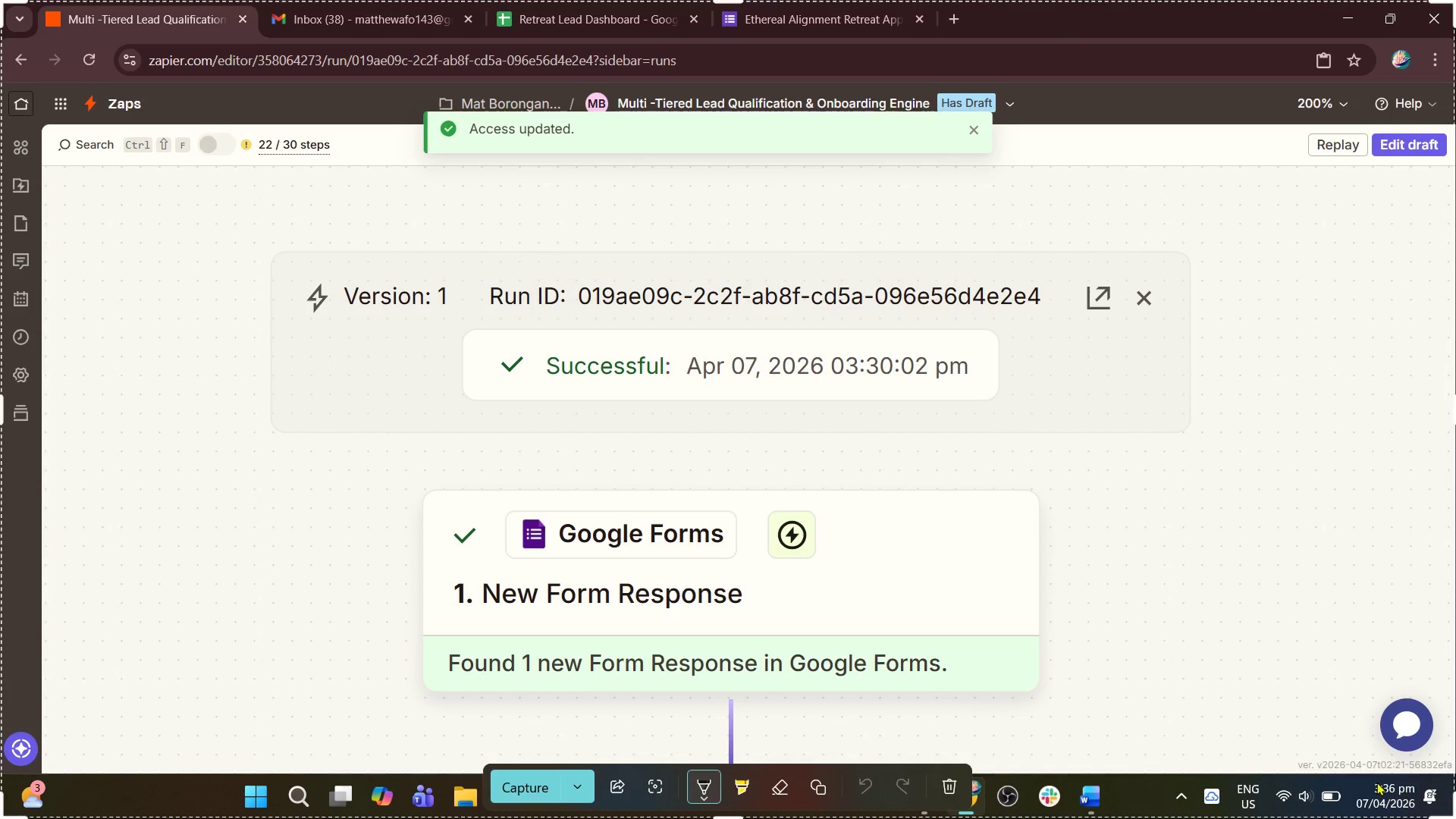 
key(Control+C)
 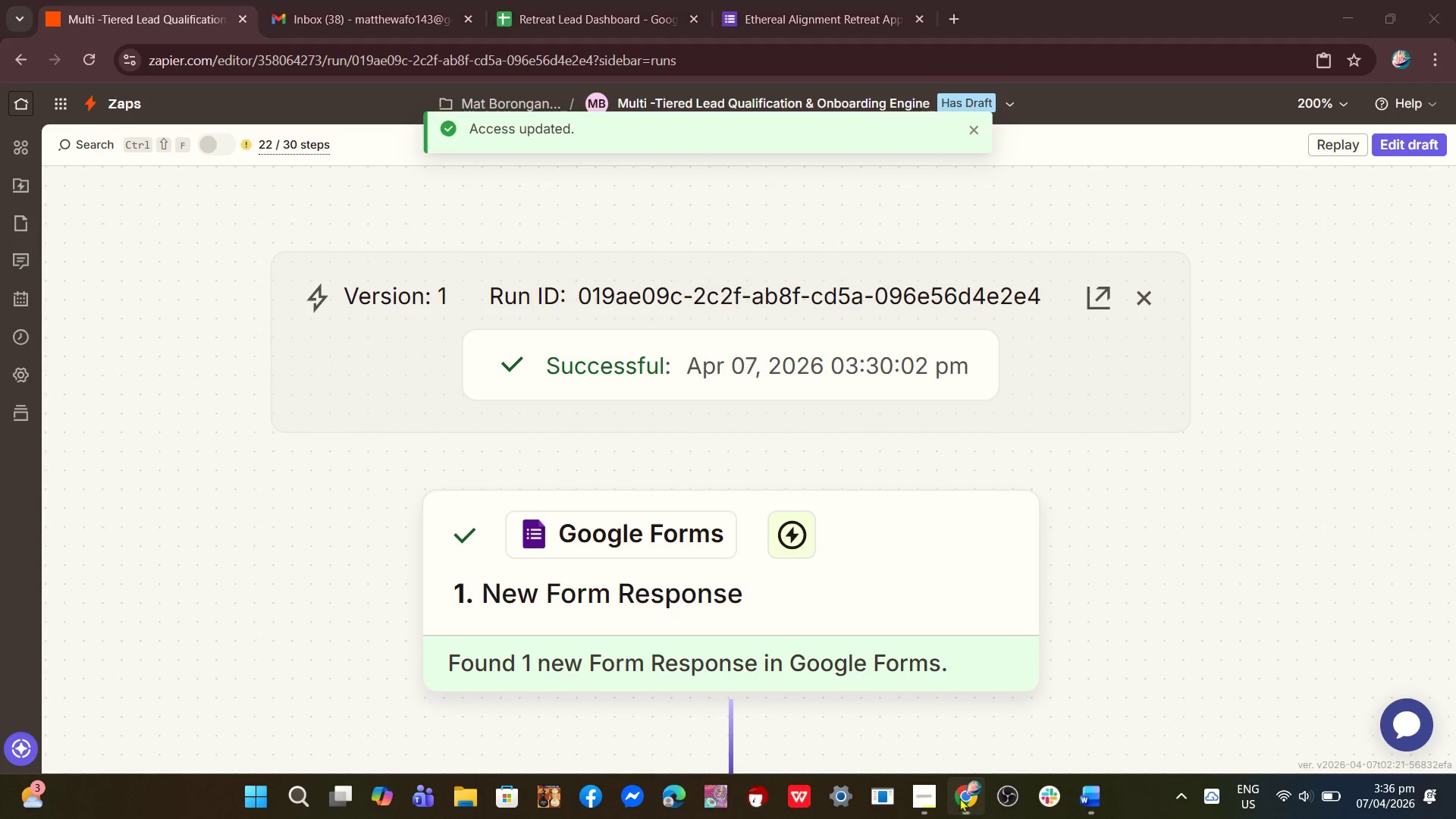 
left_click([1087, 806])
 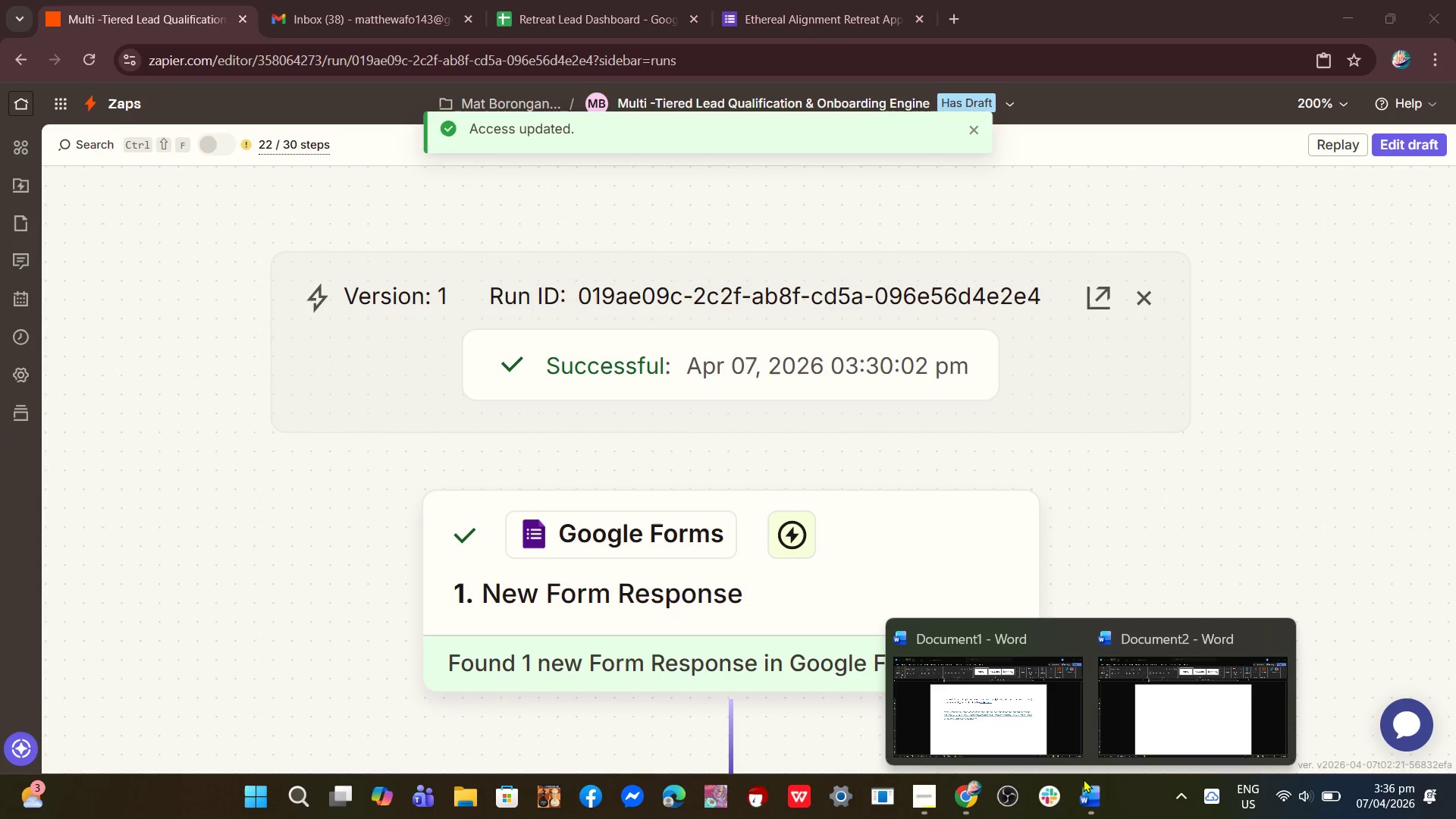 
key(Control+ControlLeft)
 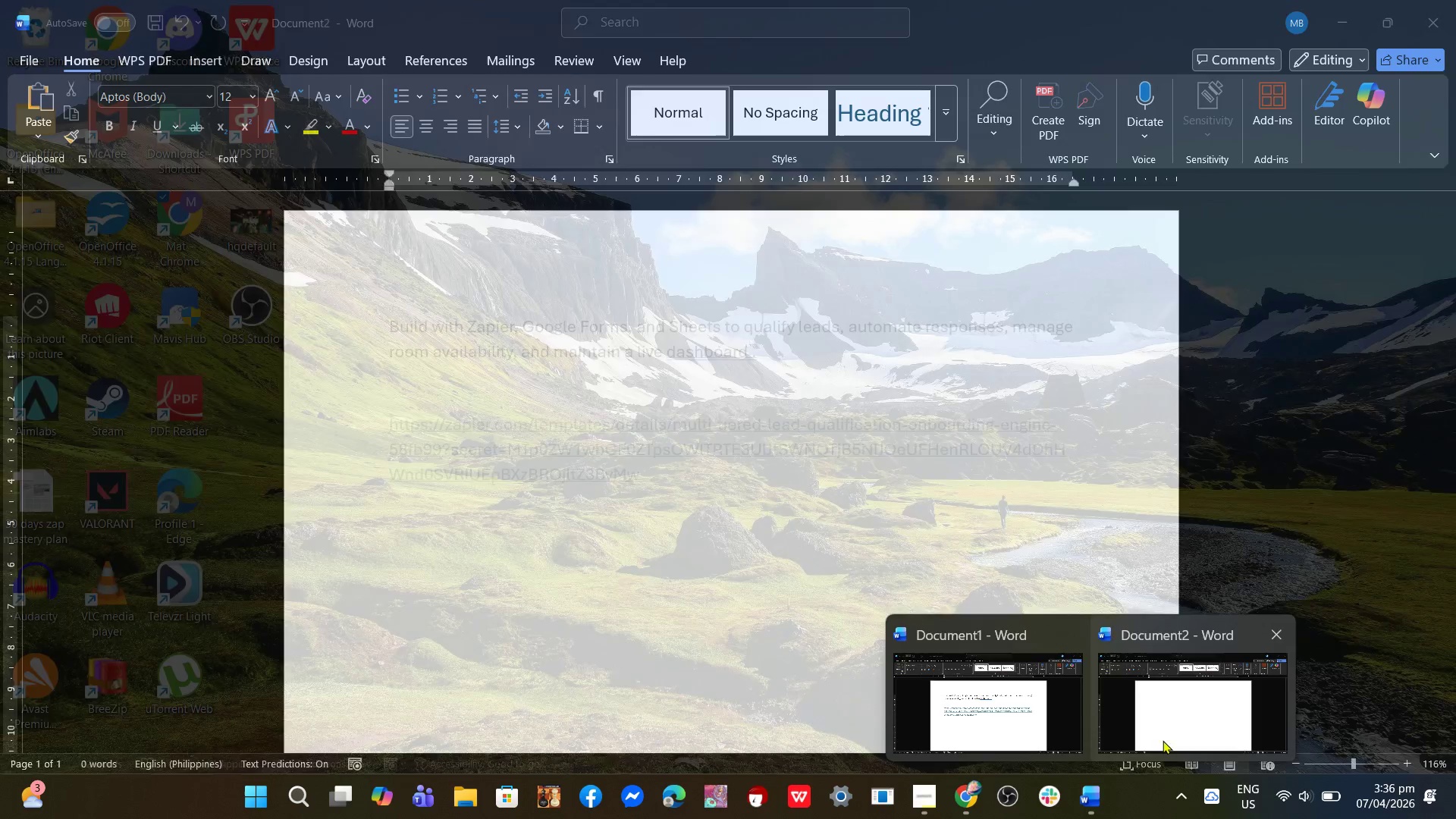 
left_click([1164, 738])
 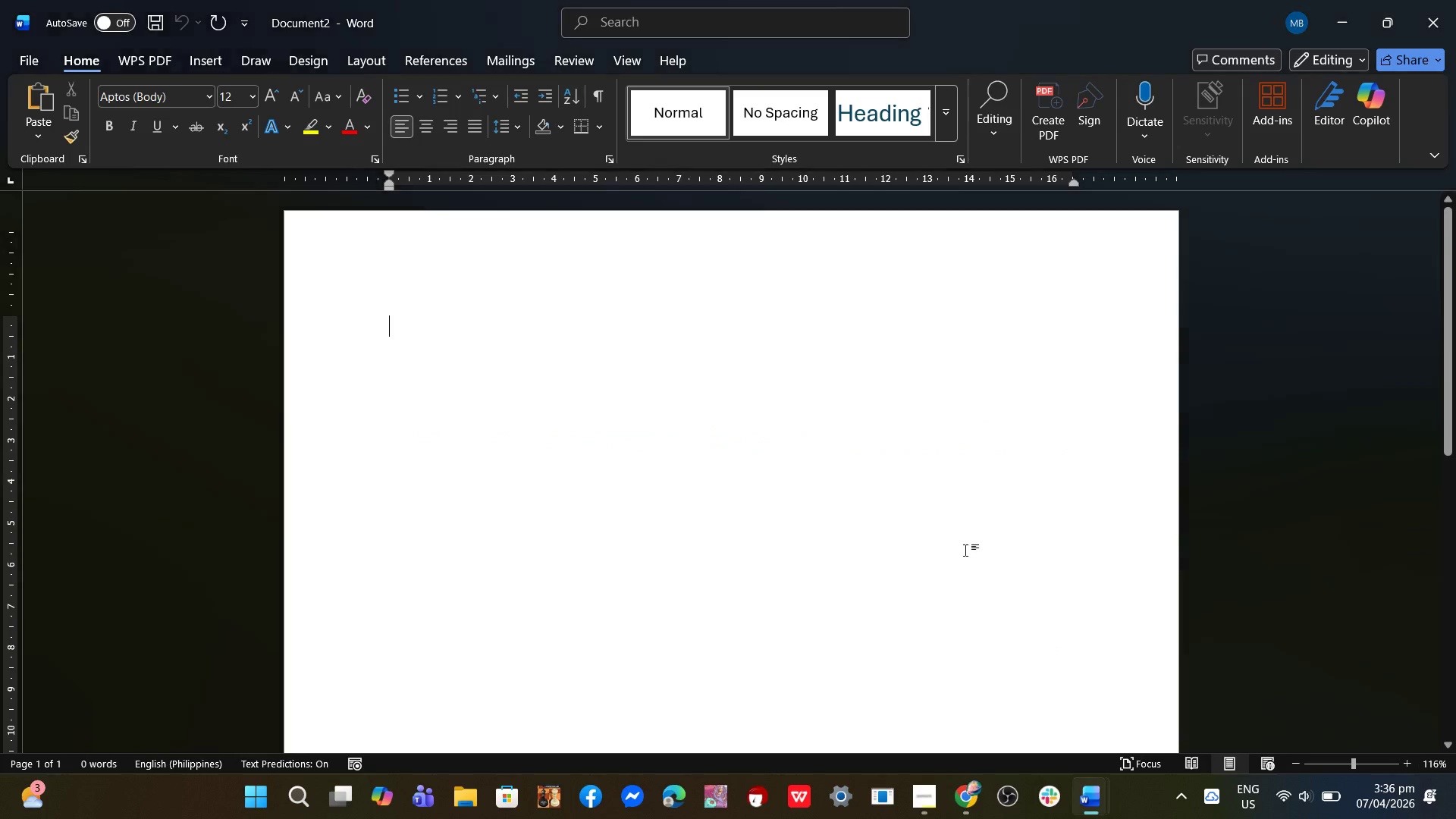 
key(Control+V)
 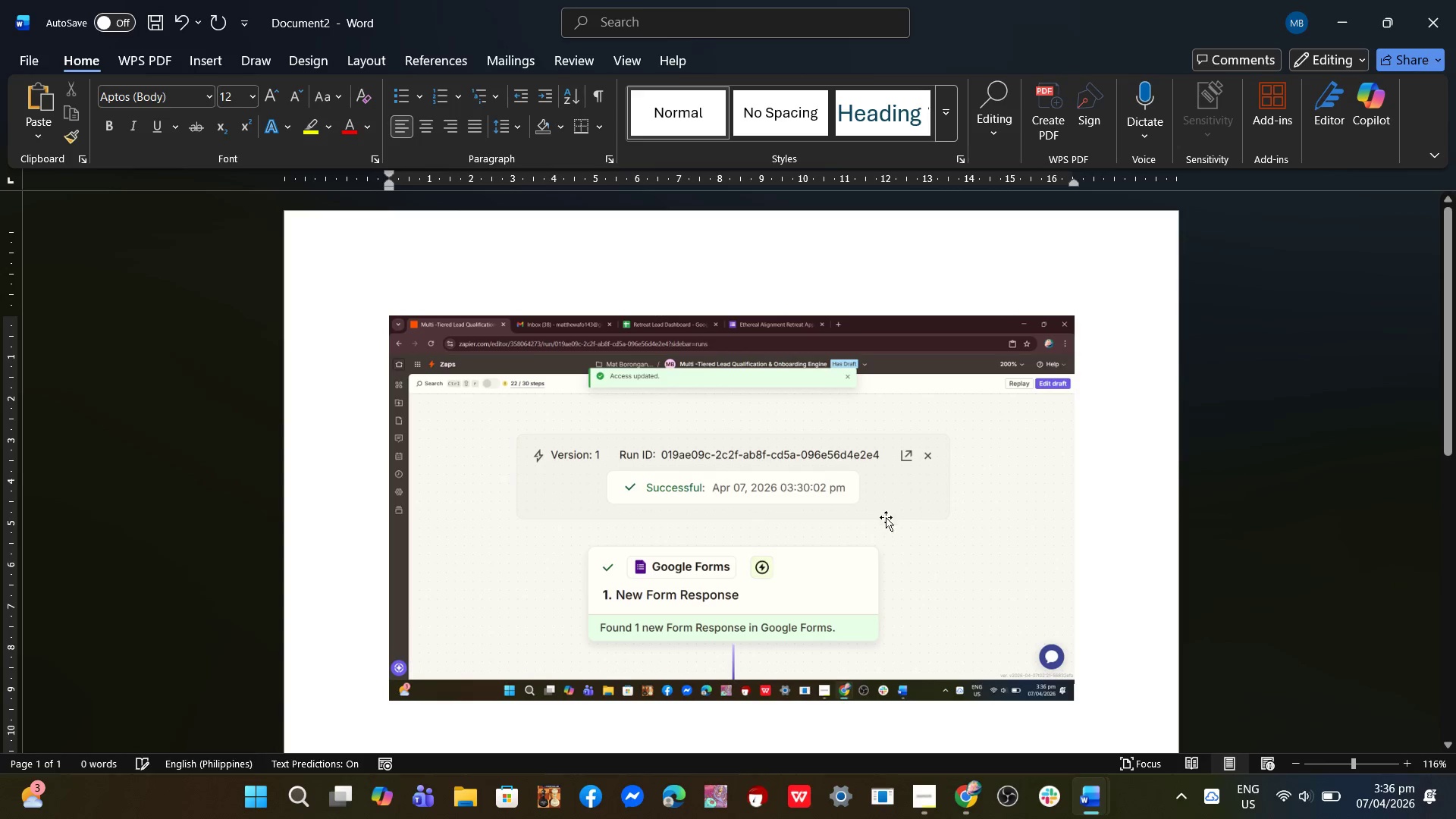 
scroll: coordinate [888, 531], scroll_direction: down, amount: 4.0
 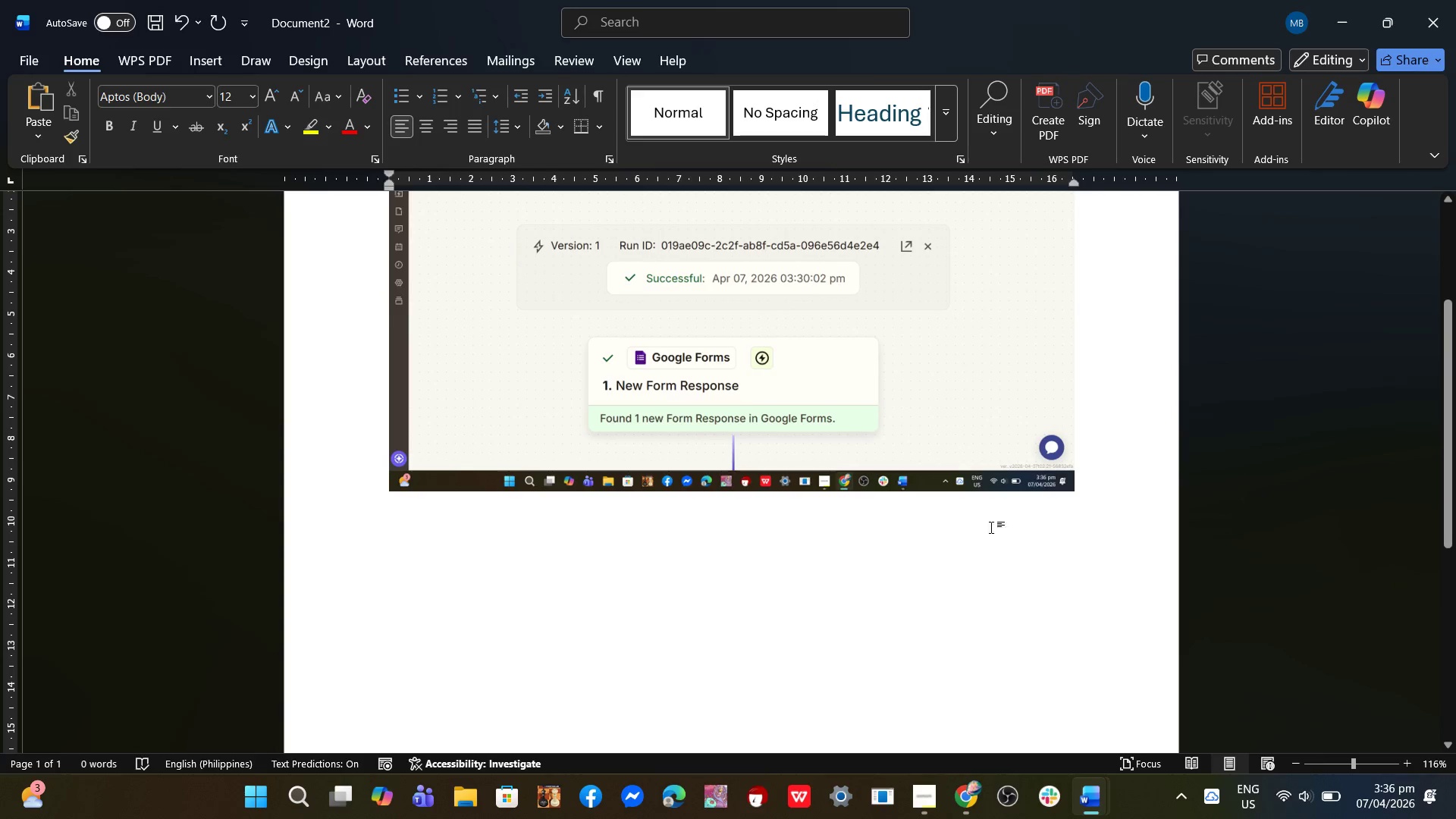 
left_click([1107, 447])
 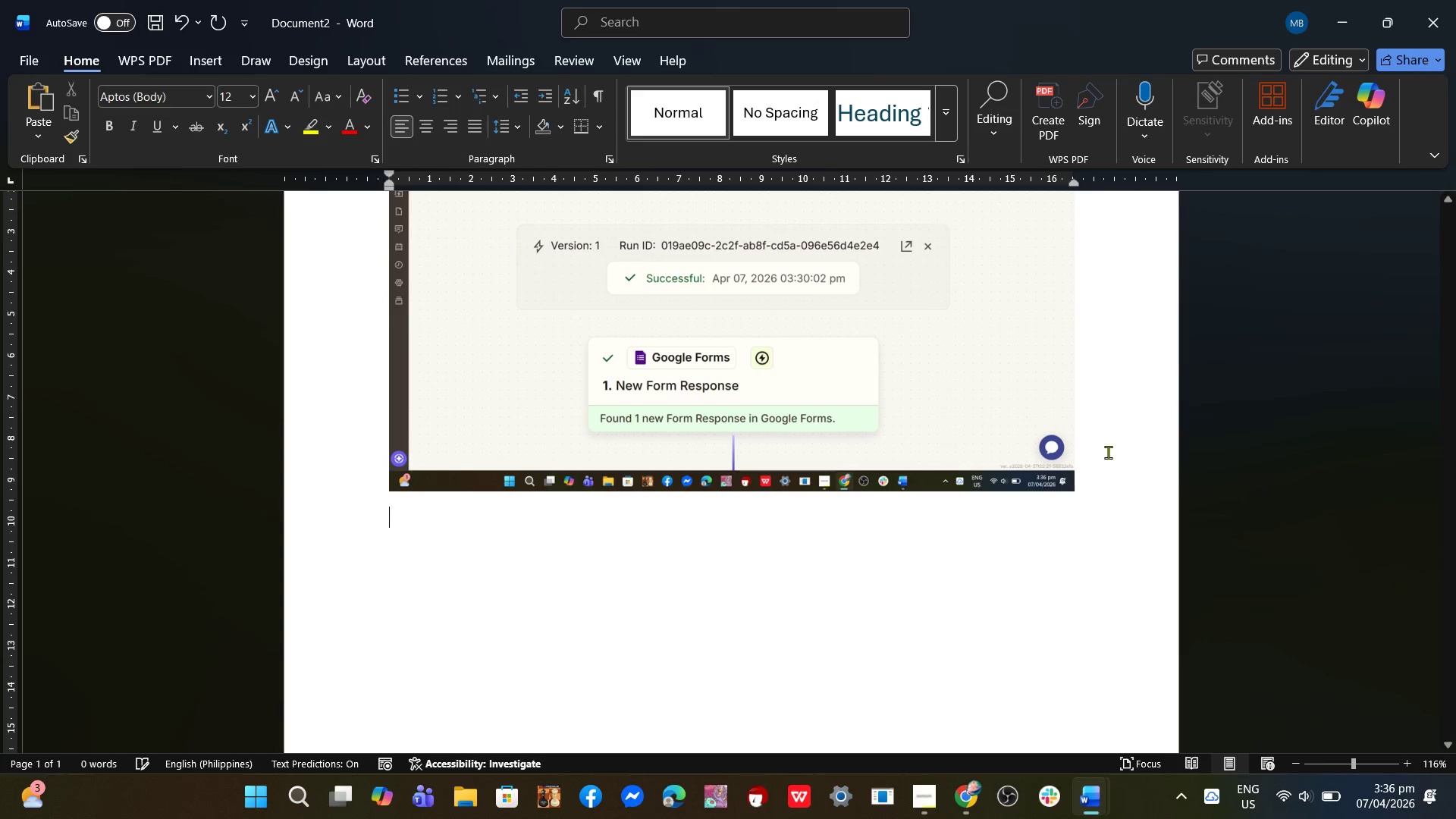 
key(Enter)
 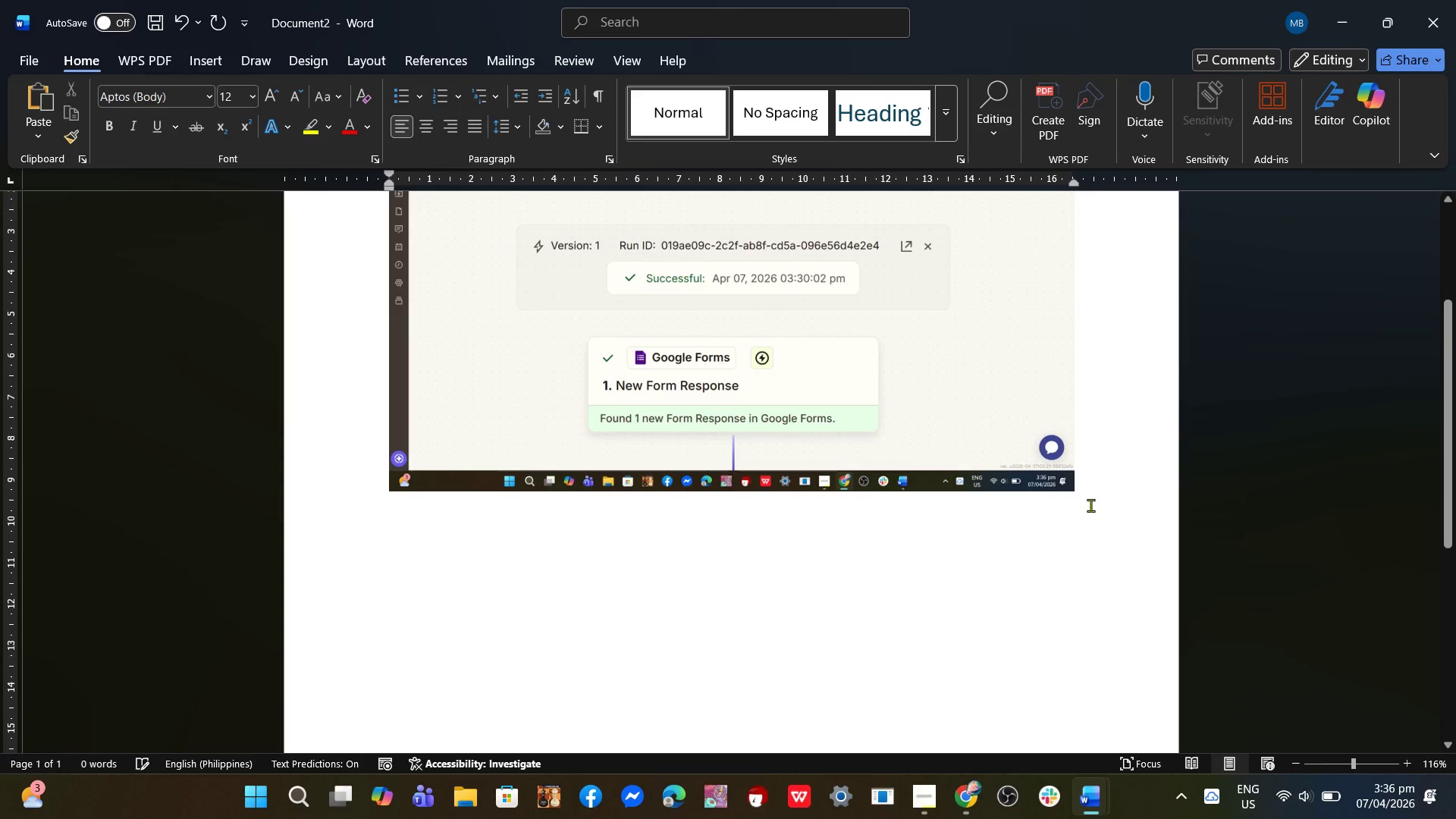 
left_click([1086, 509])
 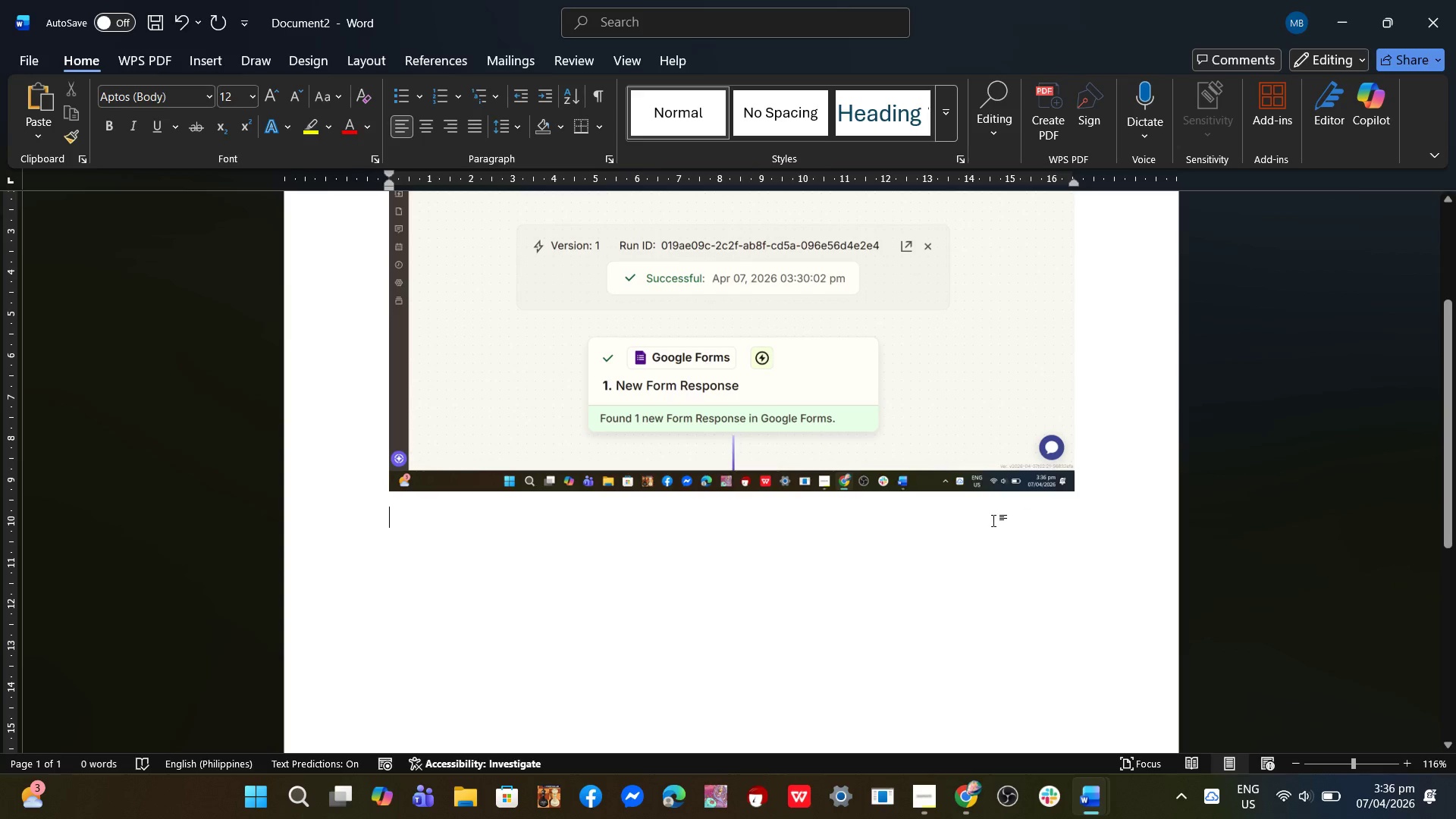 
left_click([989, 521])
 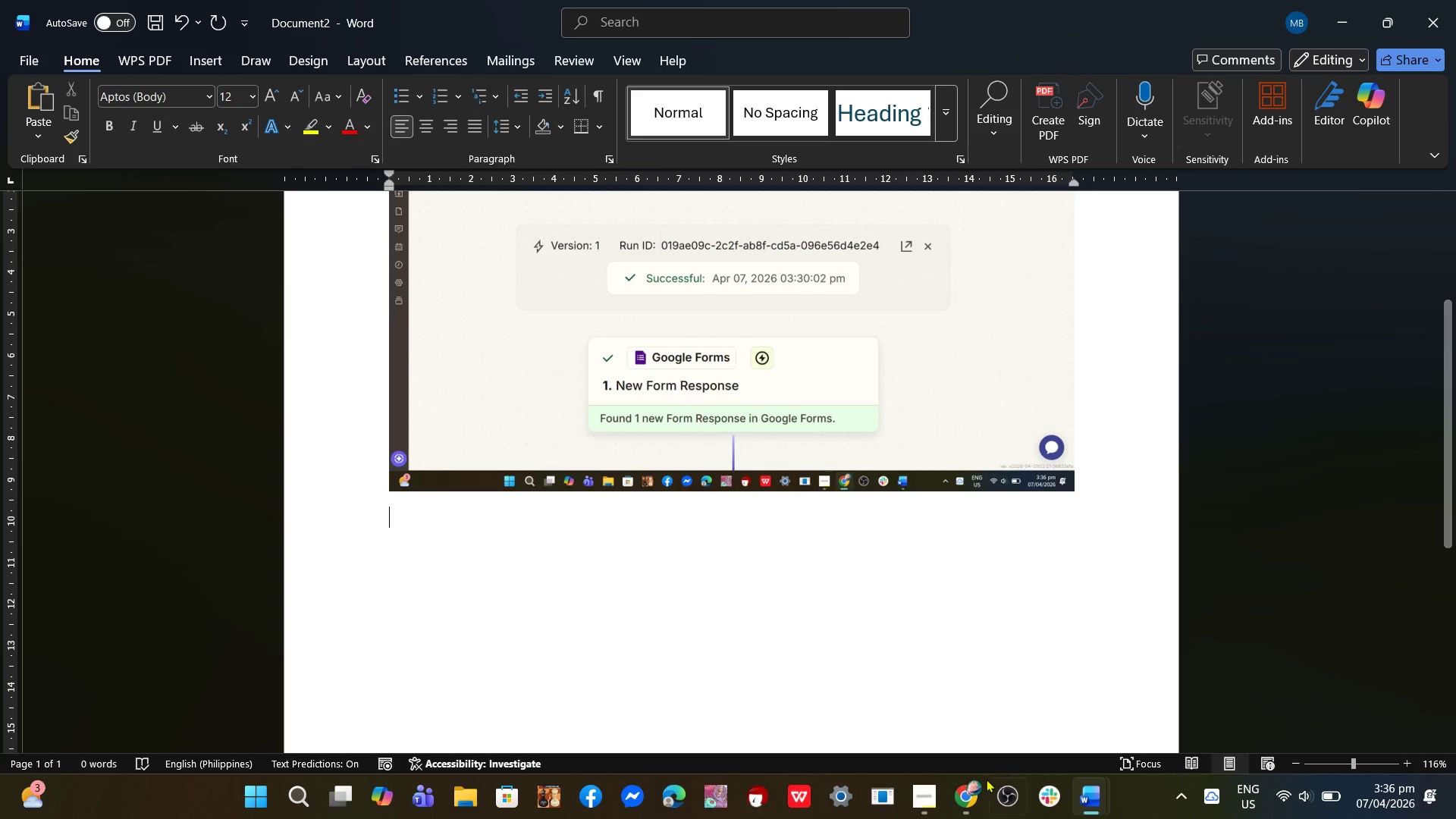 
left_click([972, 795])
 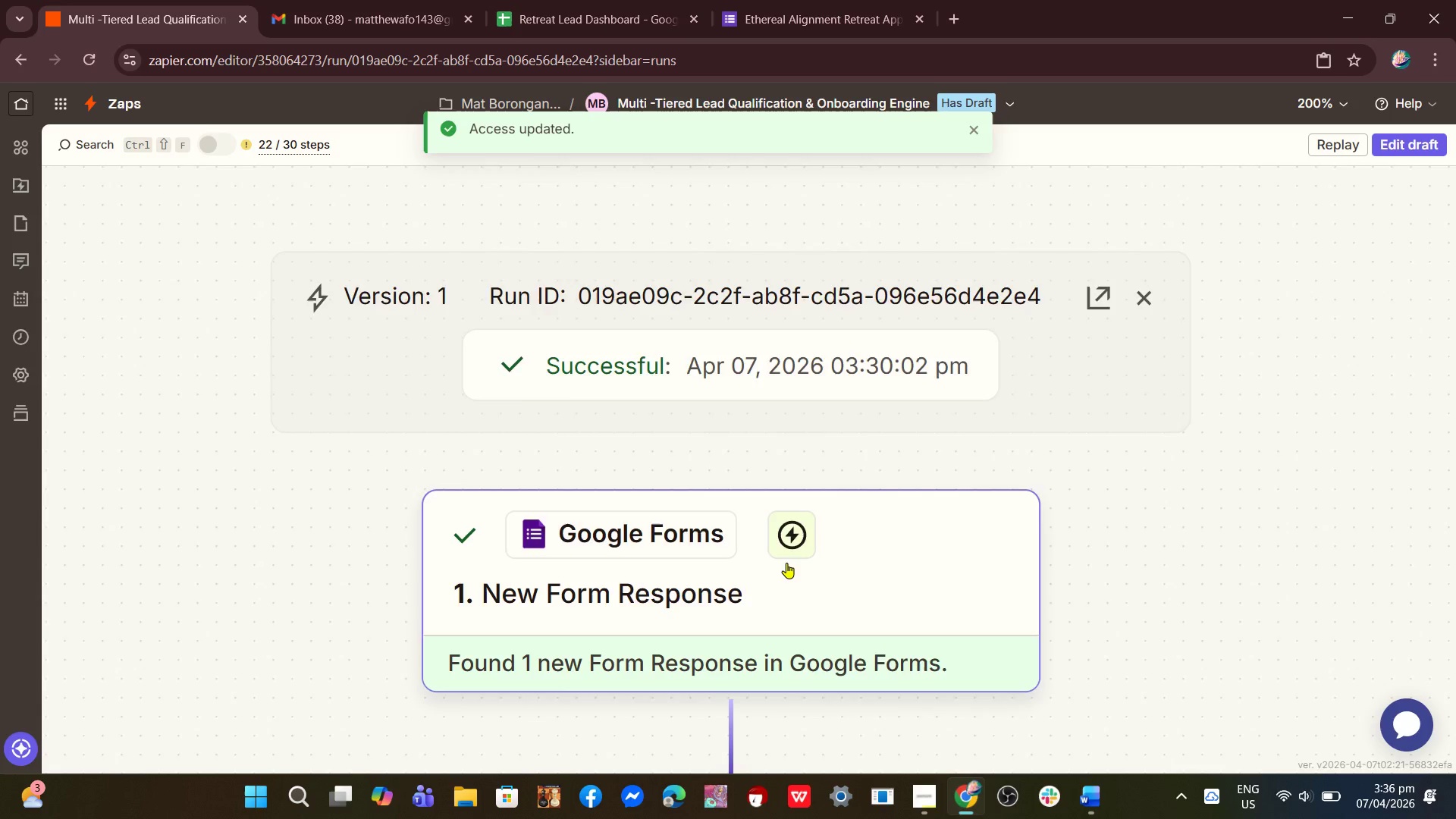 
scroll: coordinate [786, 554], scroll_direction: down, amount: 10.0
 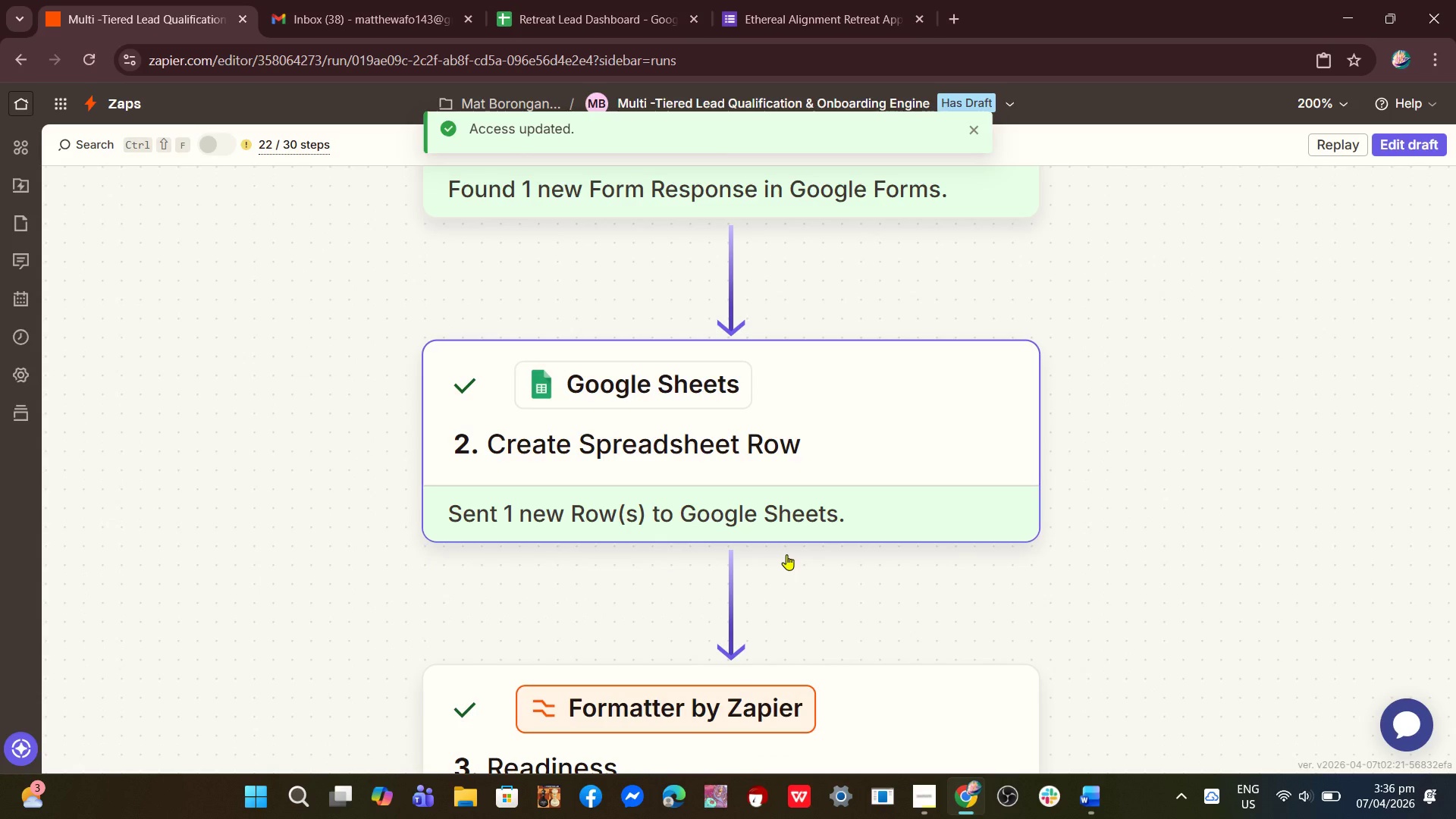 
key(PrintScreen)
 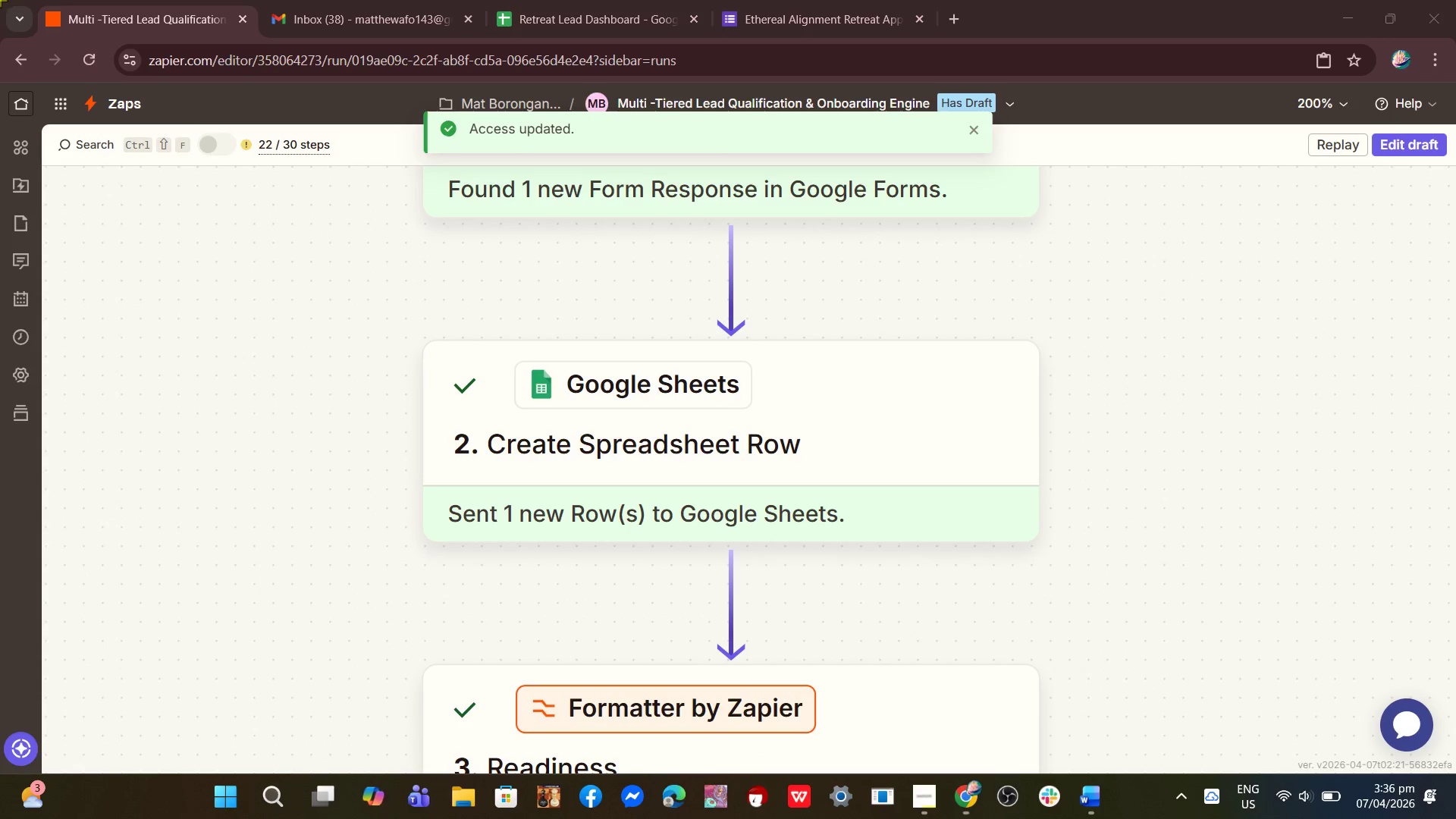 
left_click_drag(start_coordinate=[0, 0], to_coordinate=[1455, 818])
 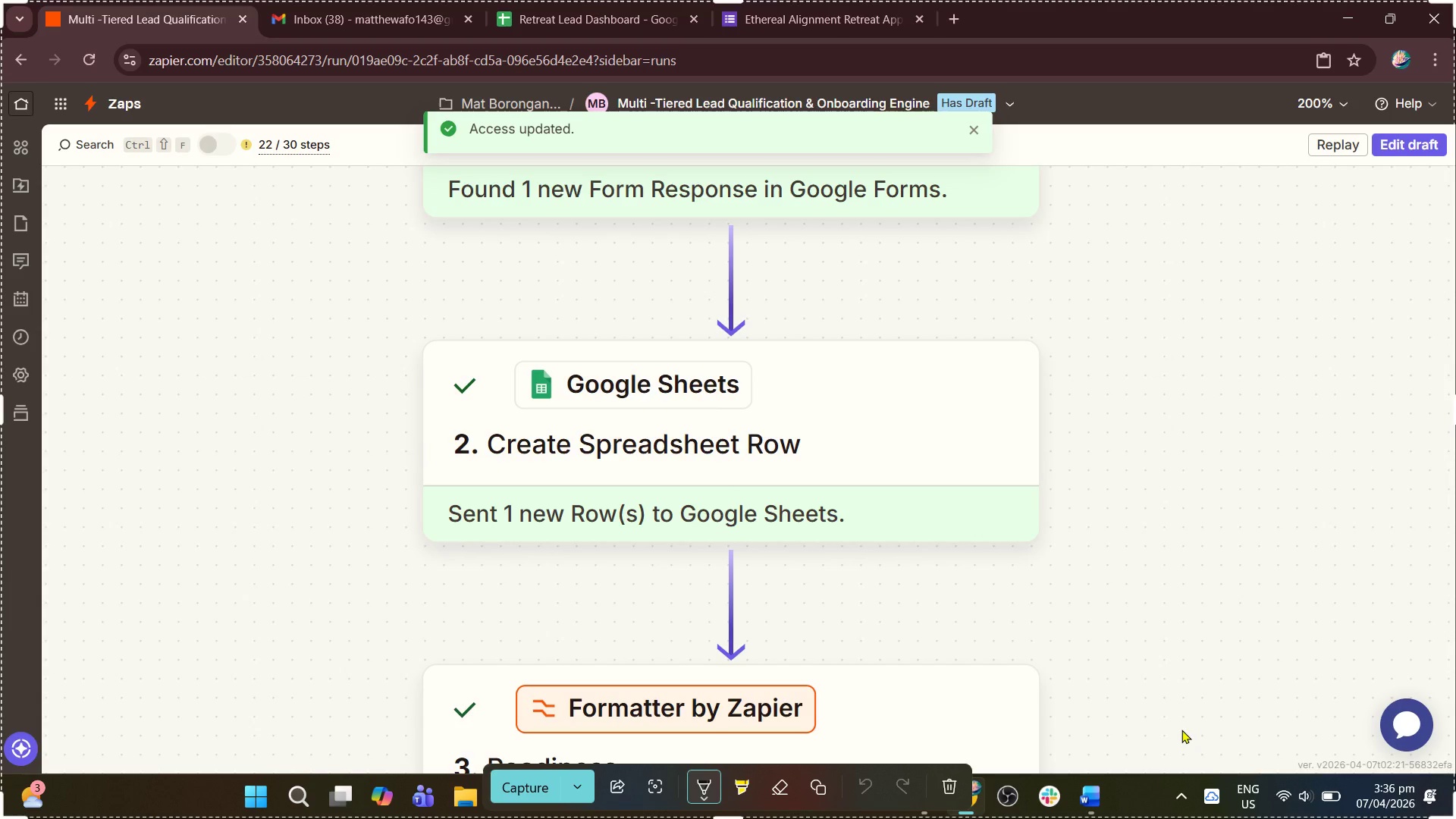 
key(Control+C)
 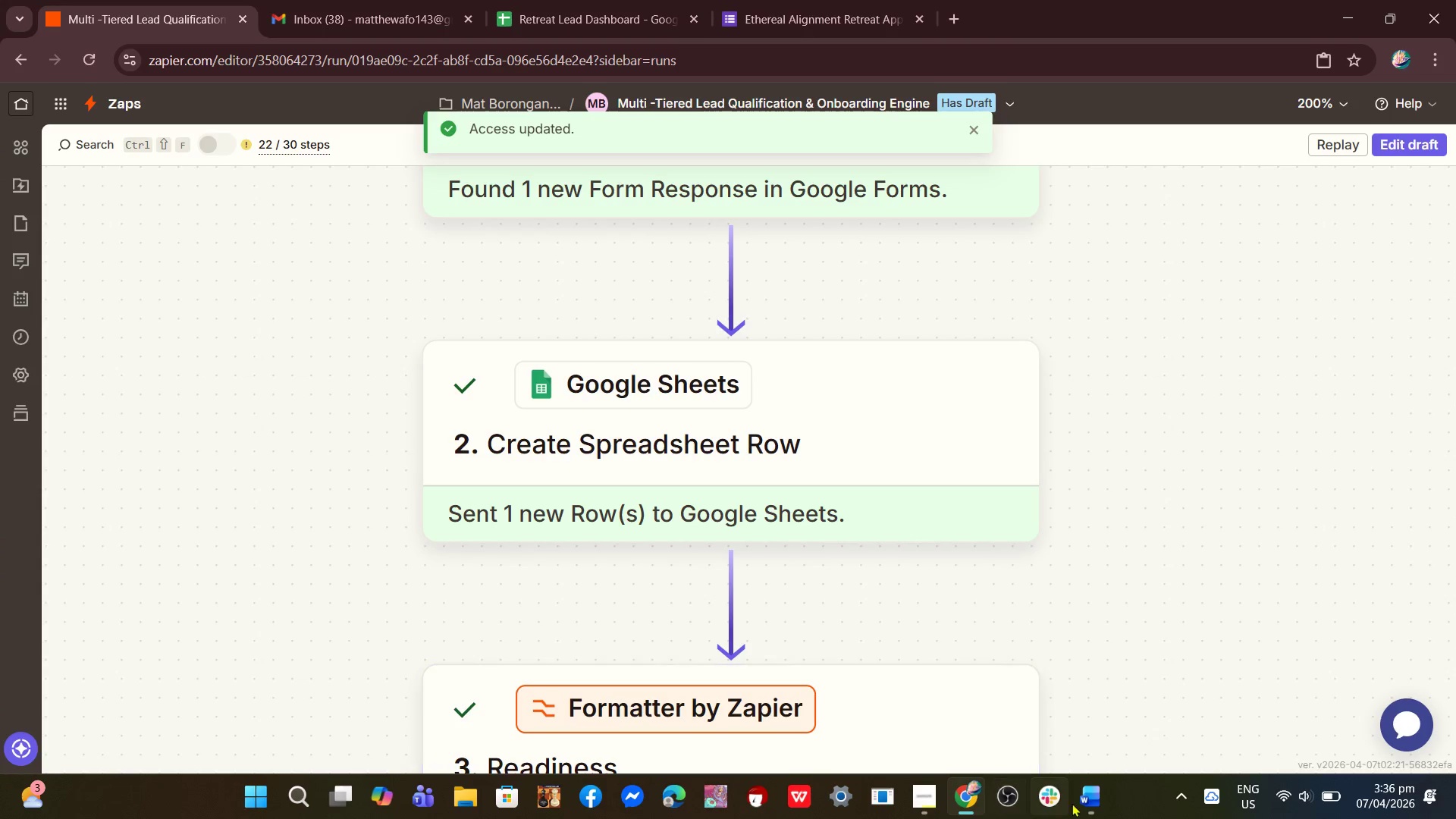 
left_click([1086, 803])
 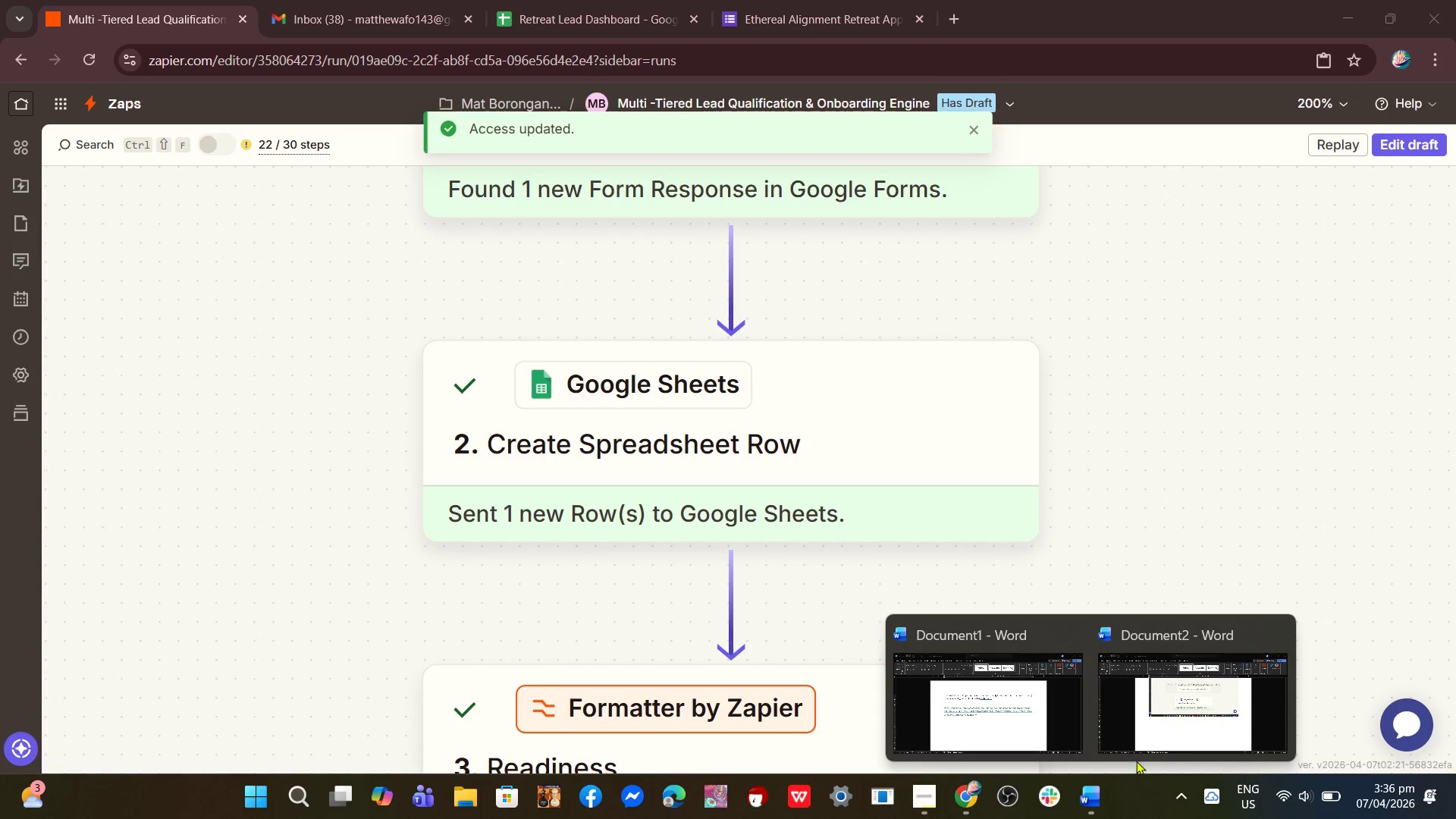 
left_click([1187, 742])
 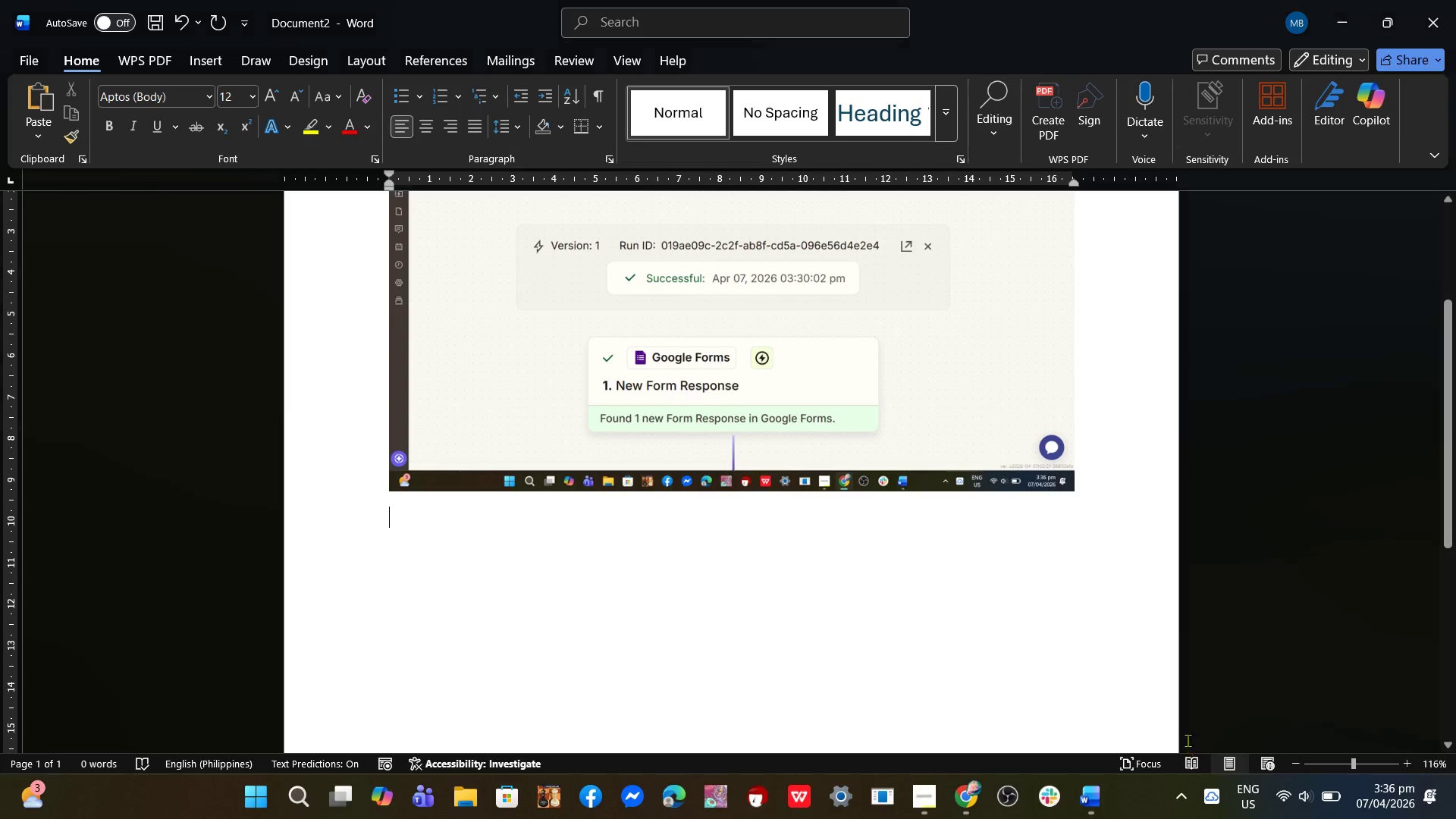 
key(Control+V)
 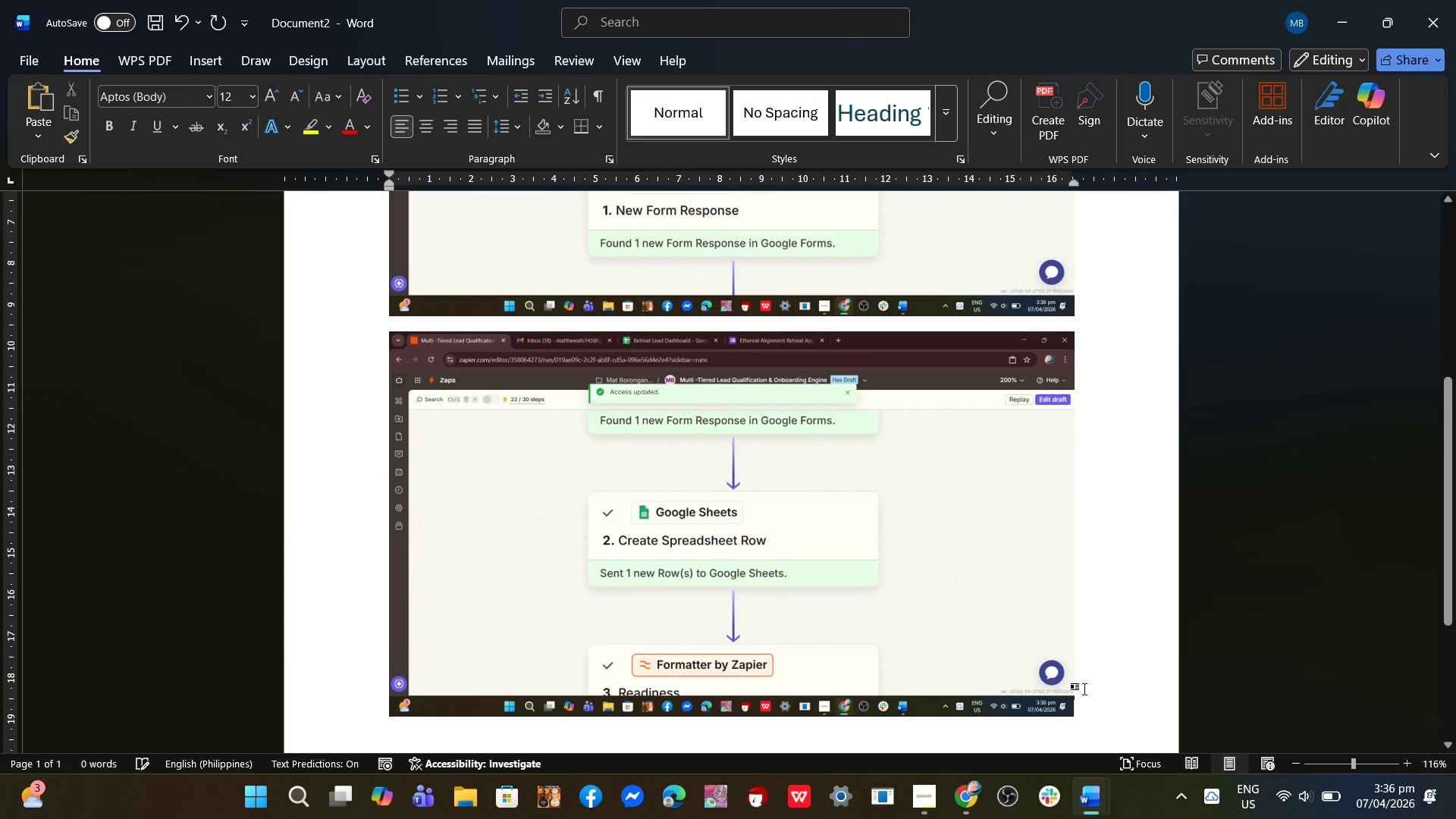 
scroll: coordinate [1083, 689], scroll_direction: down, amount: 3.0
 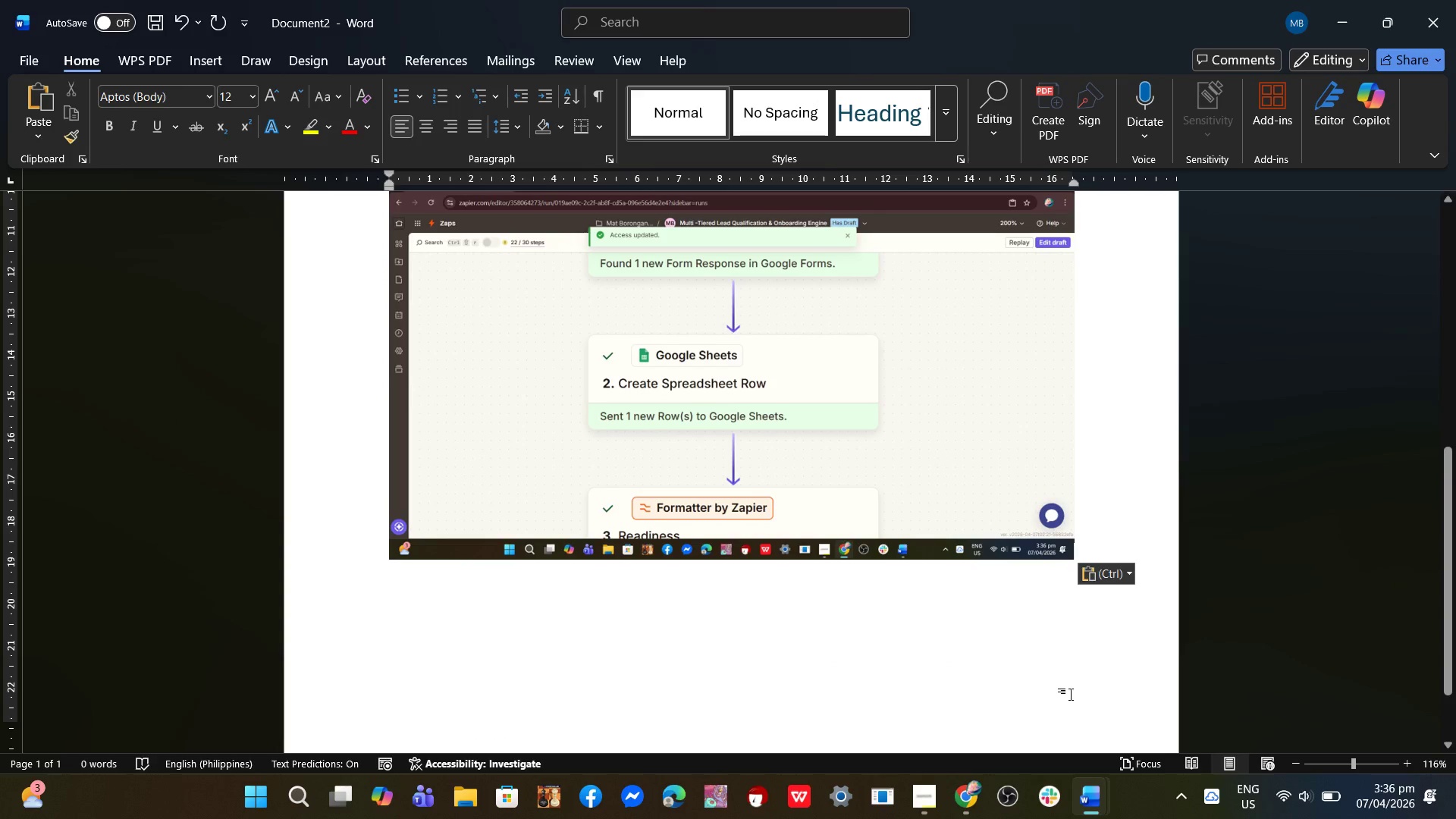 
key(Enter)
 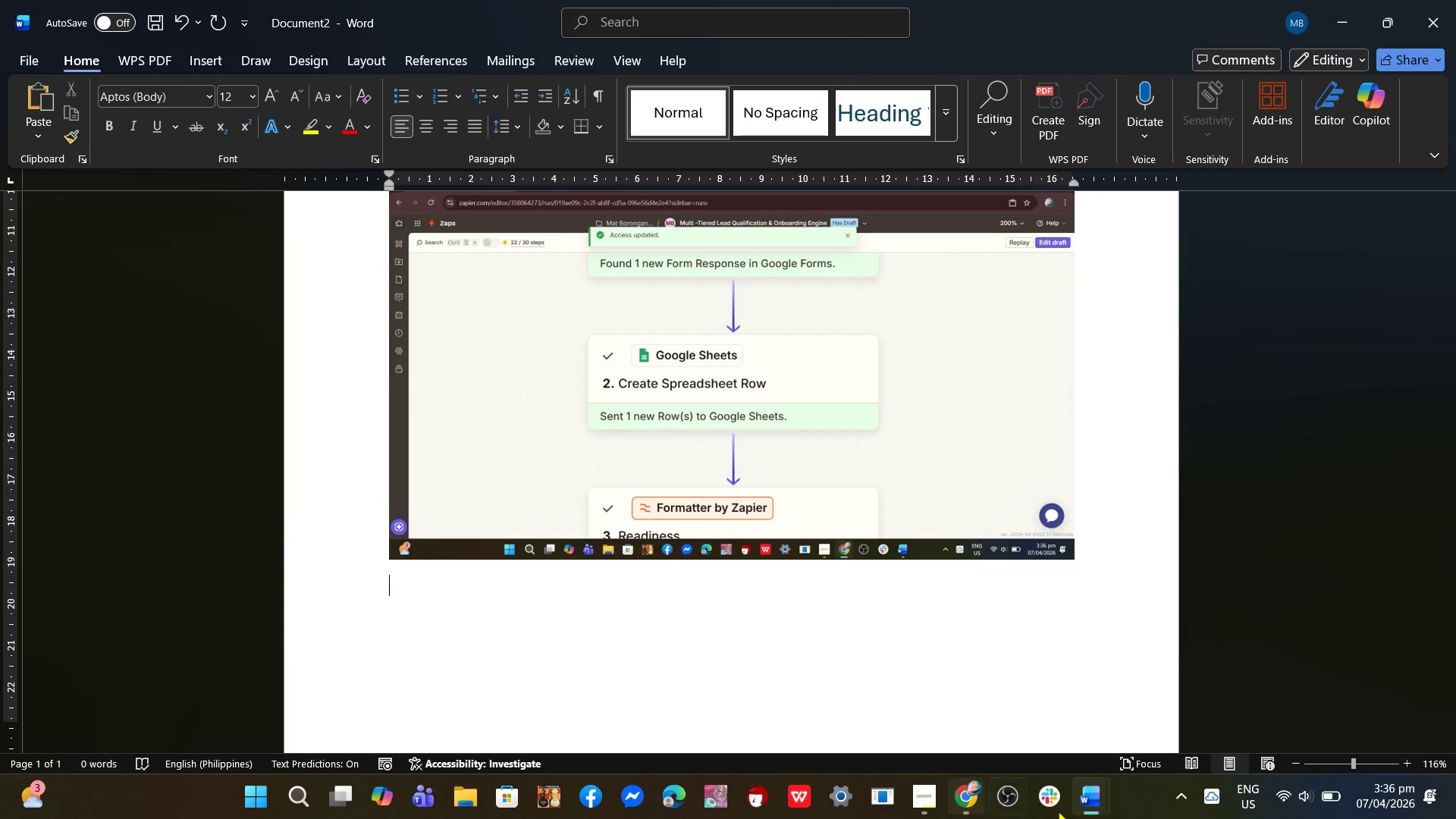 
left_click_drag(start_coordinate=[1088, 805], to_coordinate=[1009, 794])
 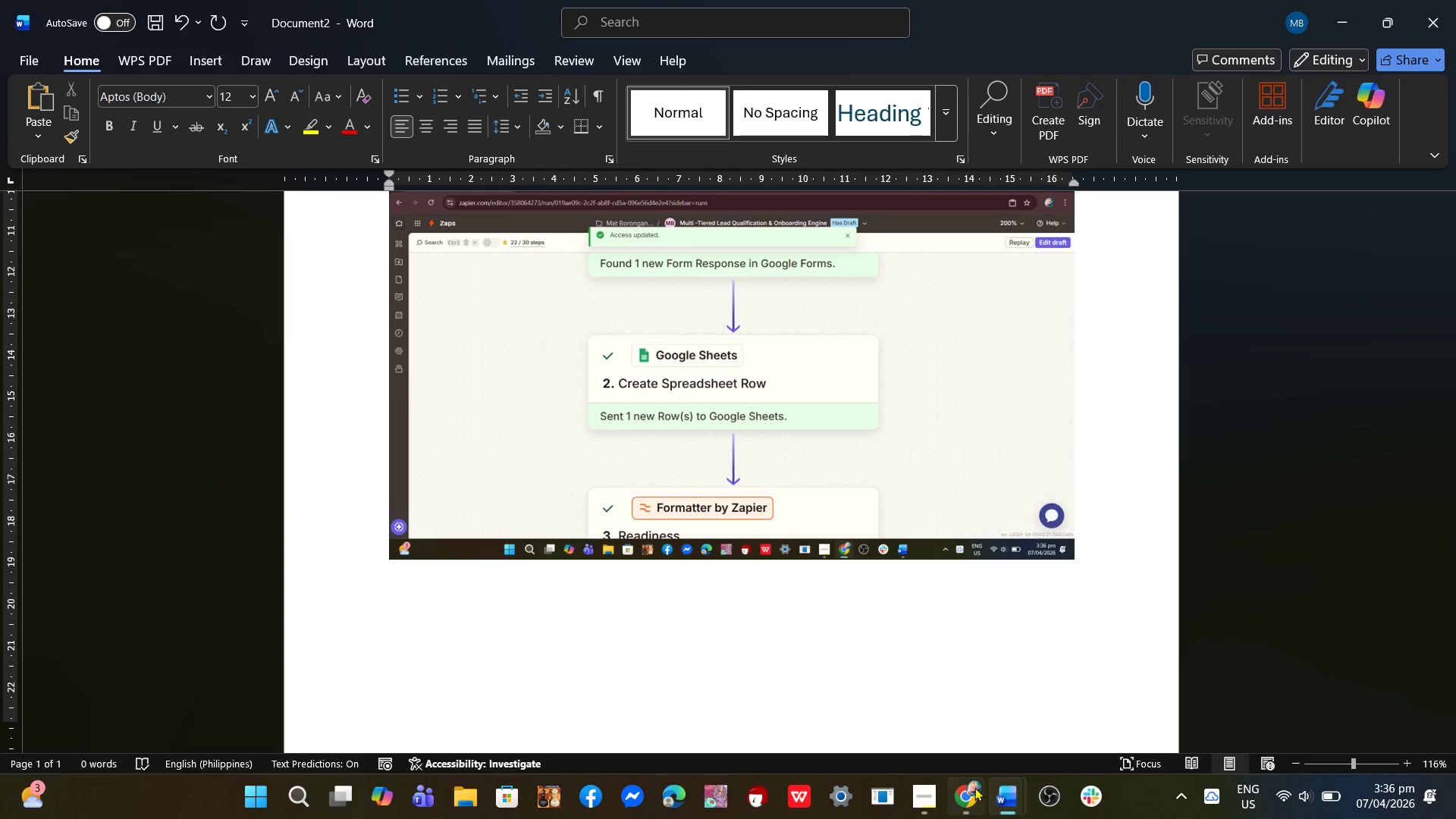 
left_click([974, 787])
 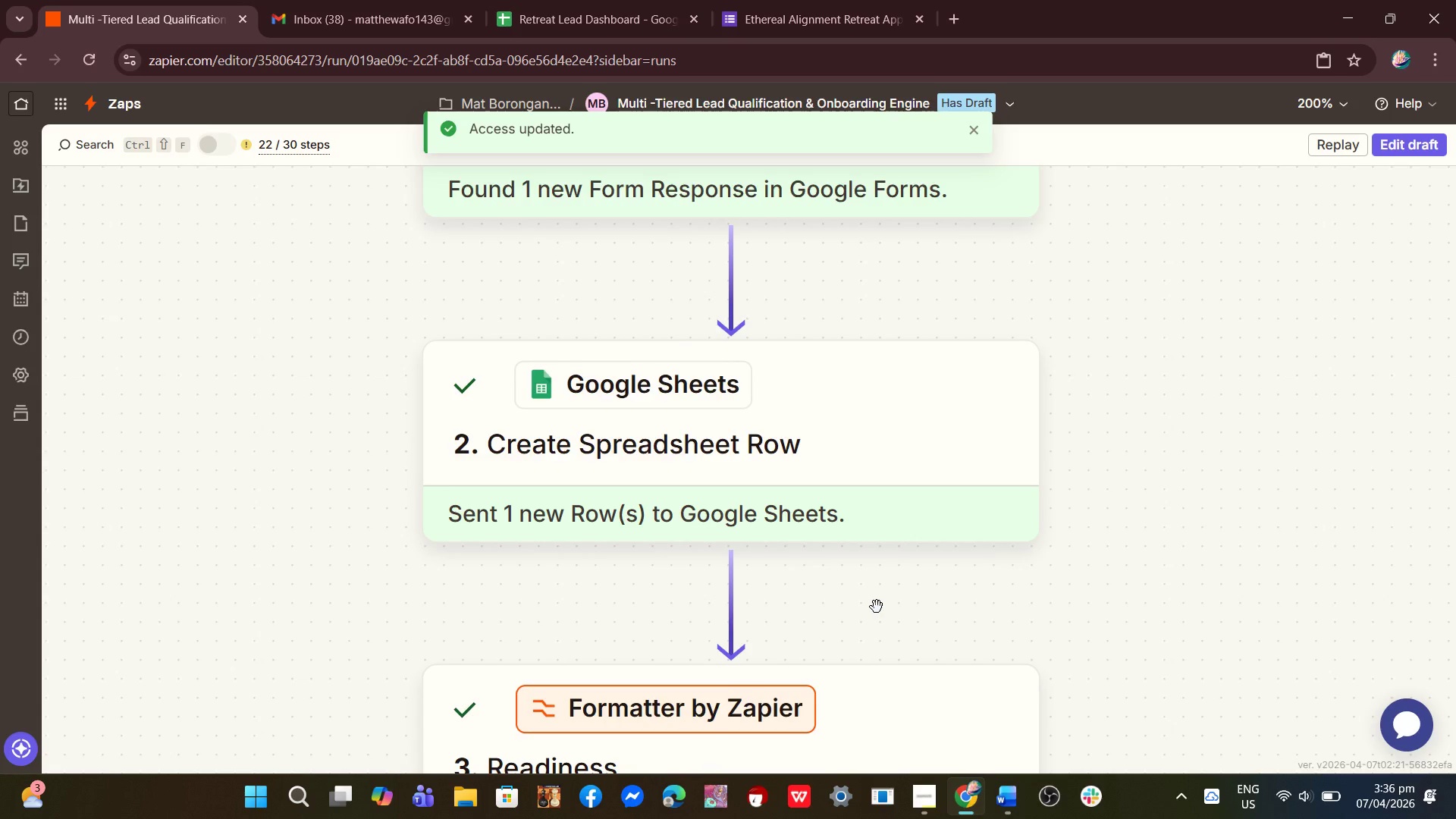 
hold_key(key=ControlLeft, duration=0.55)
scroll: coordinate [890, 569], scroll_direction: down, amount: 5.0
 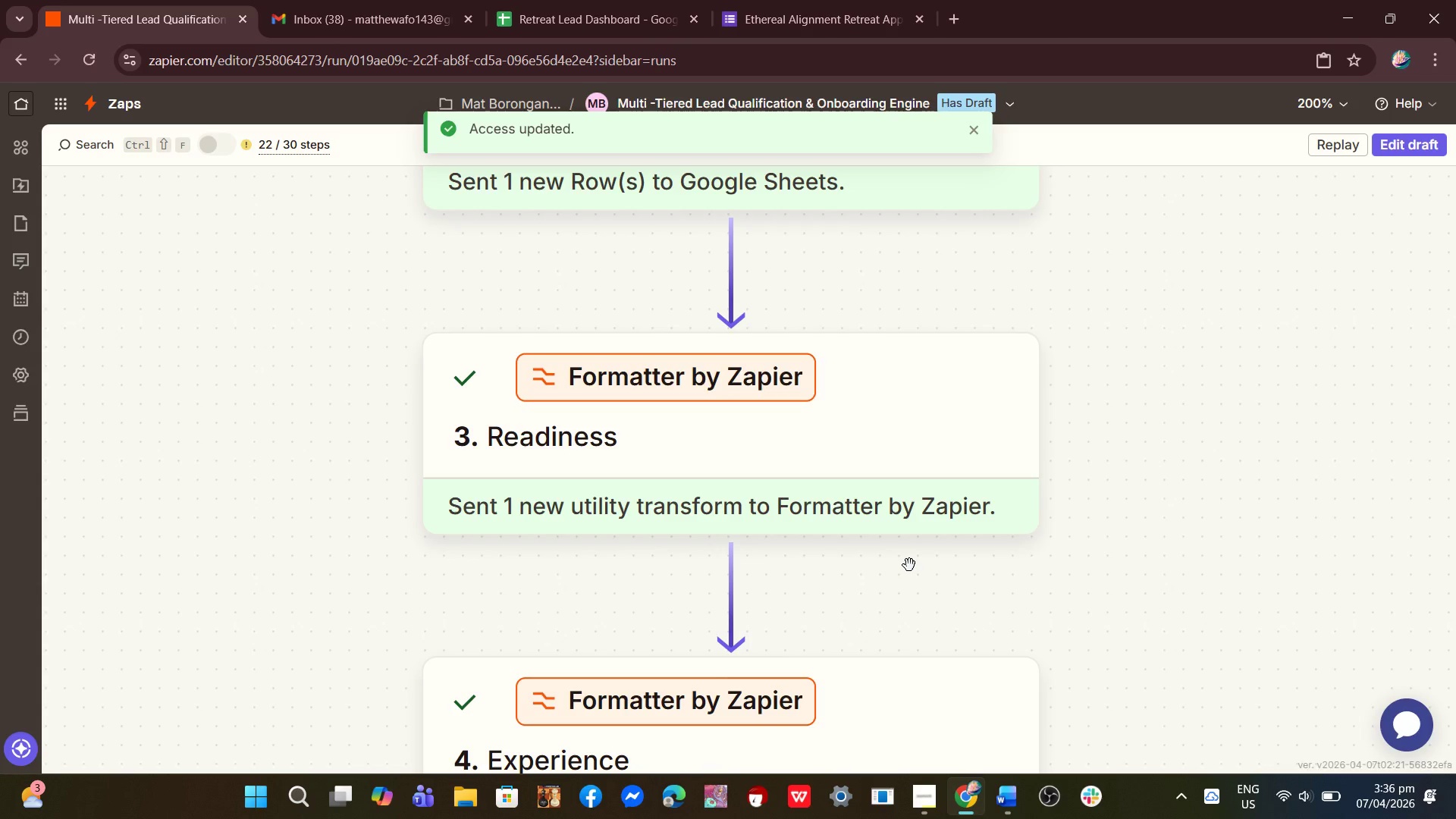 
key(PrintScreen)
 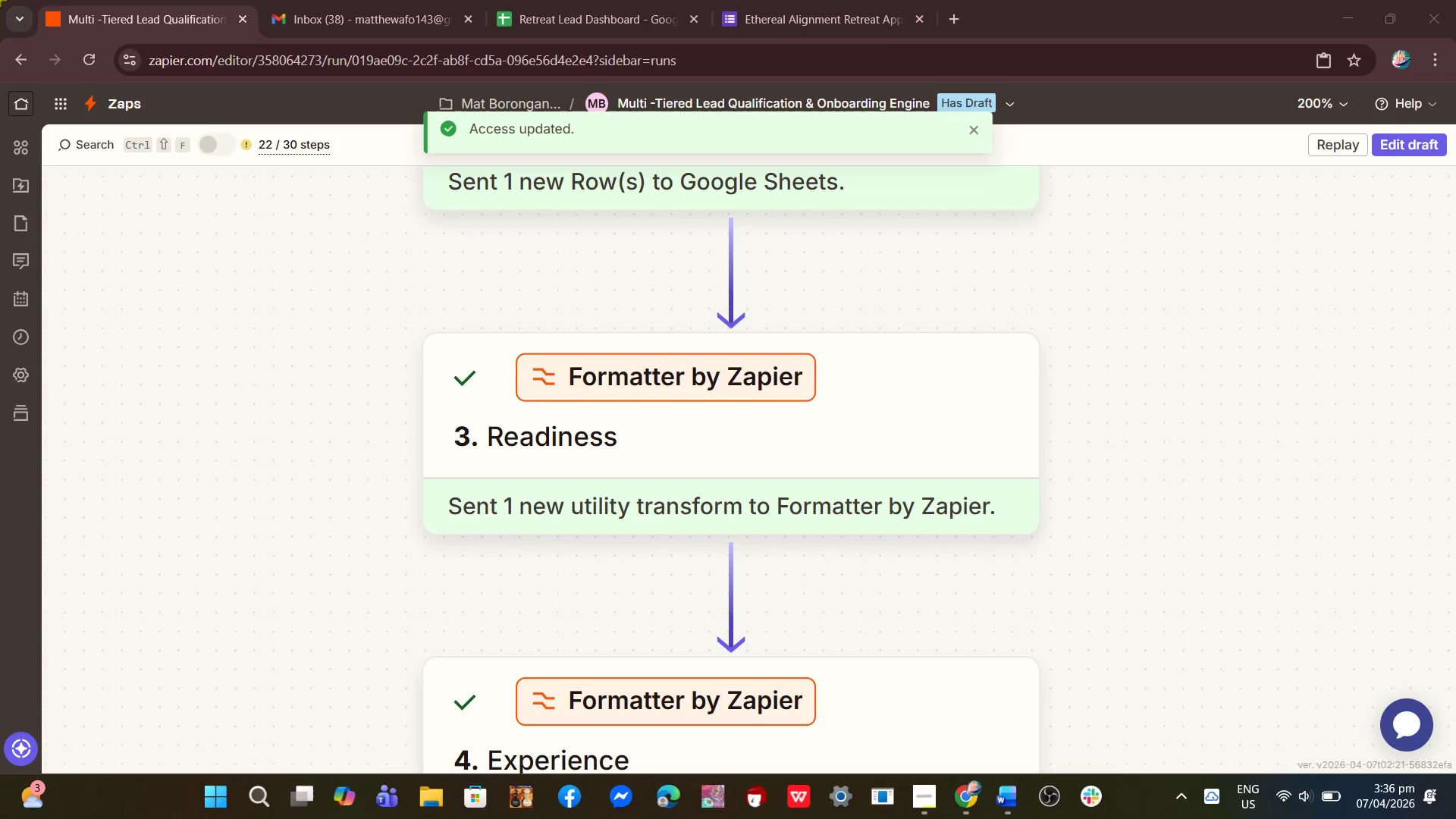 
left_click_drag(start_coordinate=[0, 0], to_coordinate=[1455, 818])
 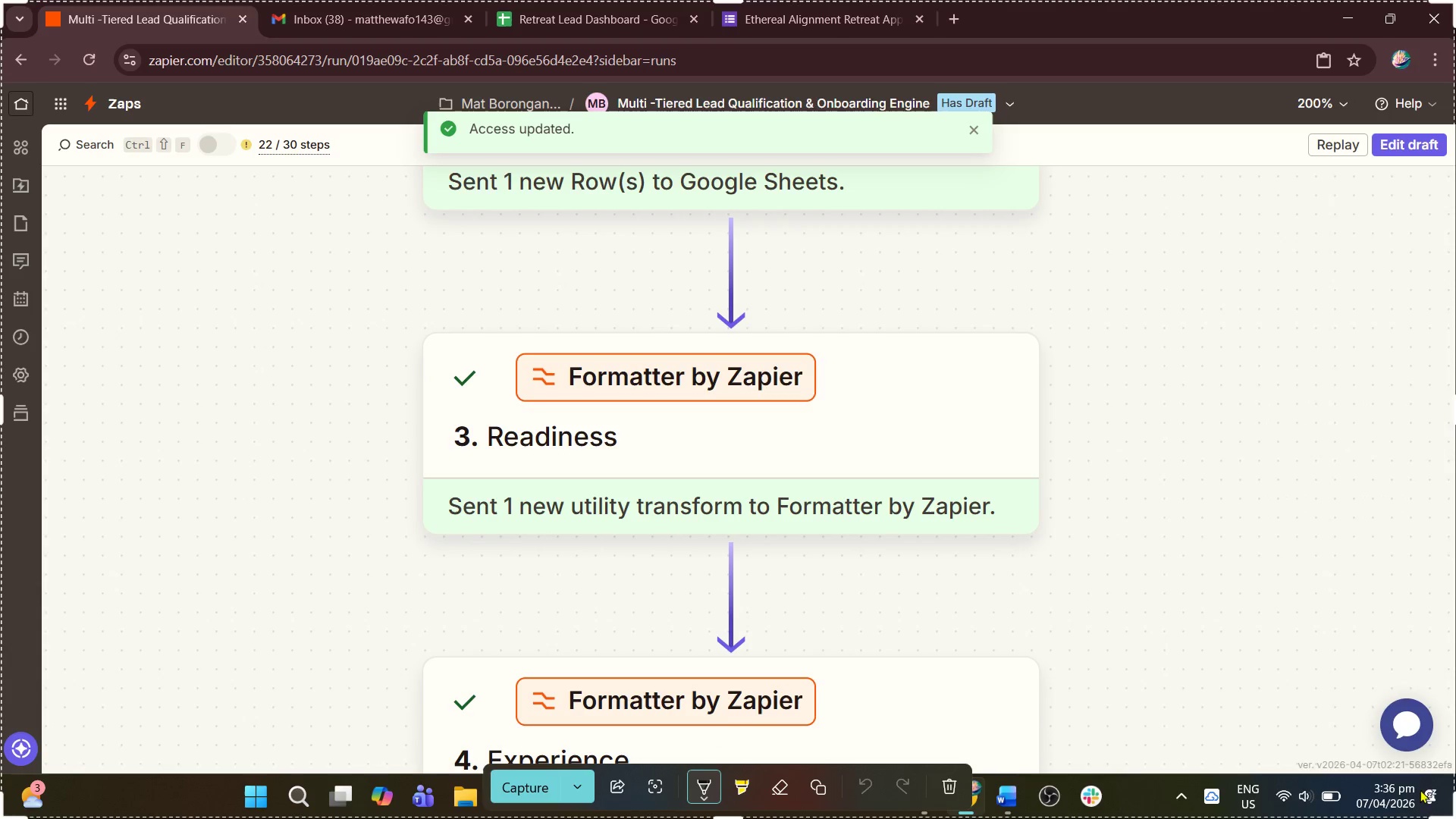 
key(Control+C)
 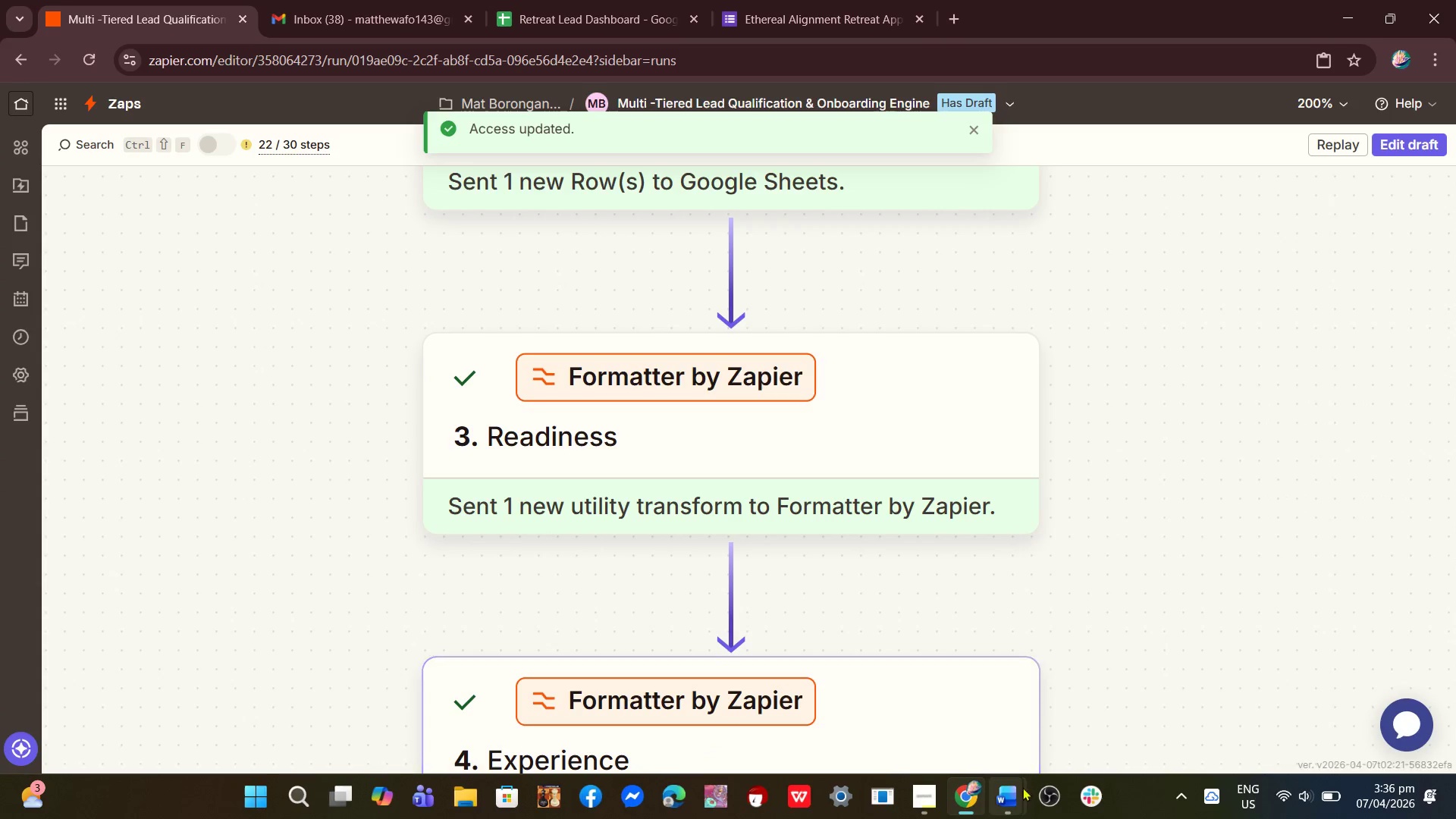 
left_click([1010, 800])
 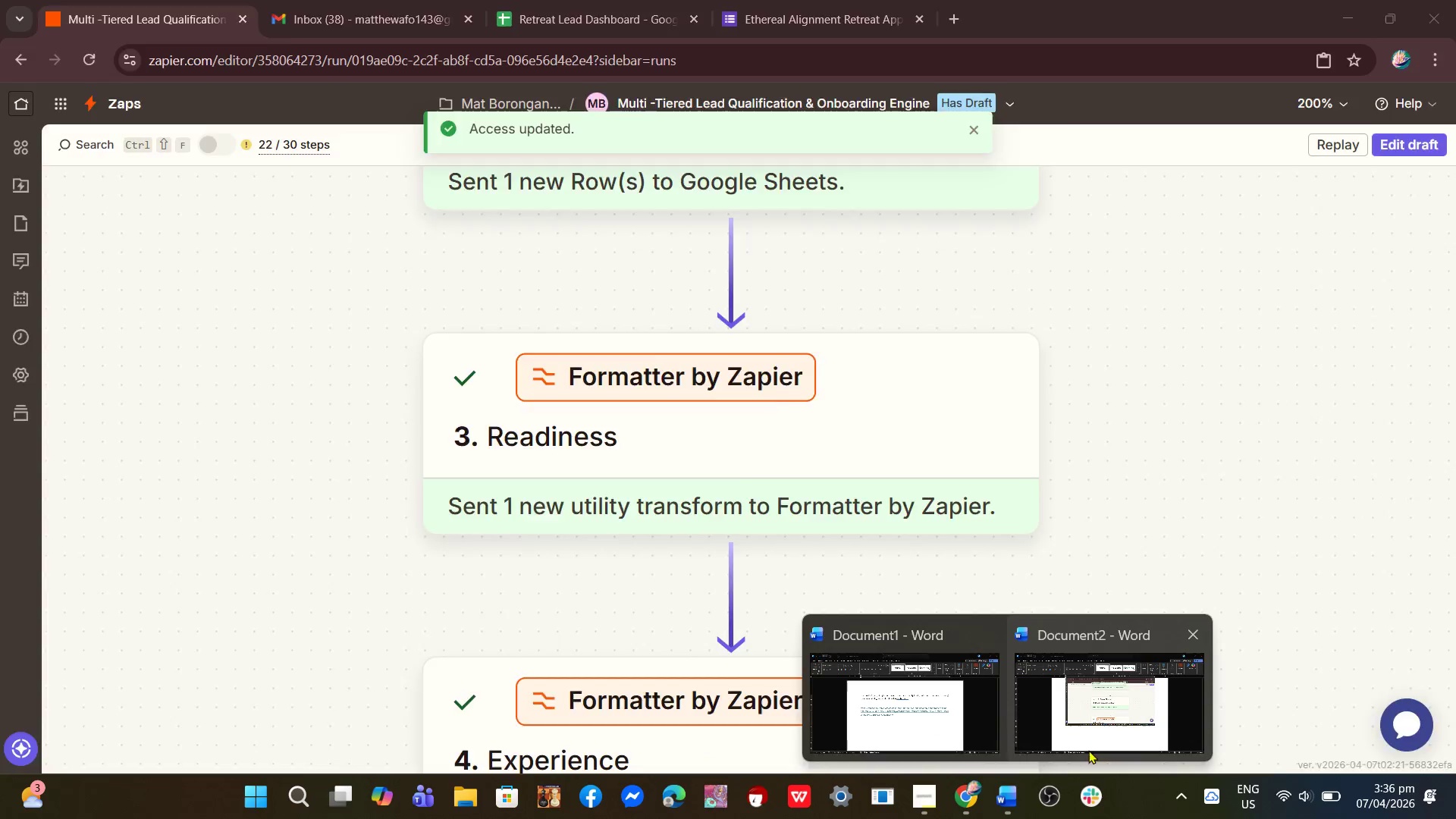 
left_click([1112, 741])
 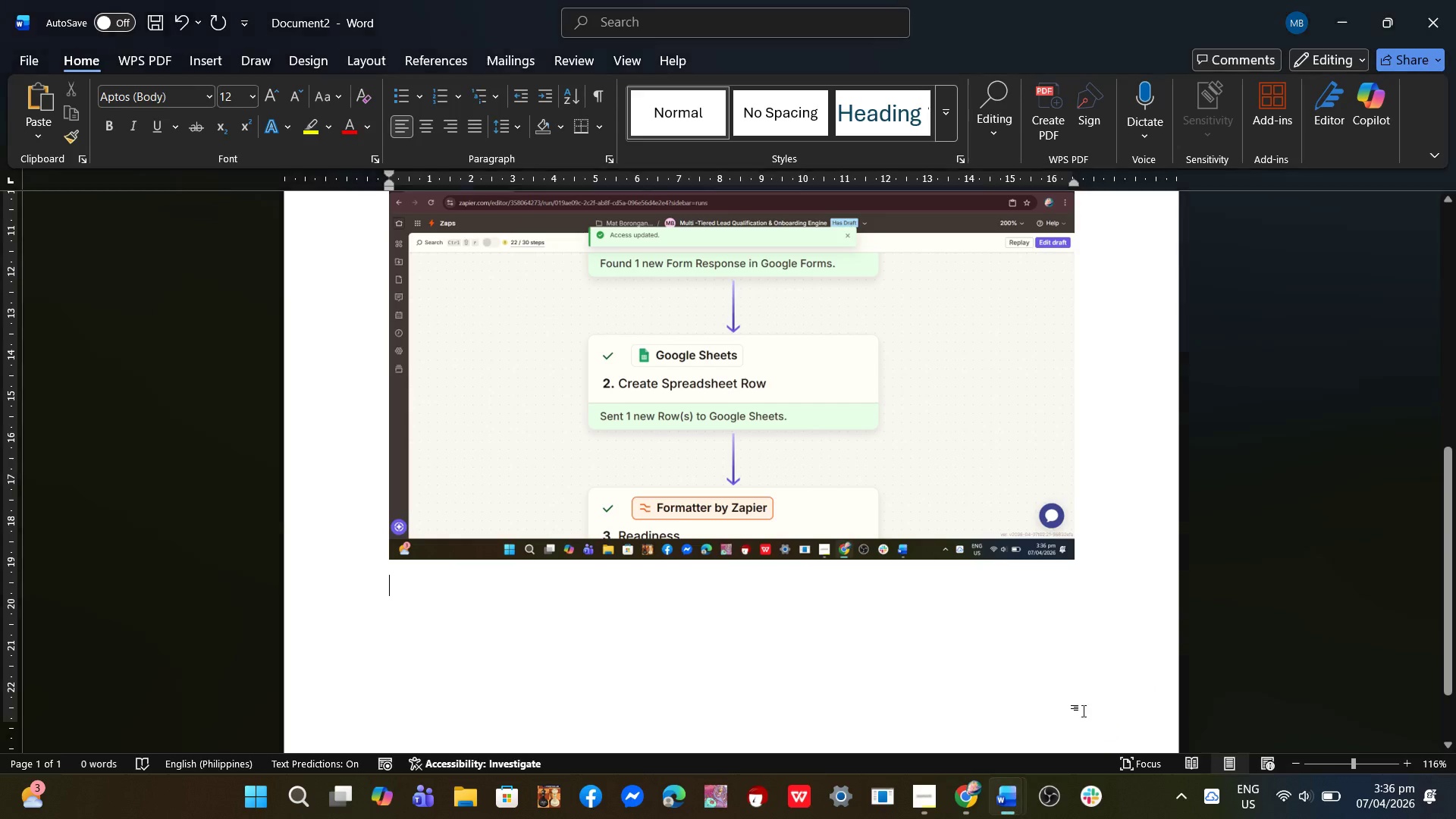 
key(Control+V)
 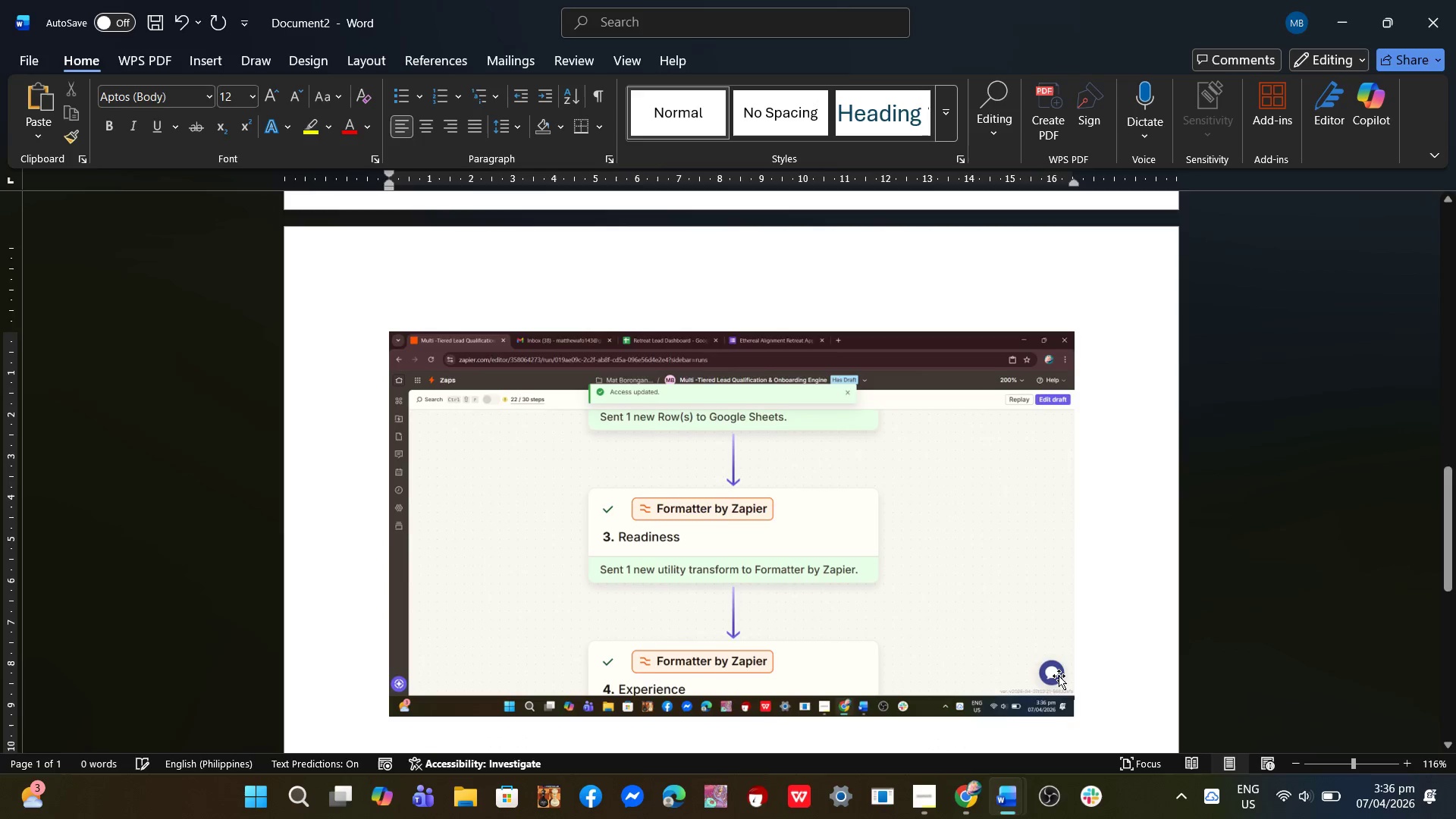 
scroll: coordinate [1059, 676], scroll_direction: down, amount: 4.0
 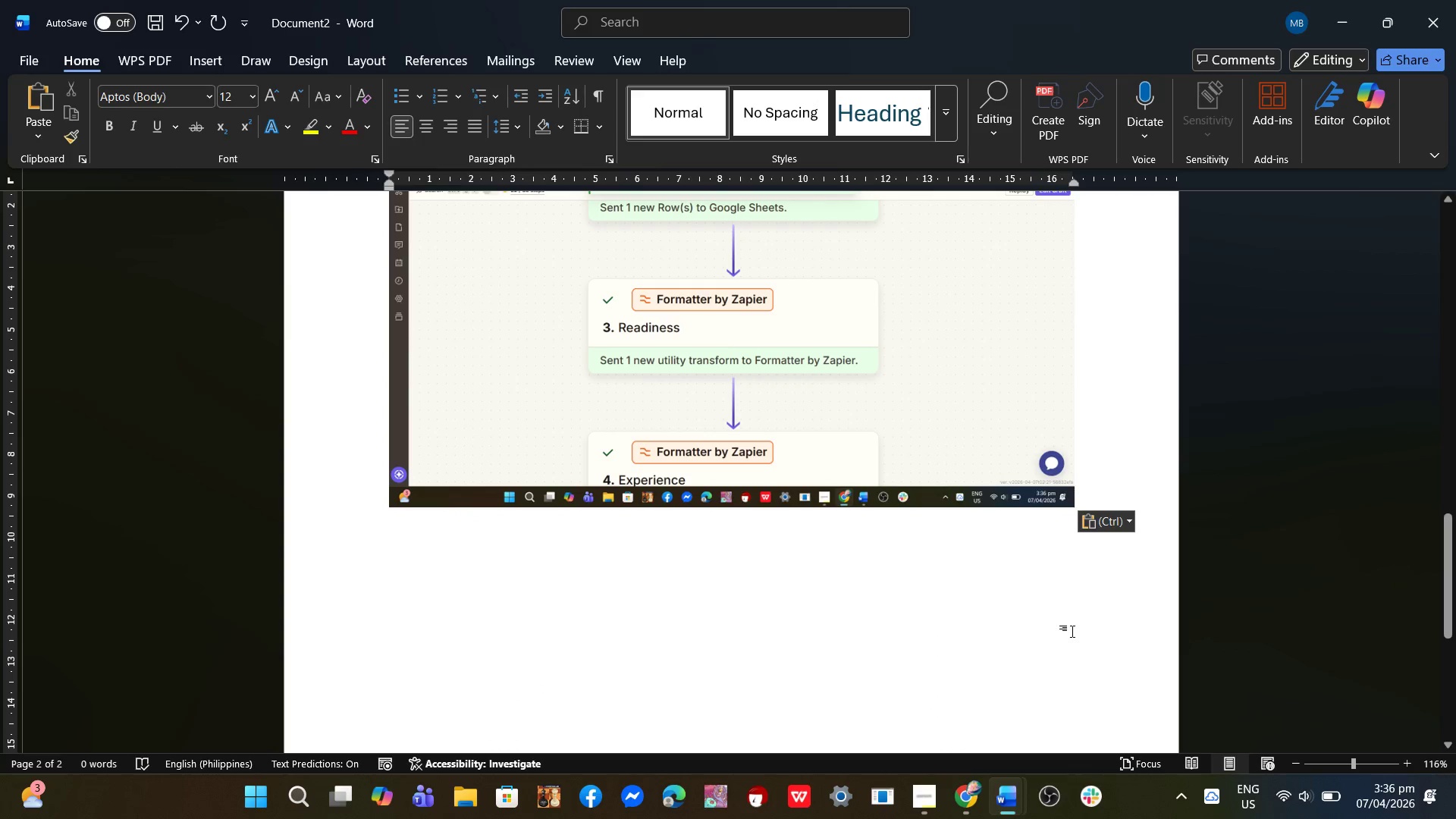 
key(Enter)
 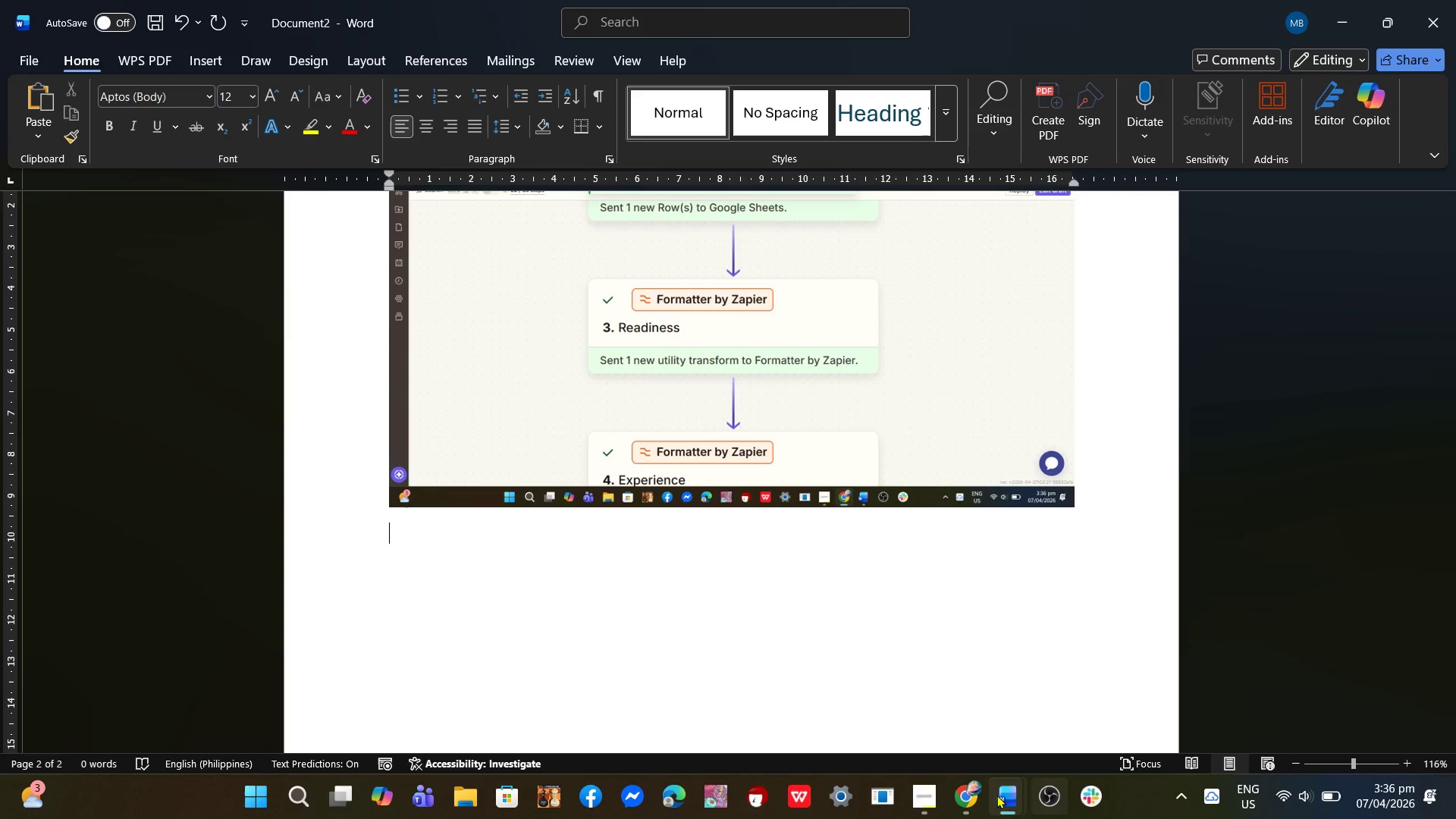 
left_click([974, 798])
 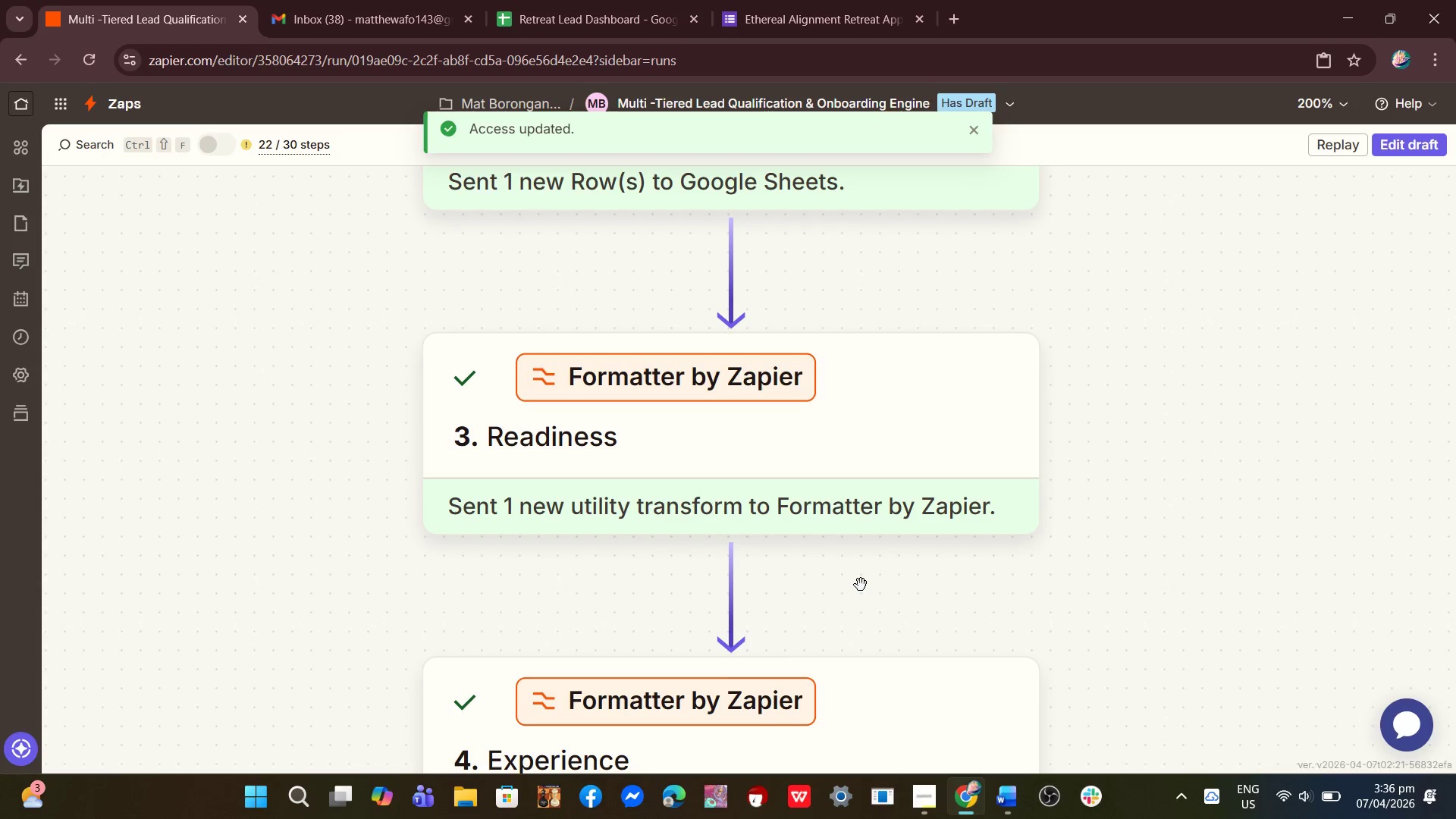 
scroll: coordinate [861, 585], scroll_direction: down, amount: 9.0
 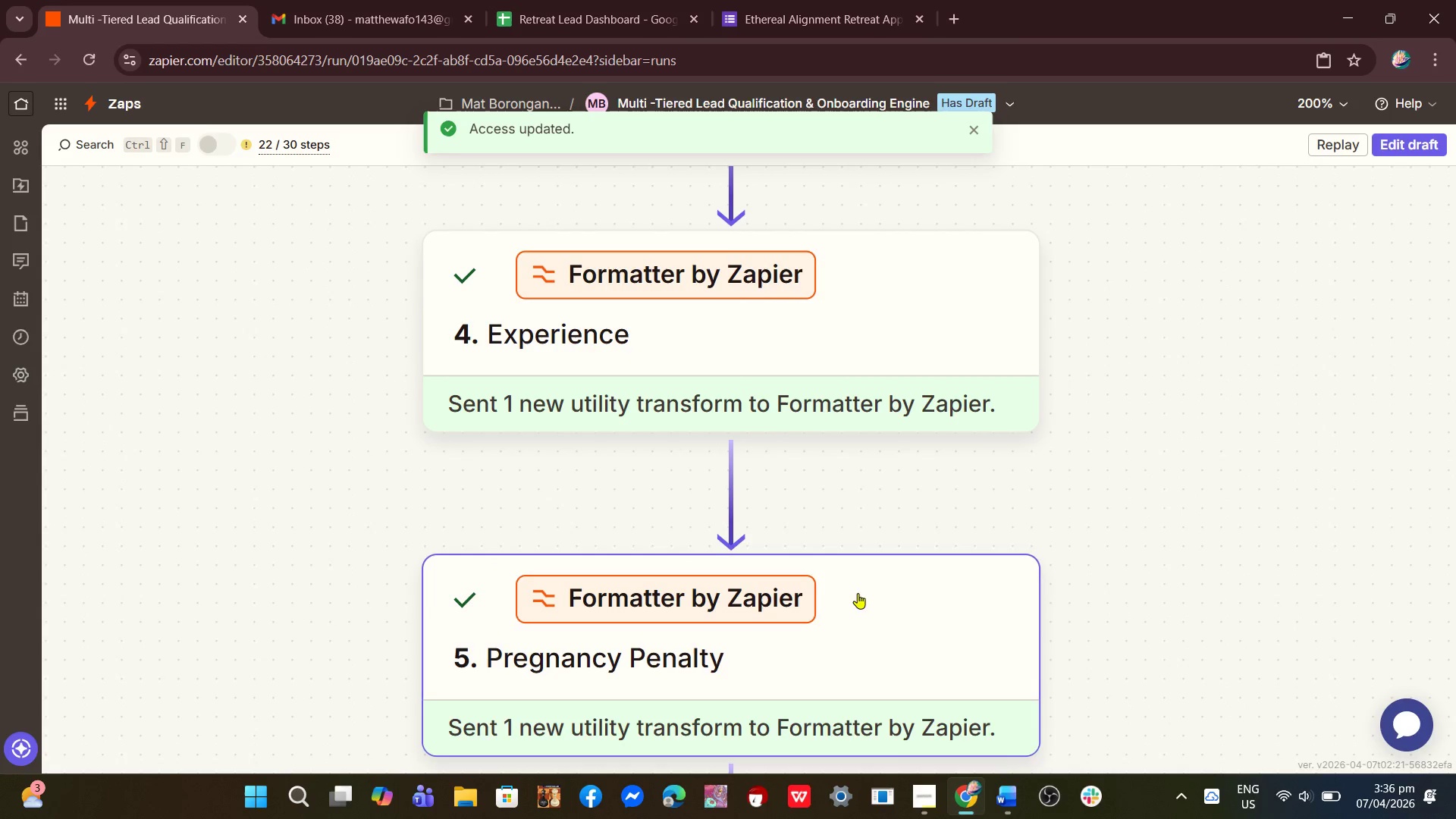 
scroll: coordinate [878, 585], scroll_direction: up, amount: 1.0
 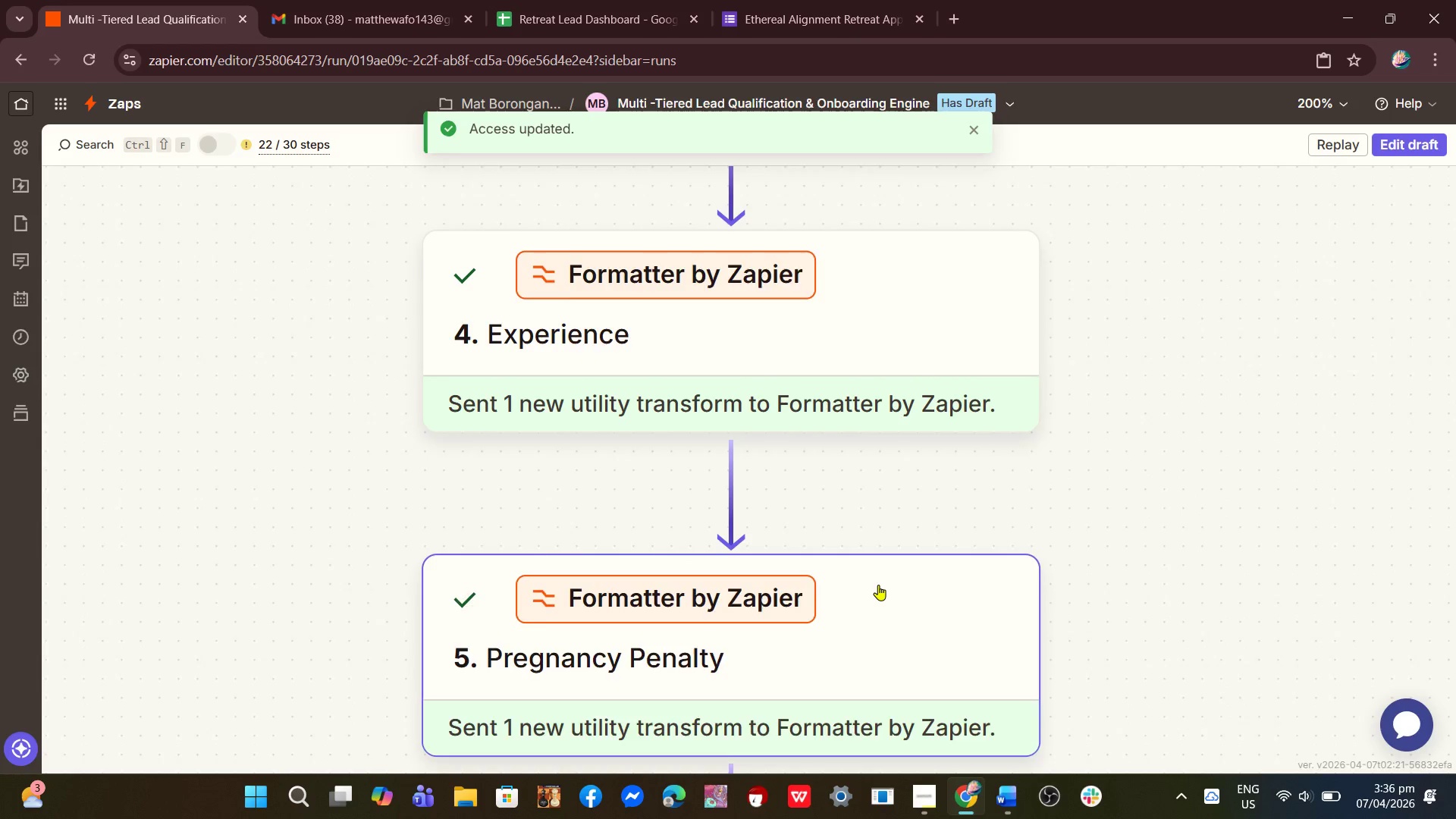 
scroll: coordinate [878, 585], scroll_direction: down, amount: 2.0
 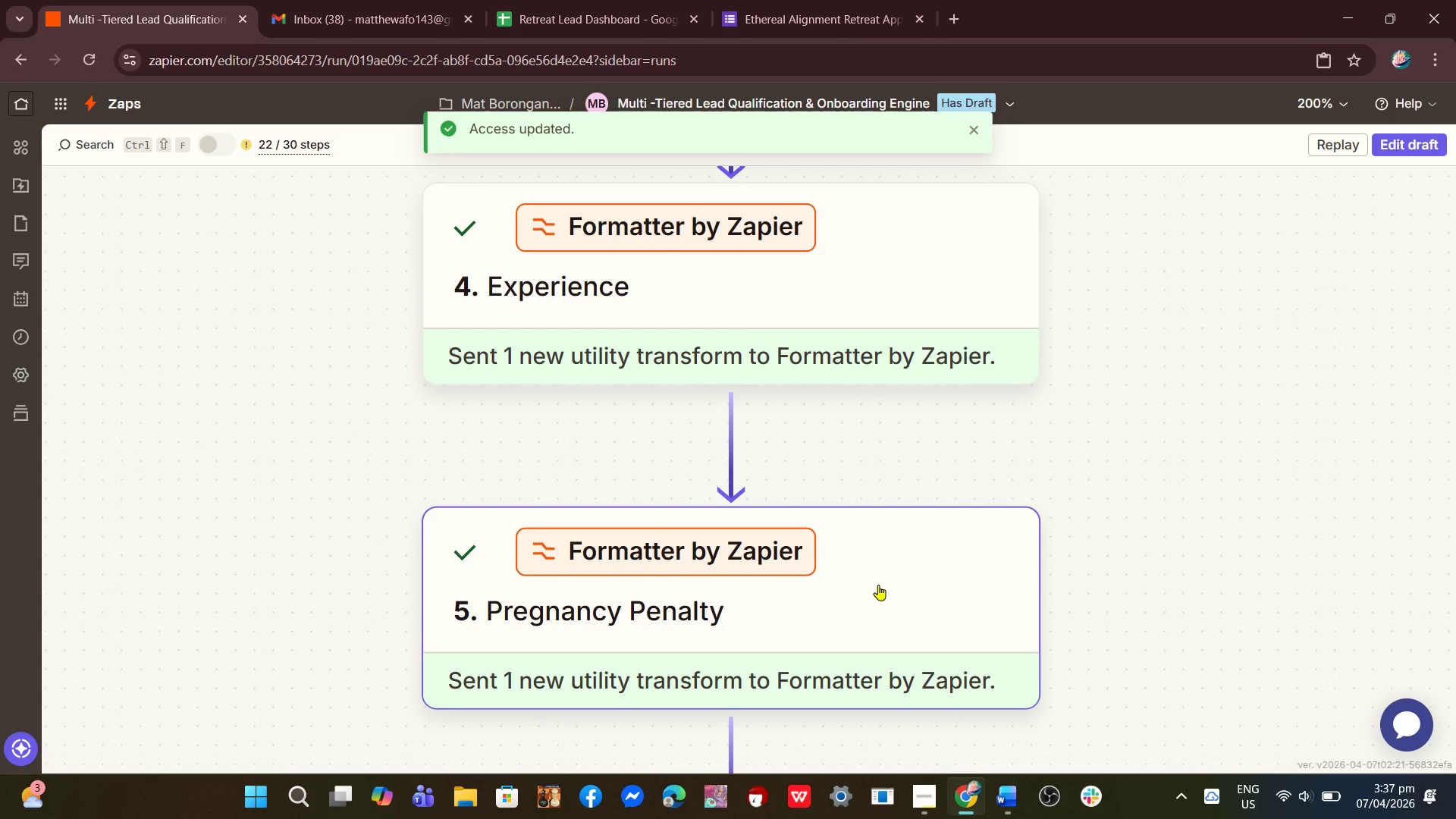 
key(PrintScreen)
 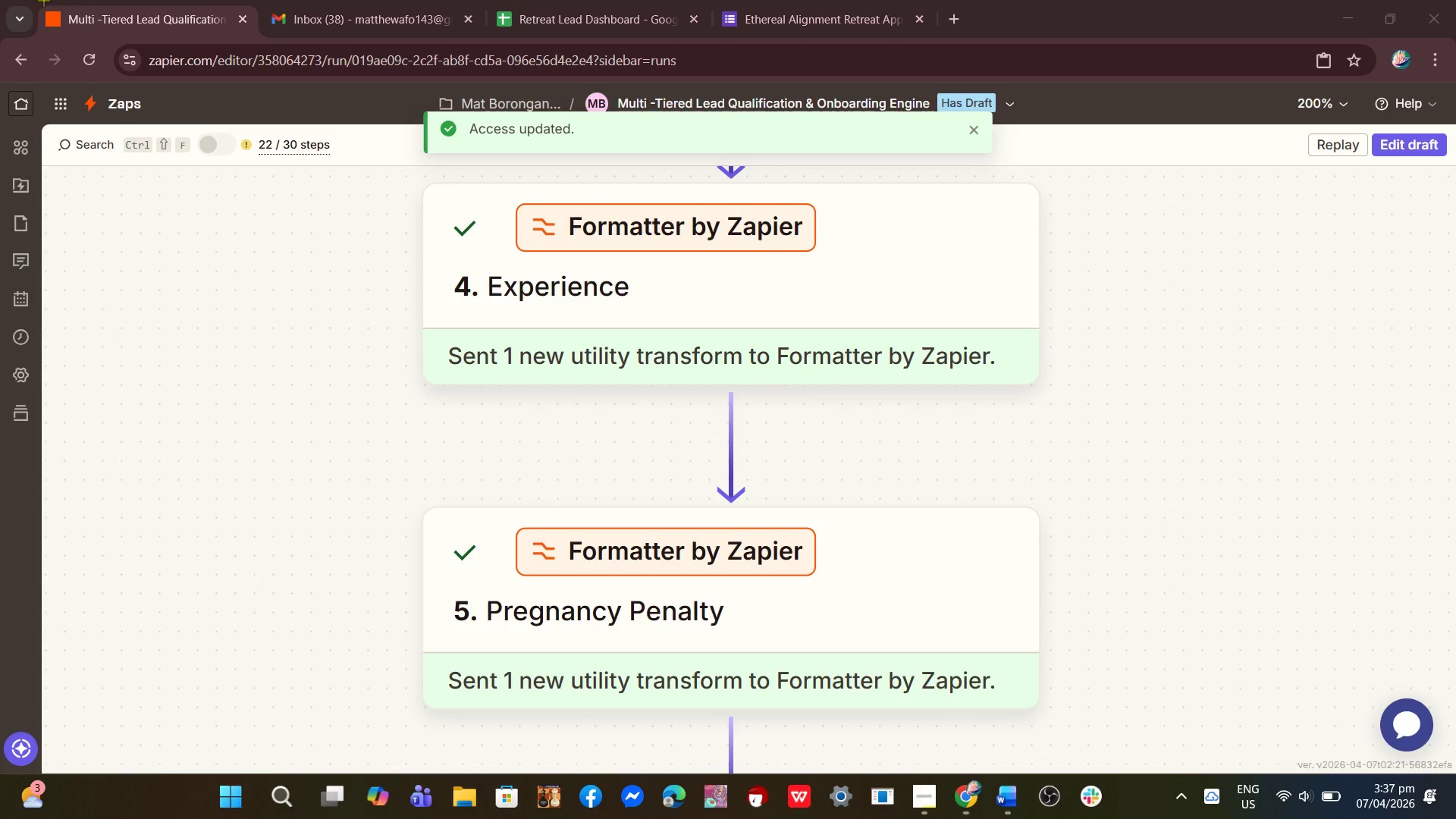 
left_click_drag(start_coordinate=[0, 0], to_coordinate=[1455, 818])
 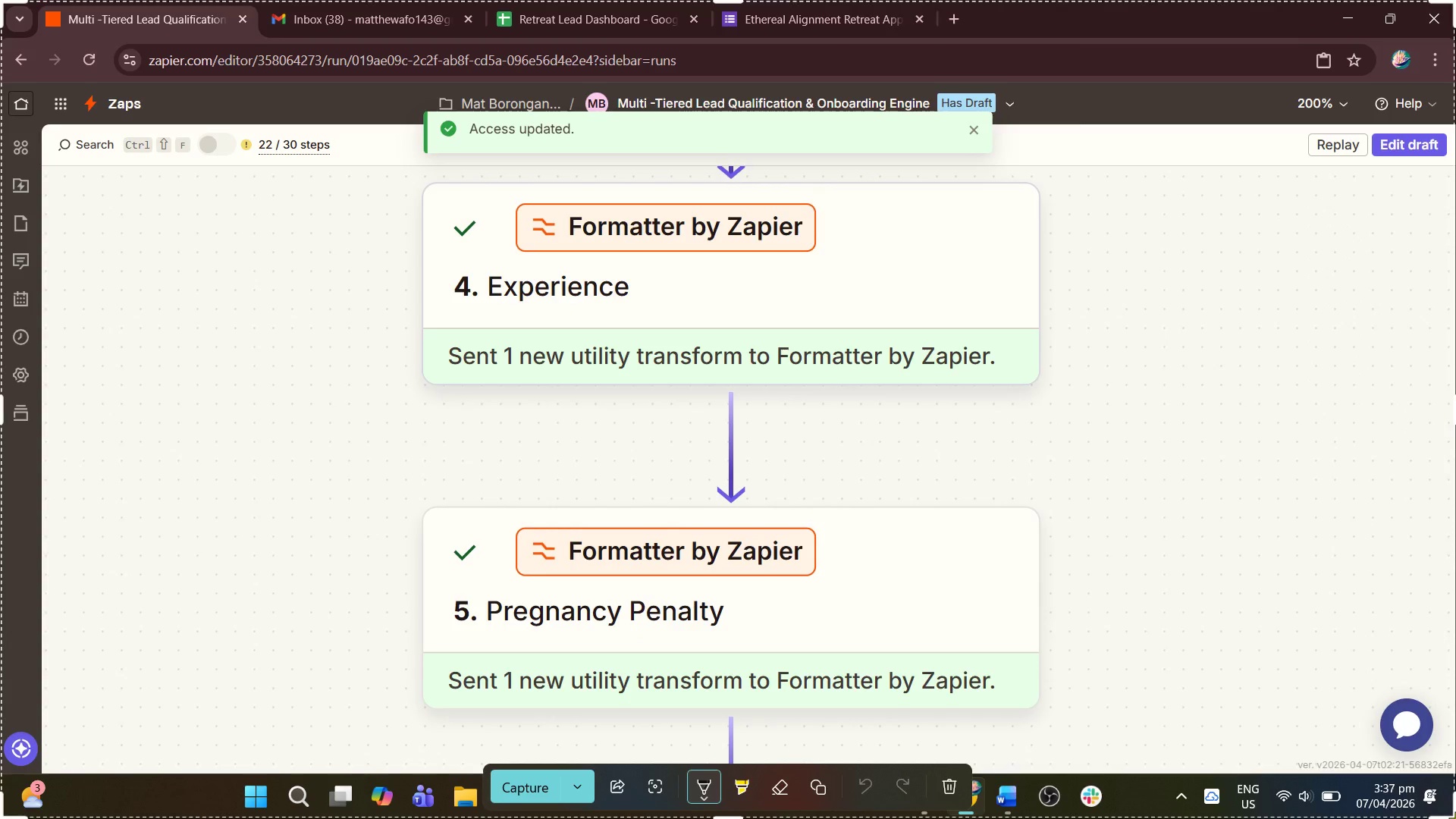 
key(Control+C)
 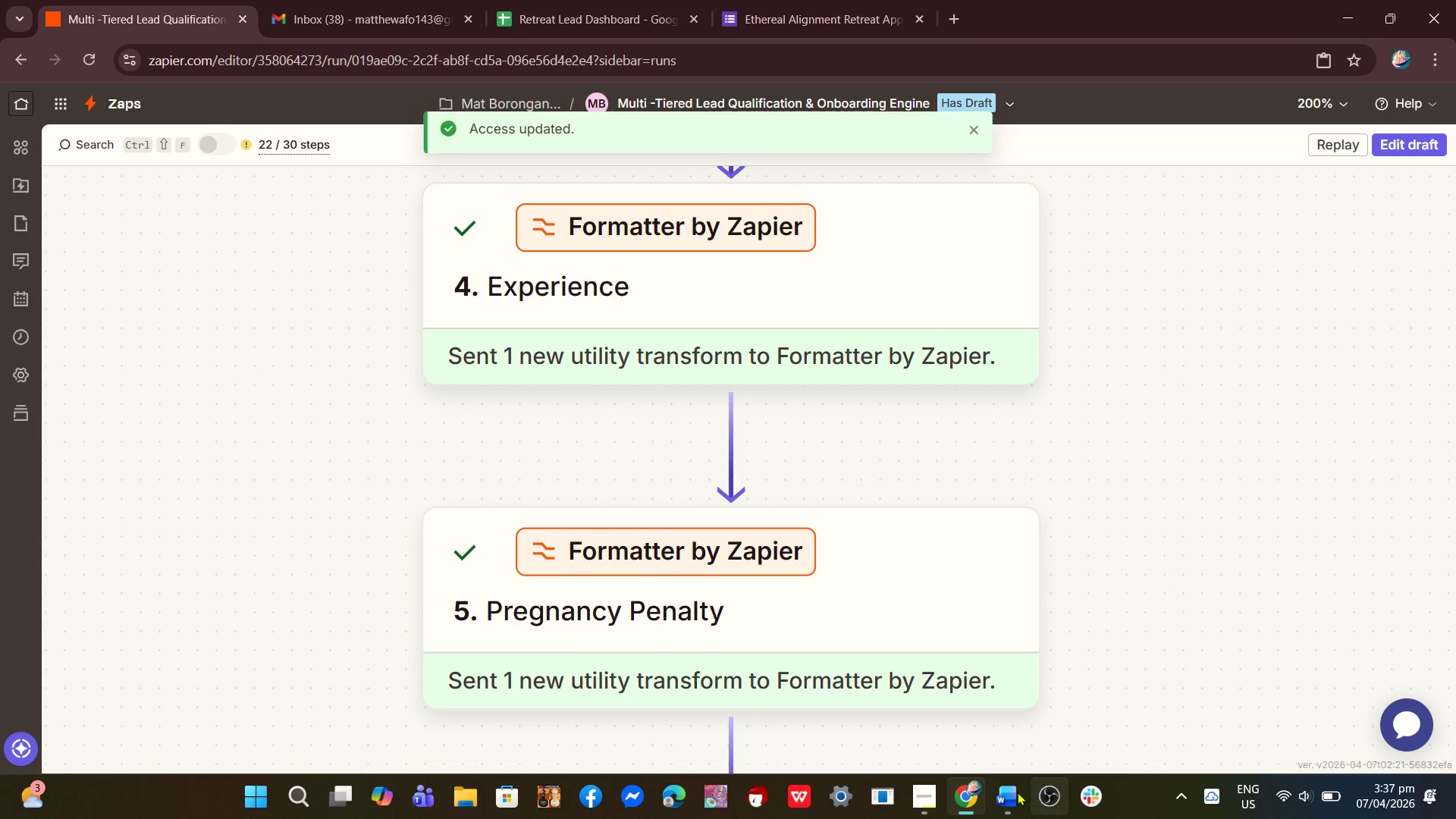 
left_click([1016, 792])
 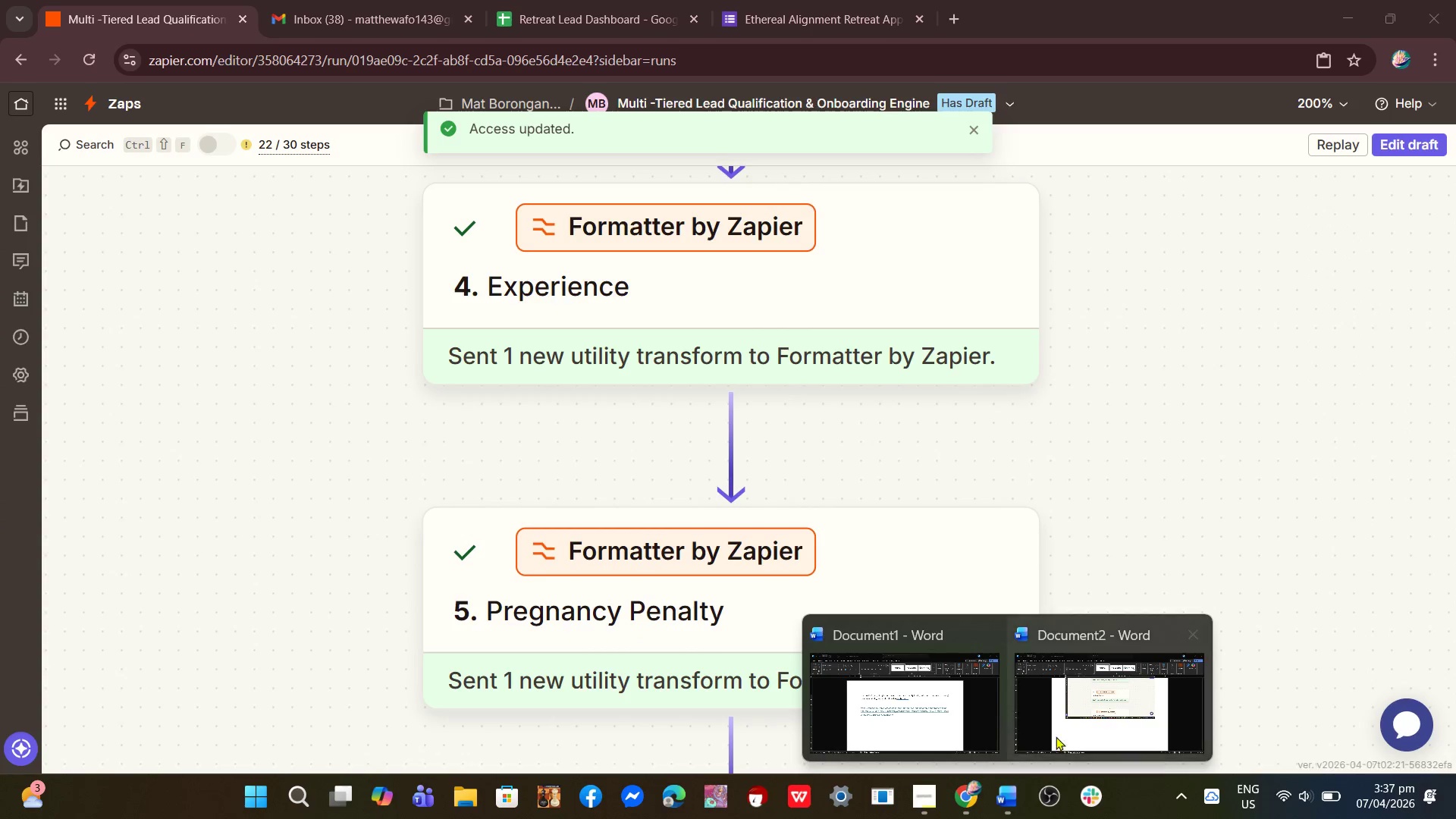 
left_click([1081, 726])
 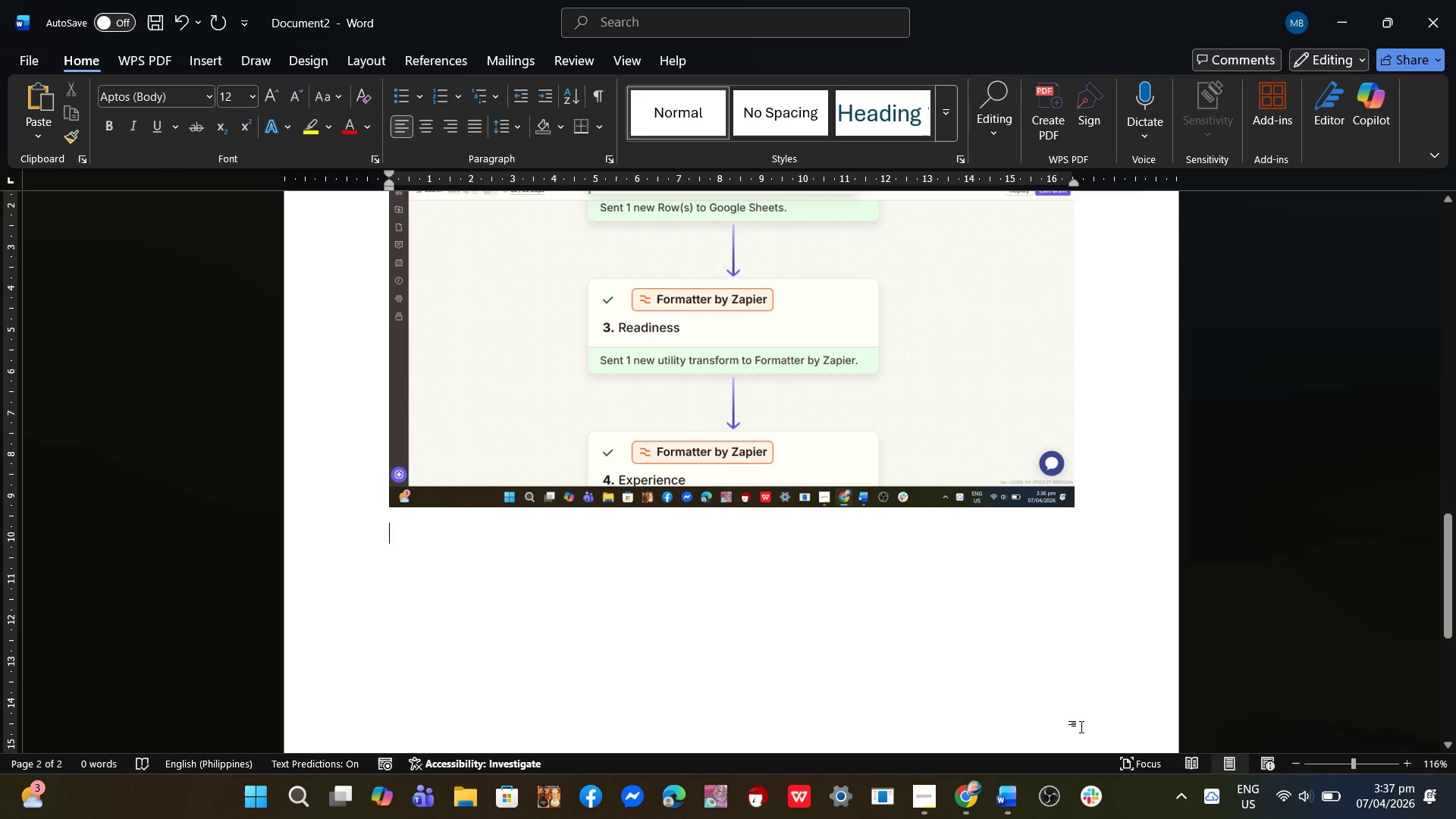 
key(Control+V)
 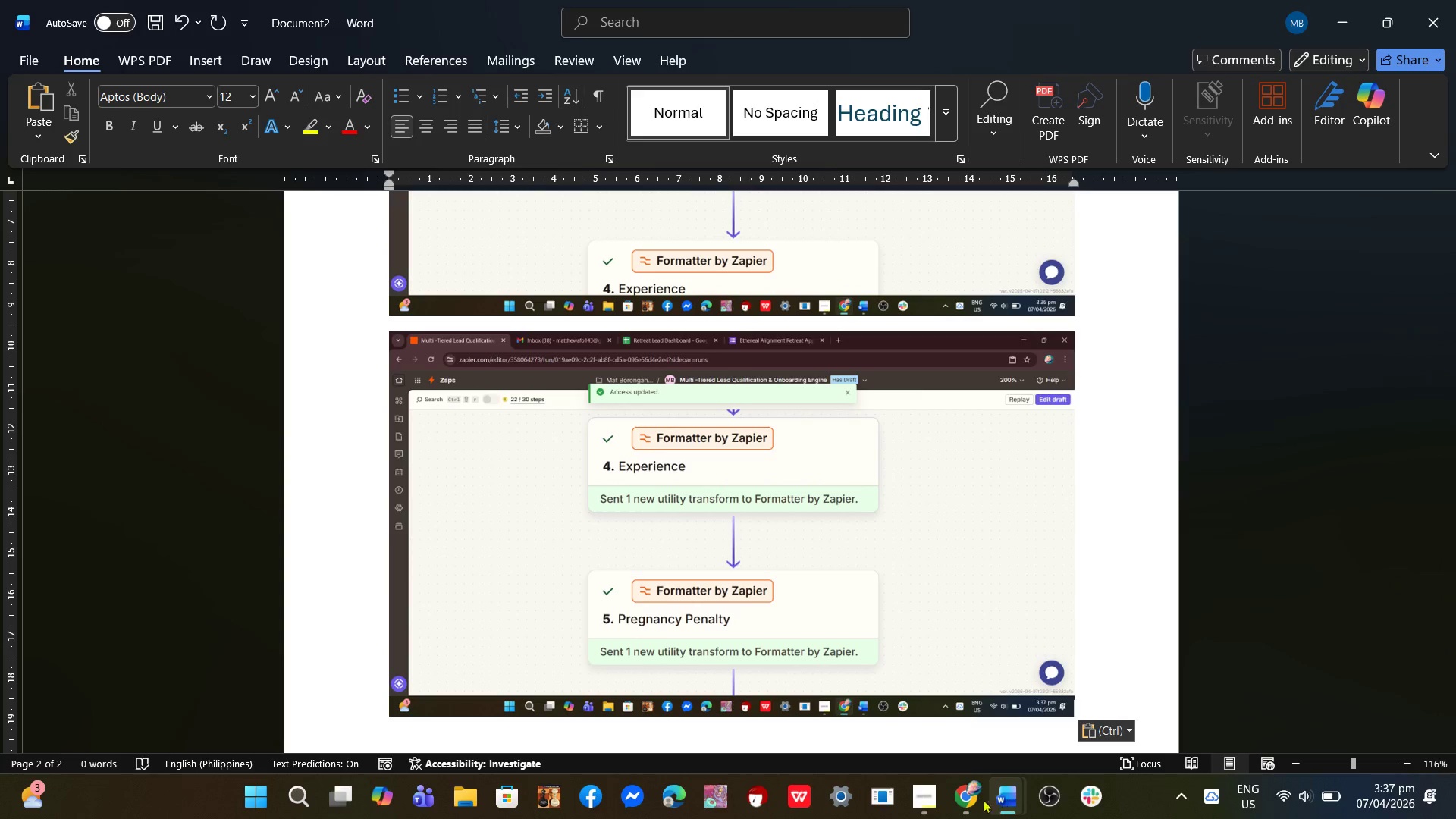 
left_click([972, 802])
 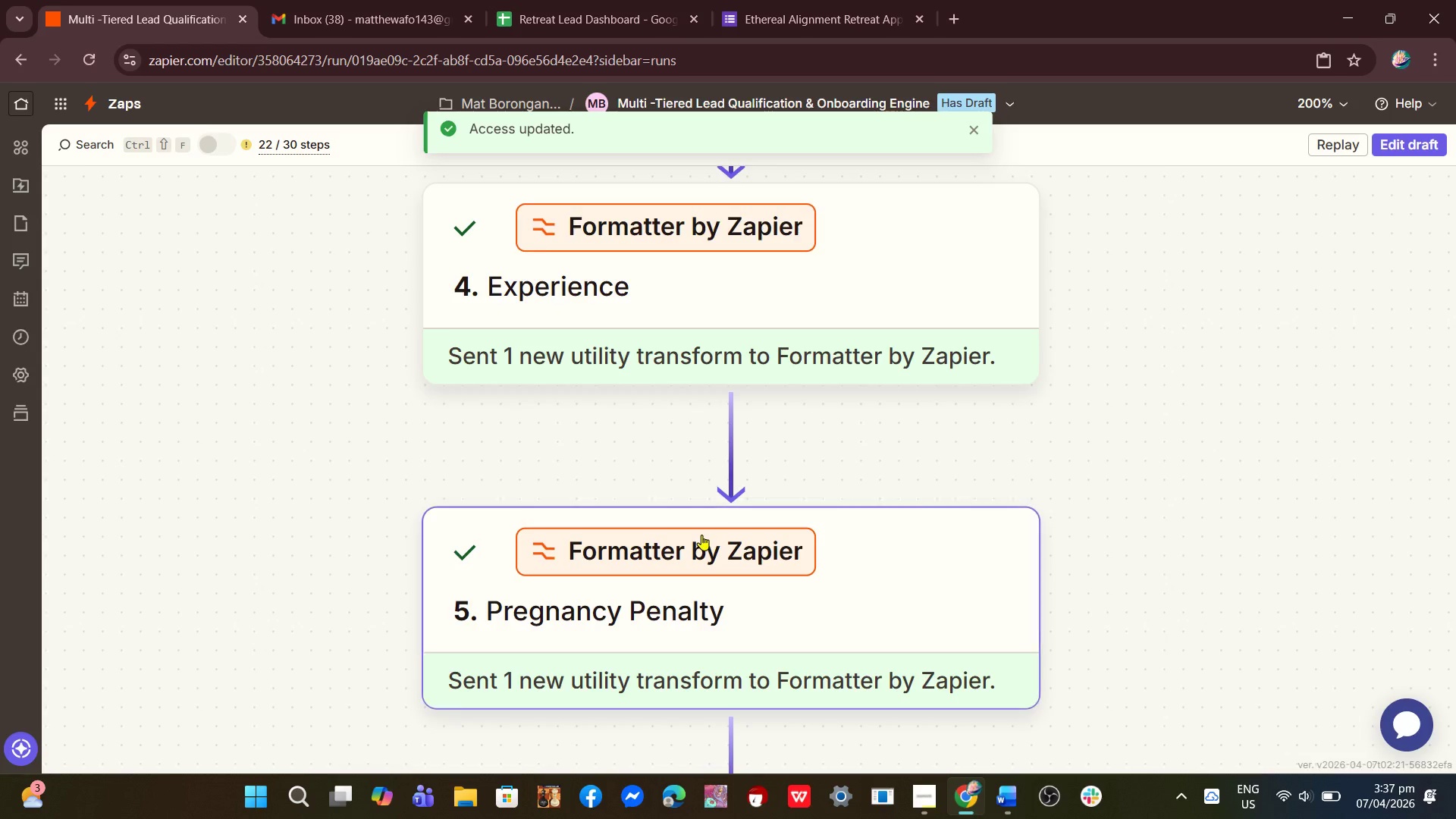 
scroll: coordinate [701, 535], scroll_direction: down, amount: 13.0
 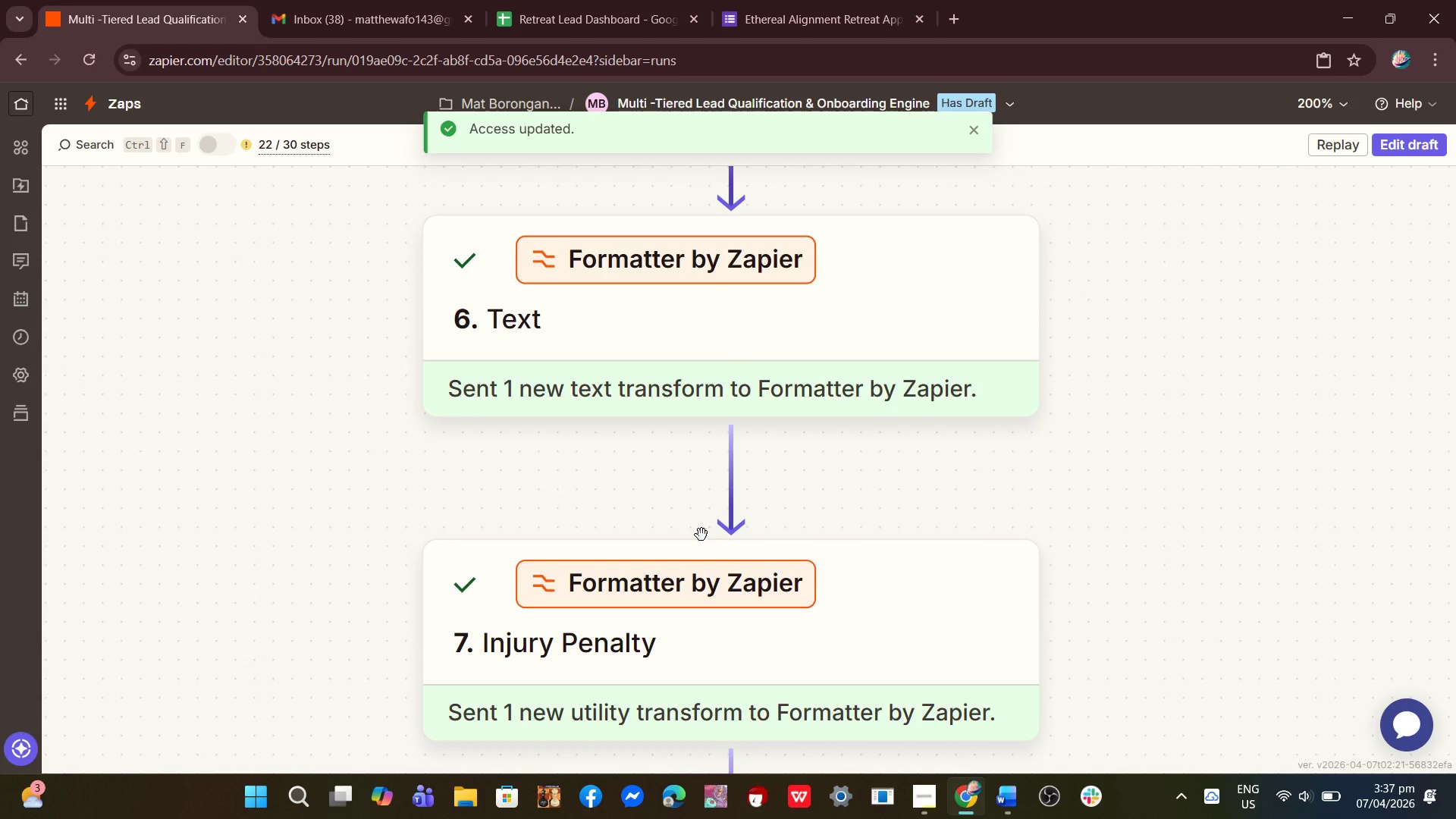 
key(PrintScreen)
 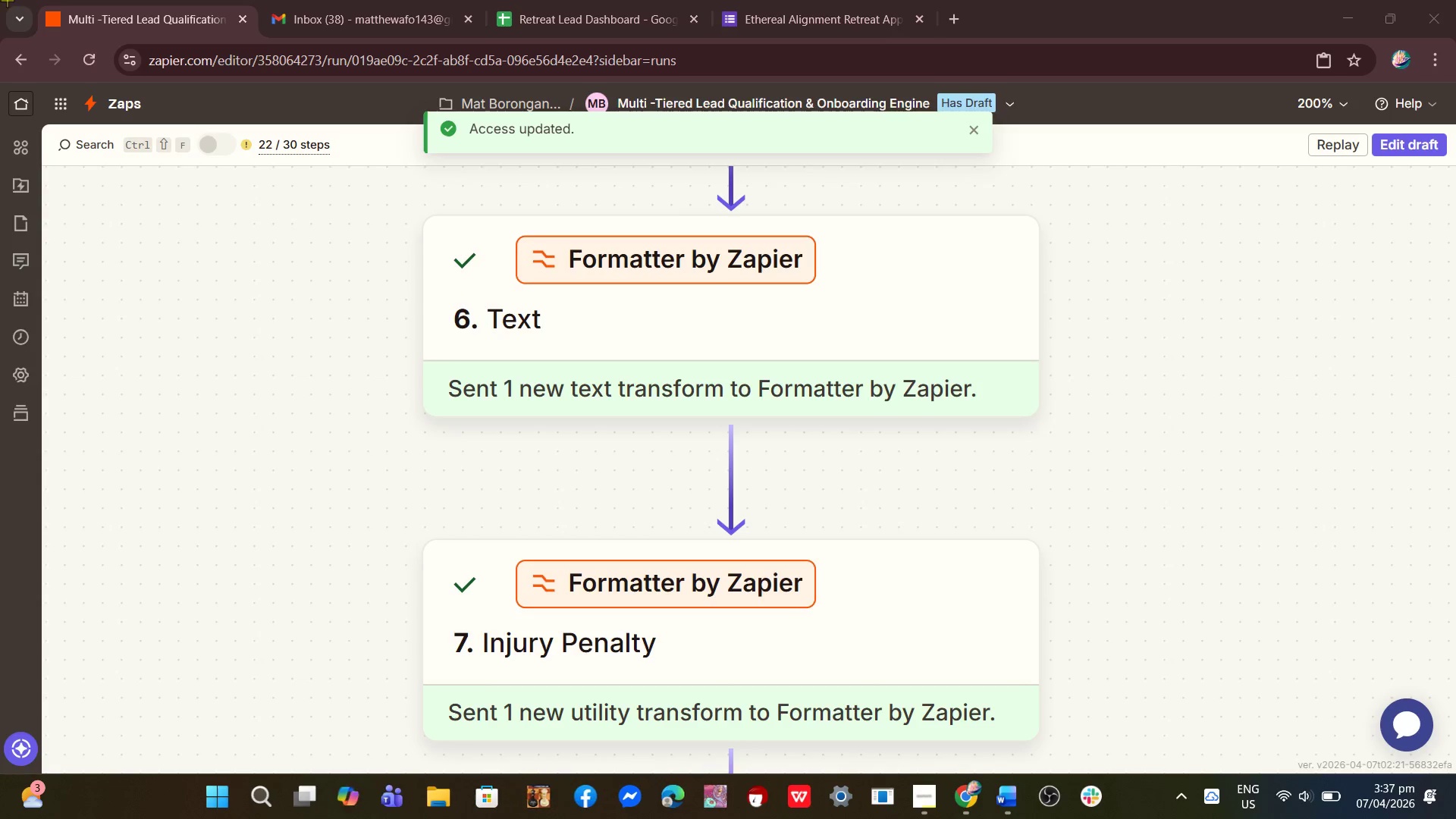 
left_click_drag(start_coordinate=[0, 0], to_coordinate=[1455, 818])
 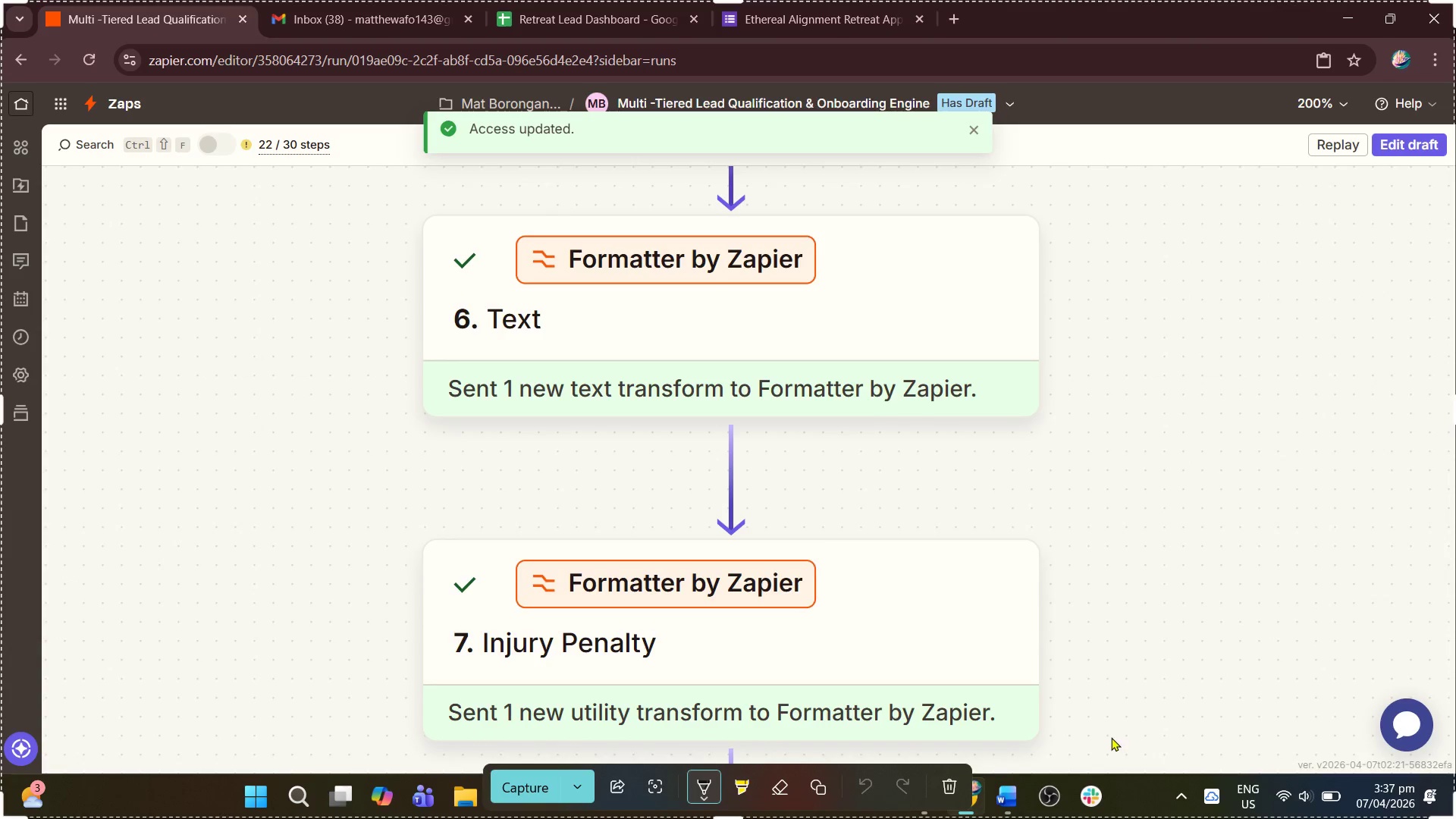 
key(Control+C)
 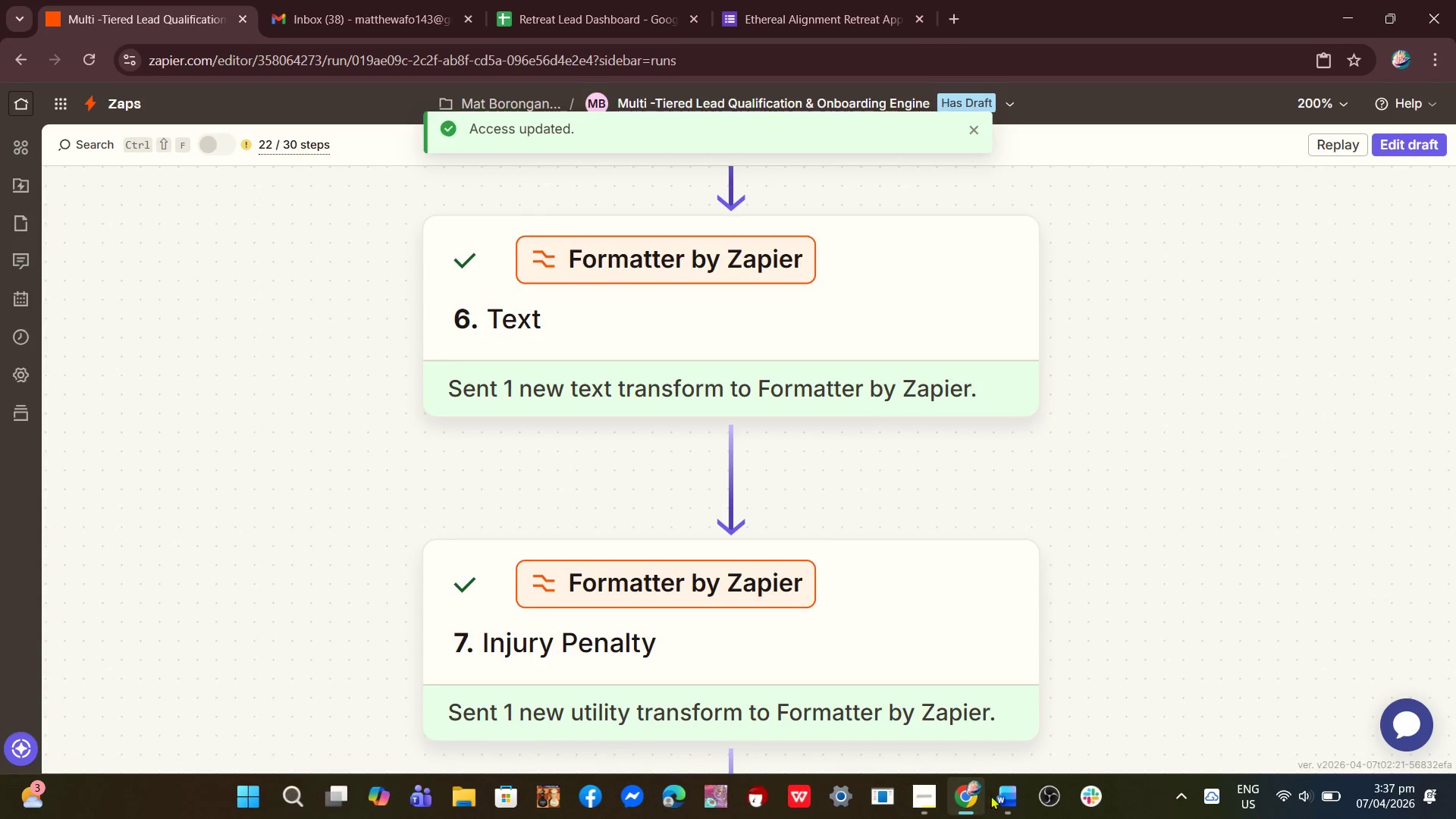 
left_click([995, 795])
 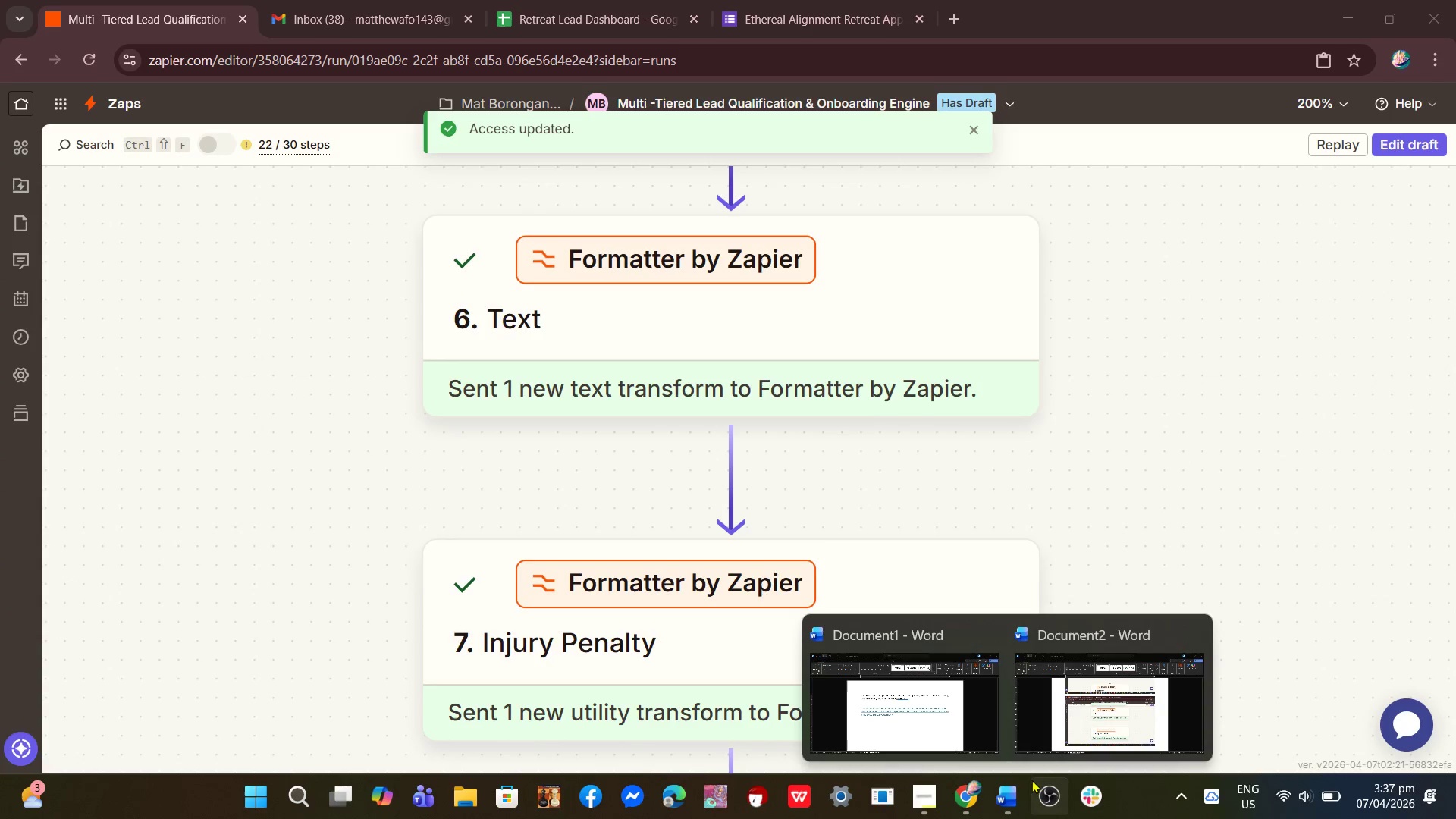 
left_click([1095, 712])
 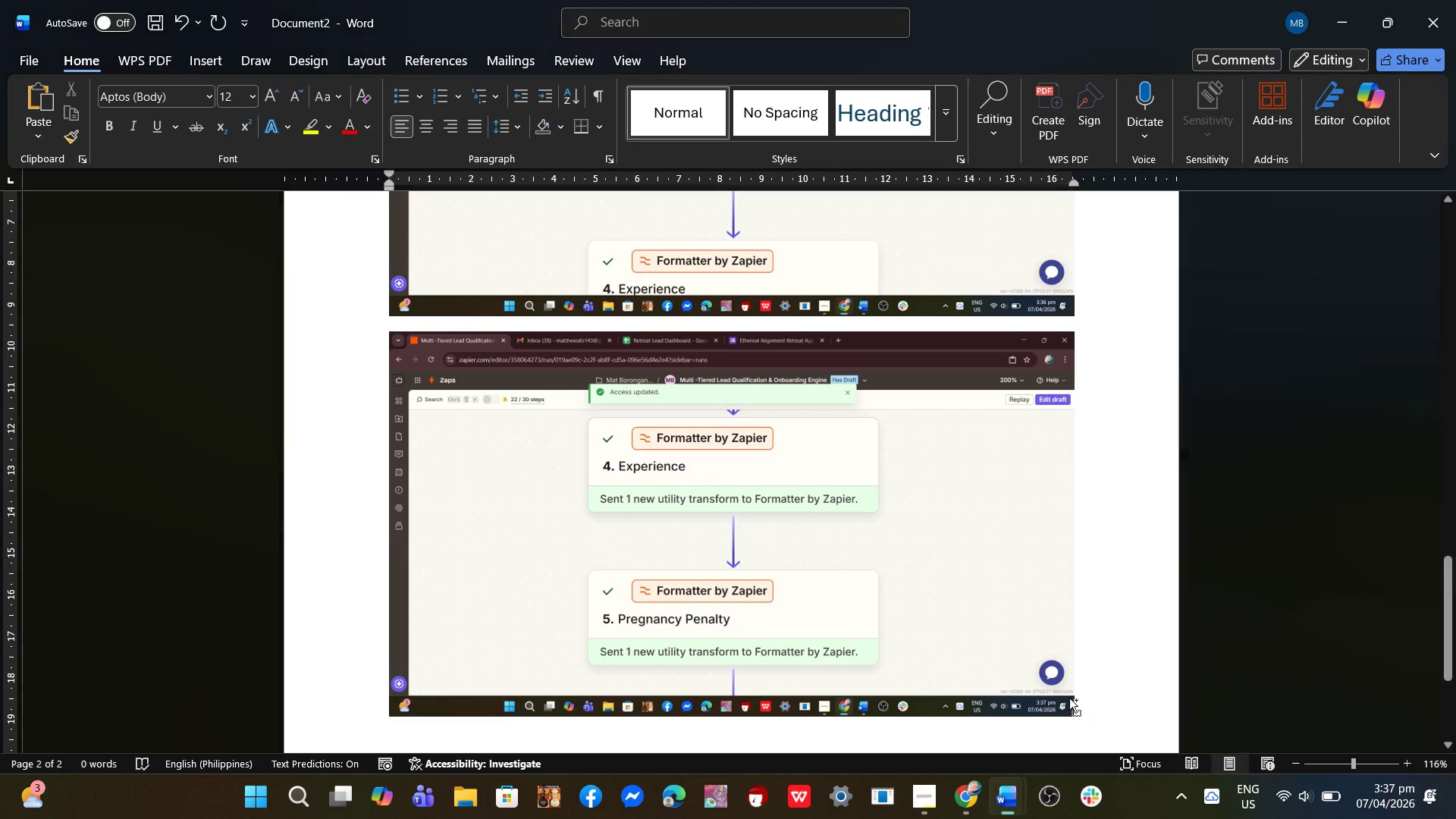 
key(Control+V)
 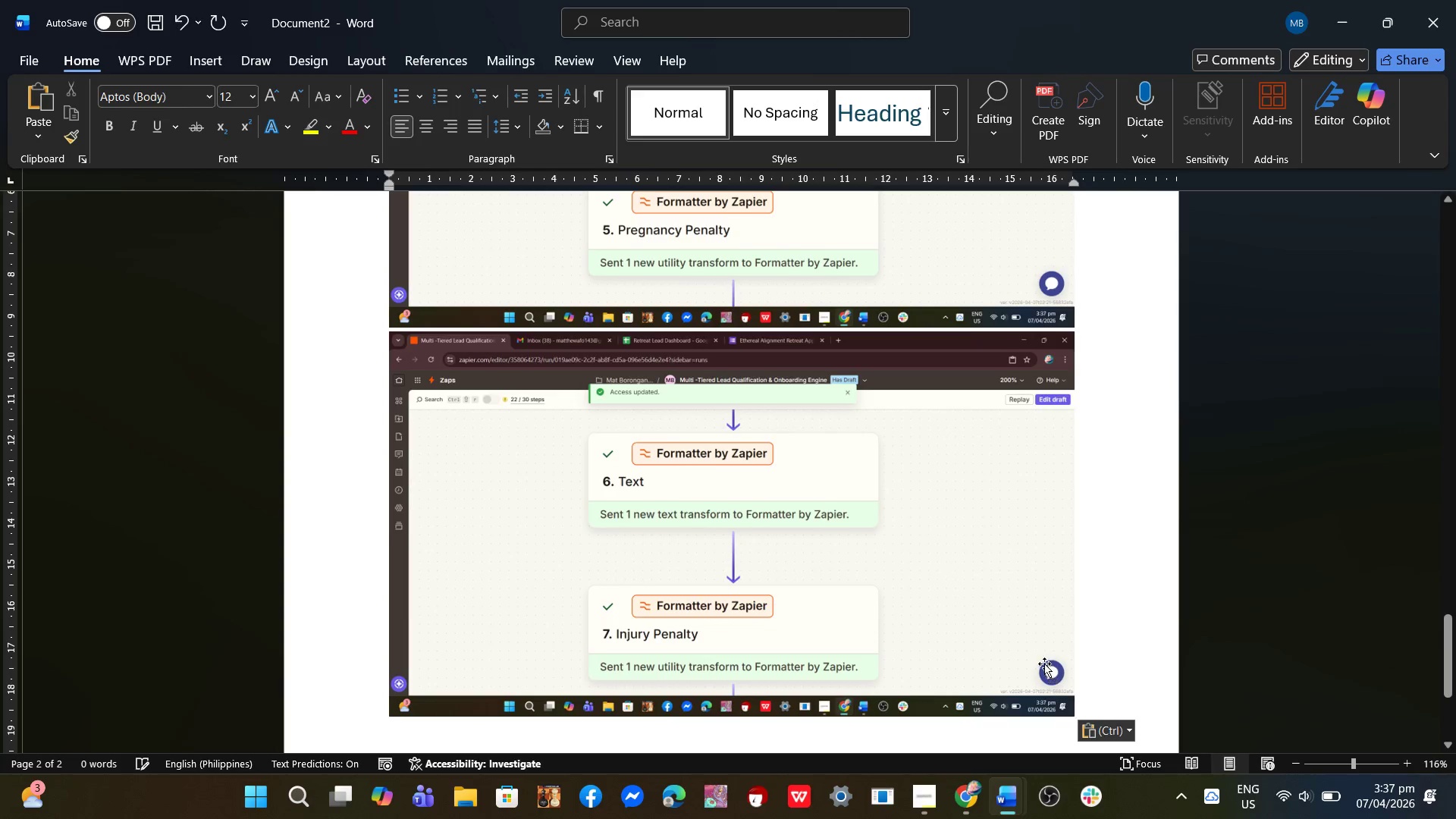 
scroll: coordinate [1044, 664], scroll_direction: down, amount: 6.0
 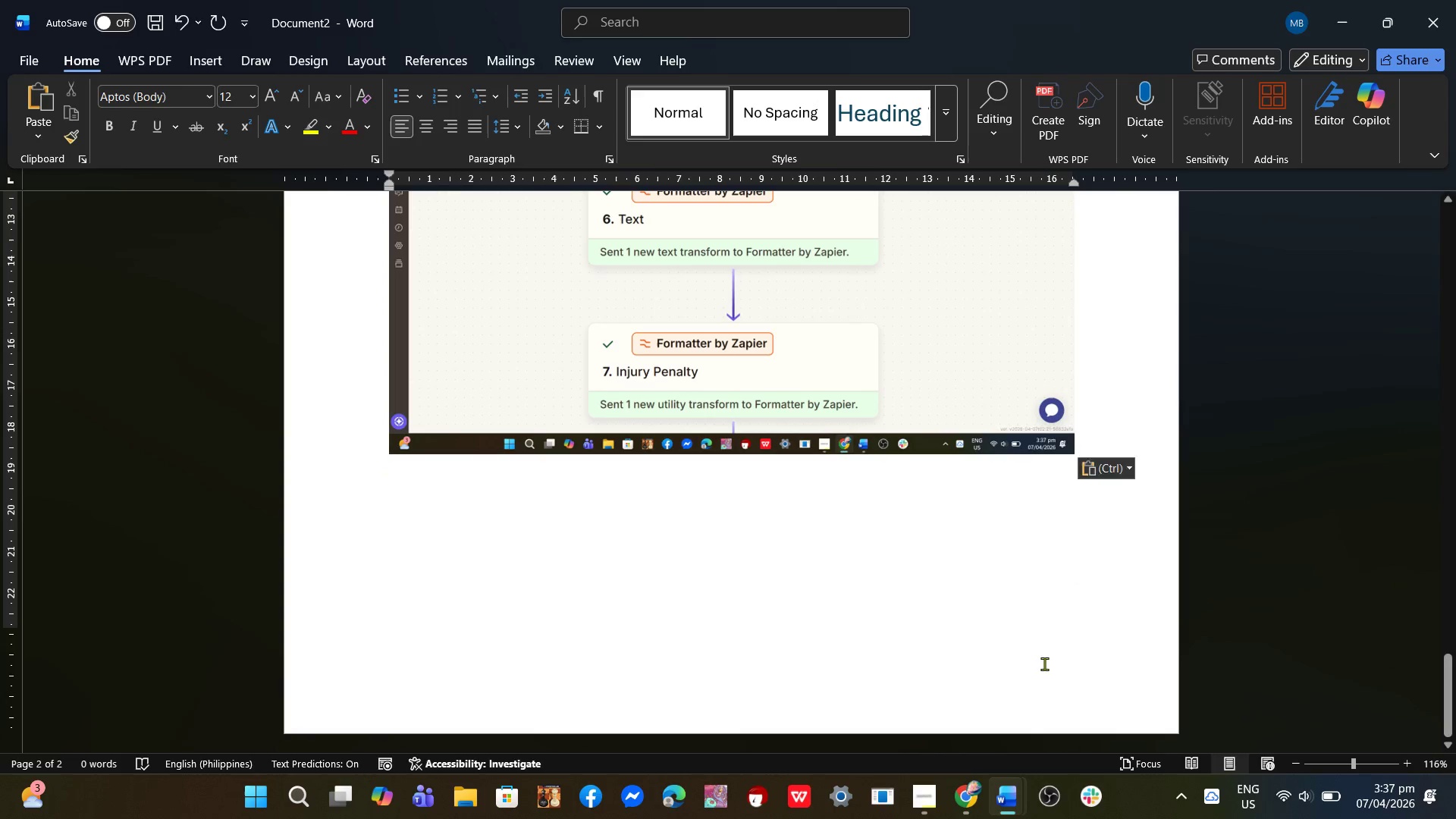 
key(Enter)
 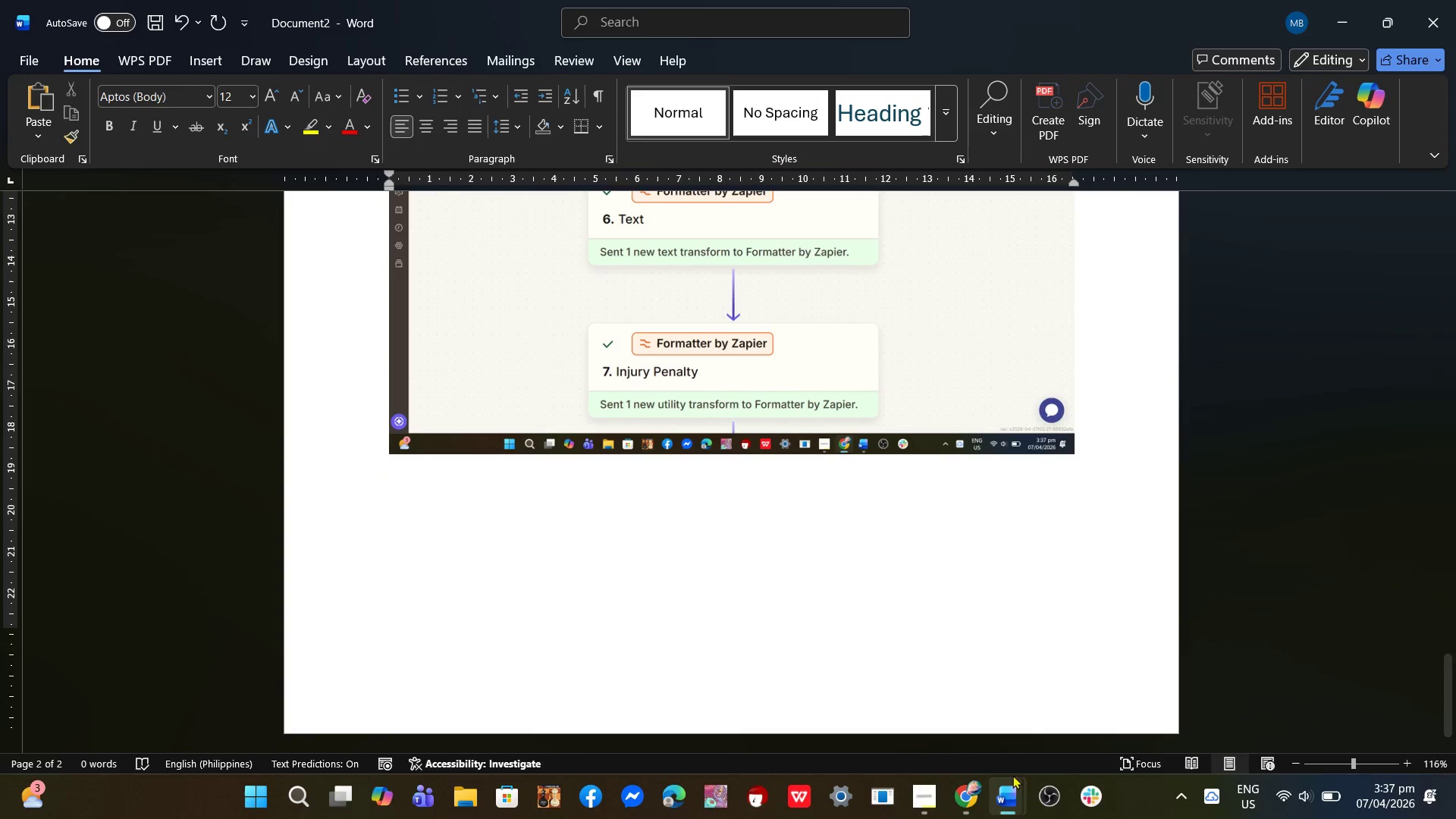 
left_click_drag(start_coordinate=[969, 791], to_coordinate=[965, 794])
 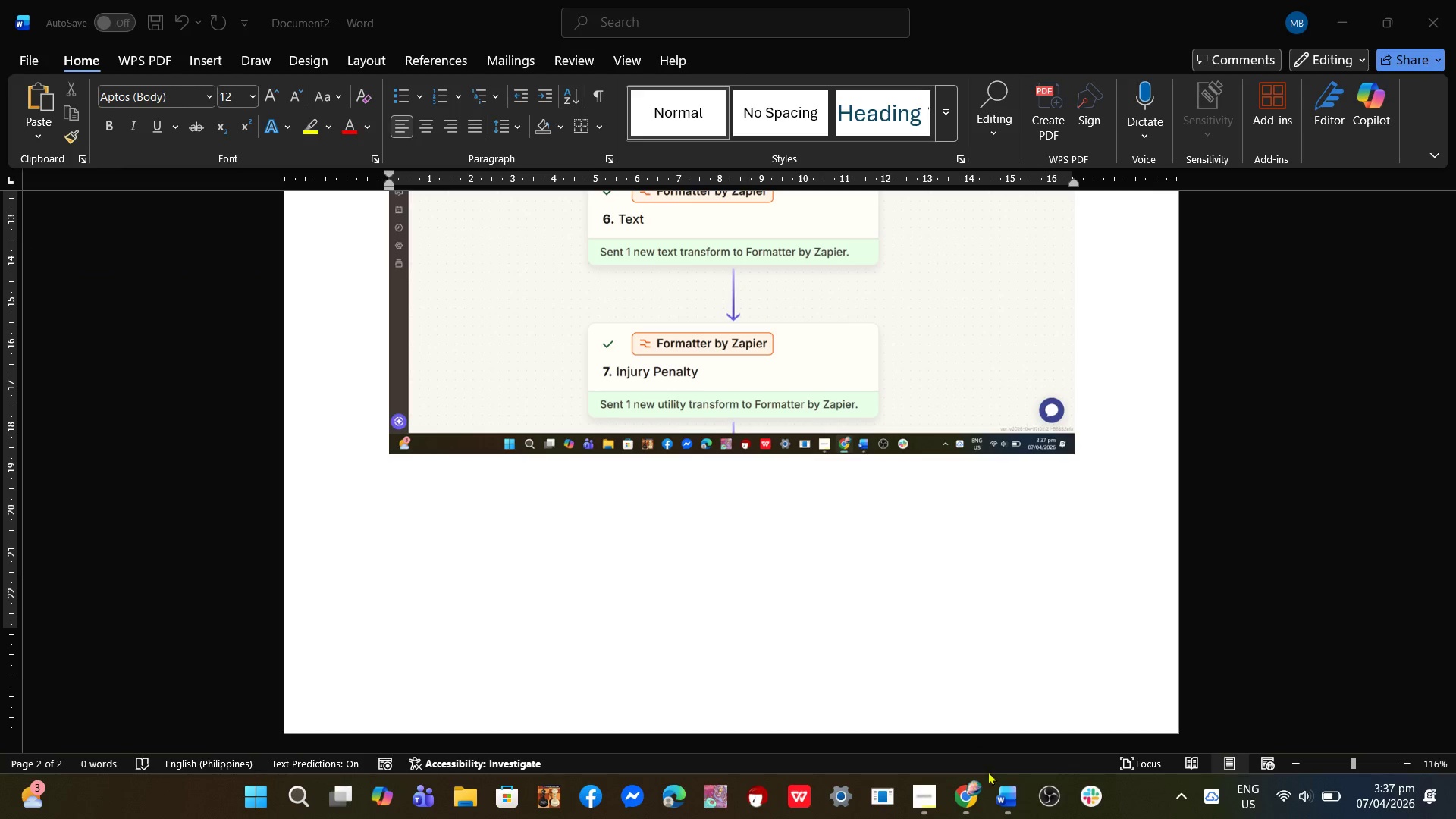 
left_click([996, 799])
 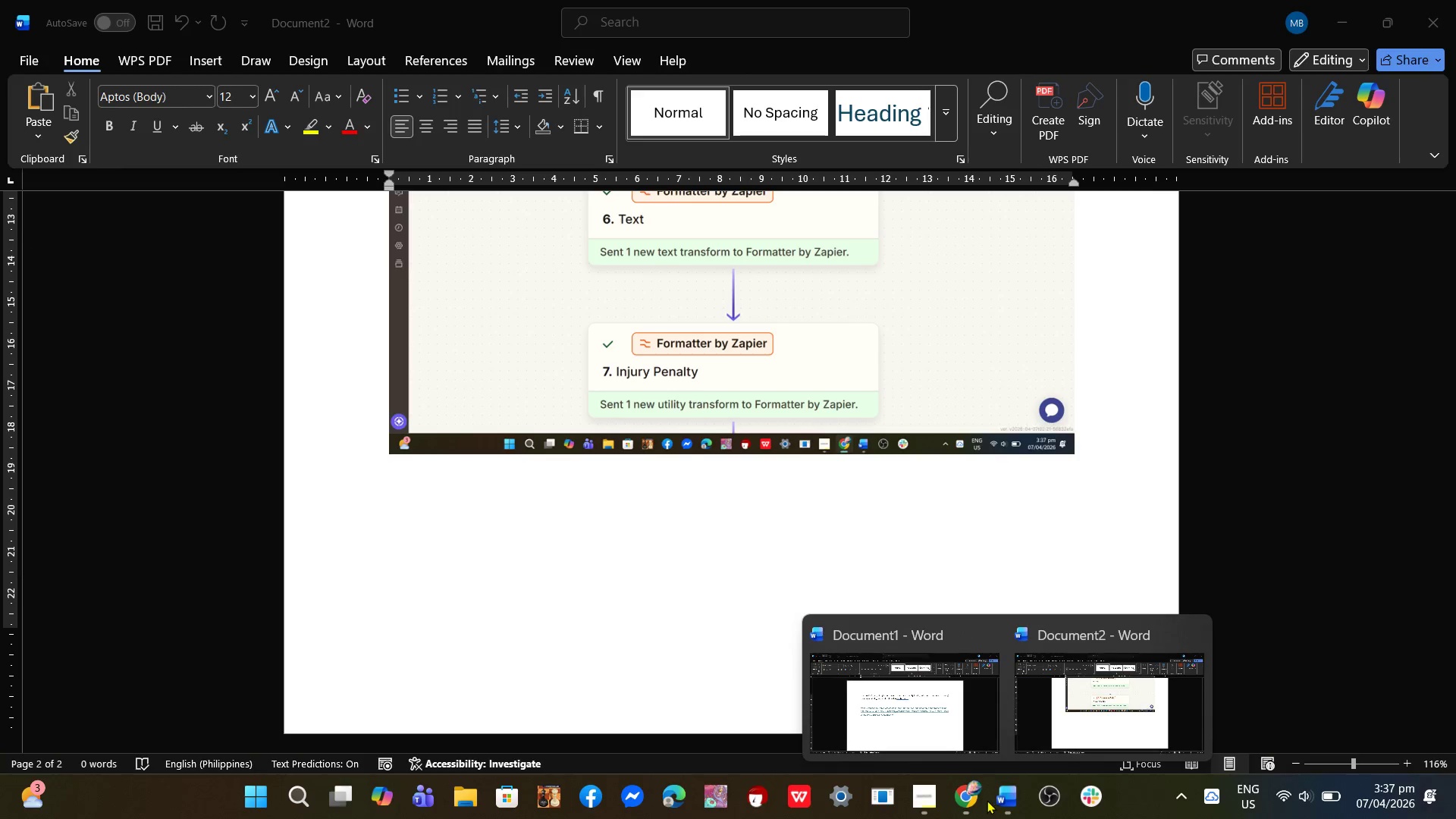 
left_click([987, 800])
 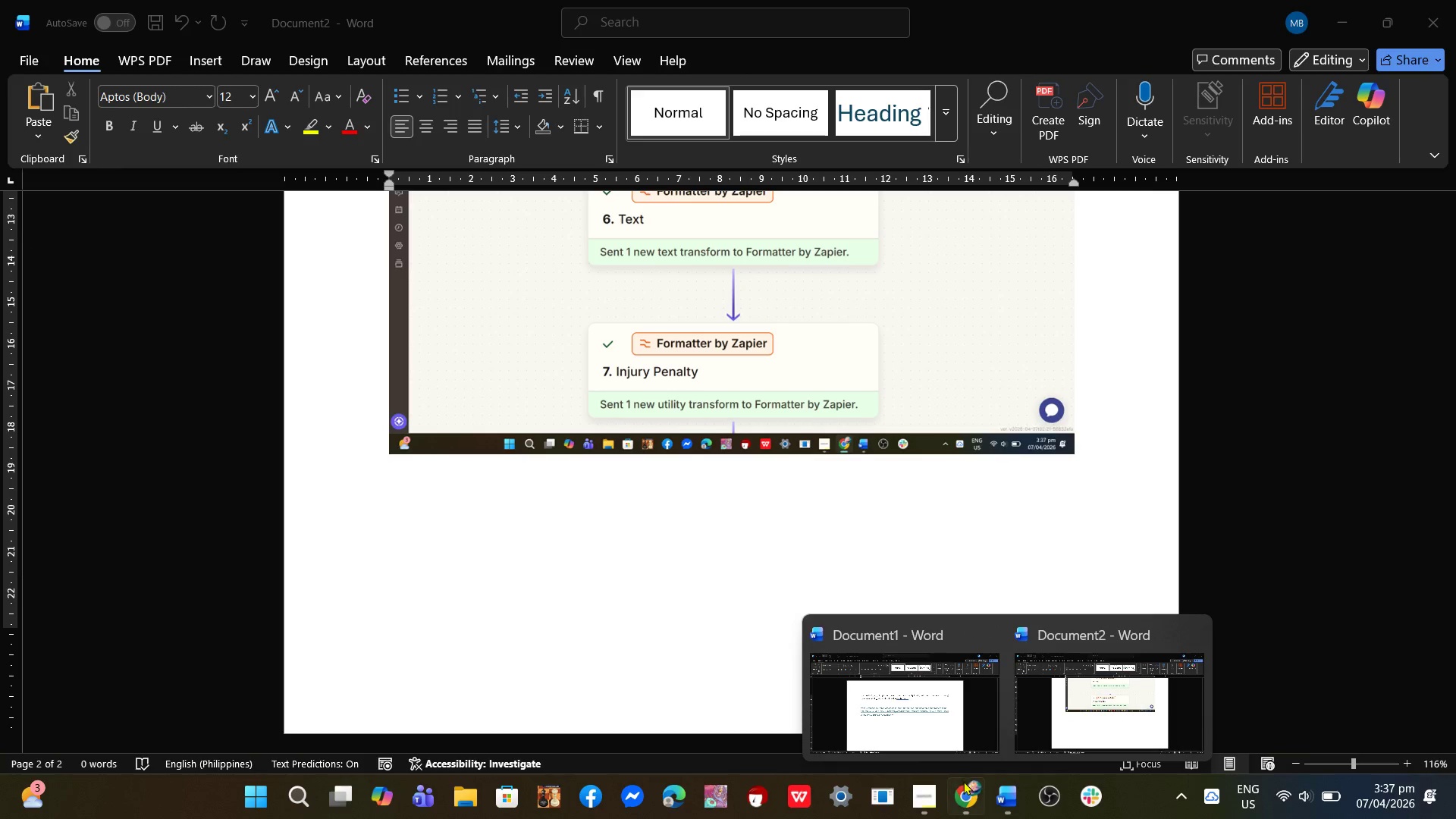 
left_click([963, 782])
 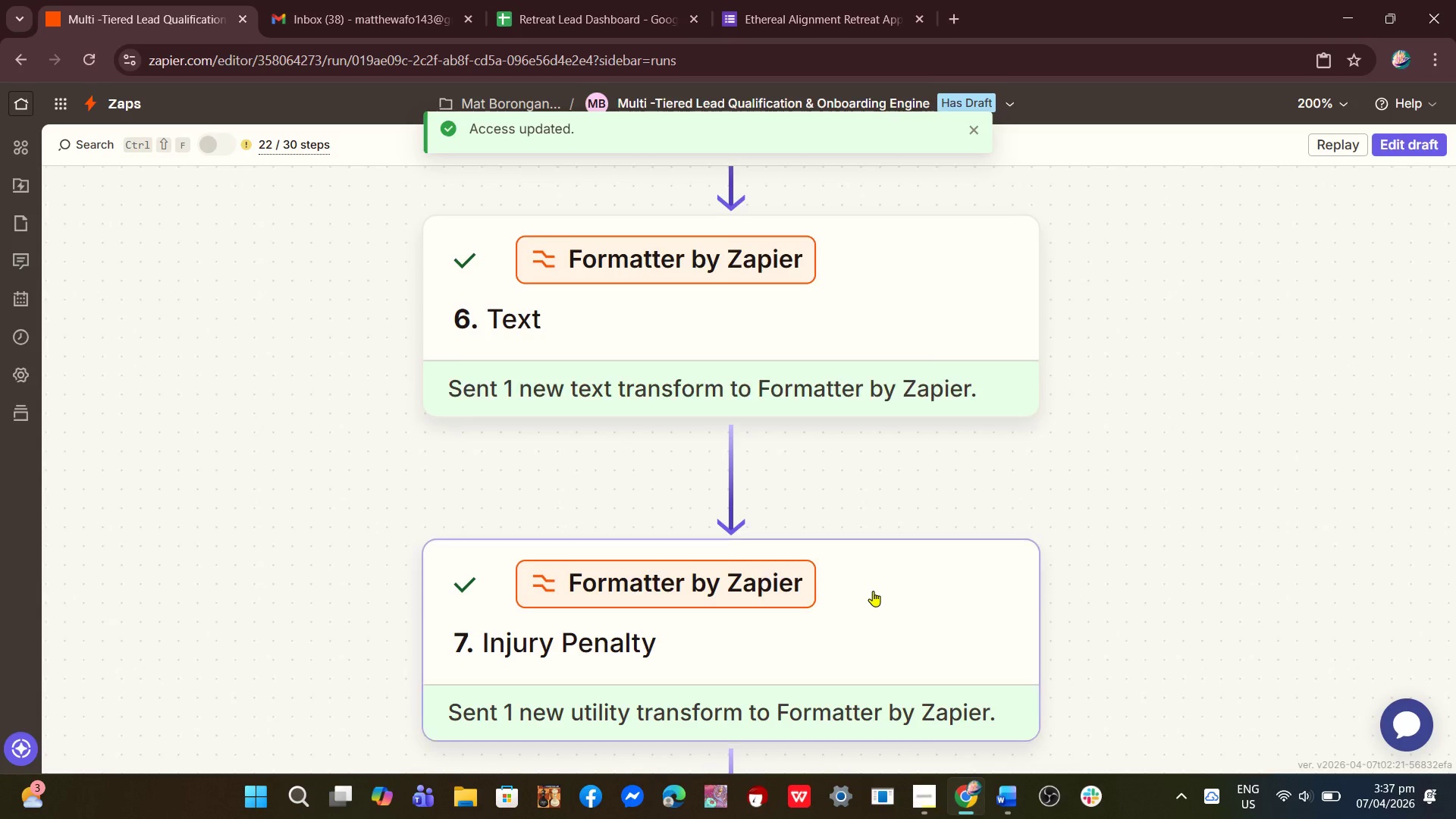 
scroll: coordinate [873, 591], scroll_direction: down, amount: 15.0
 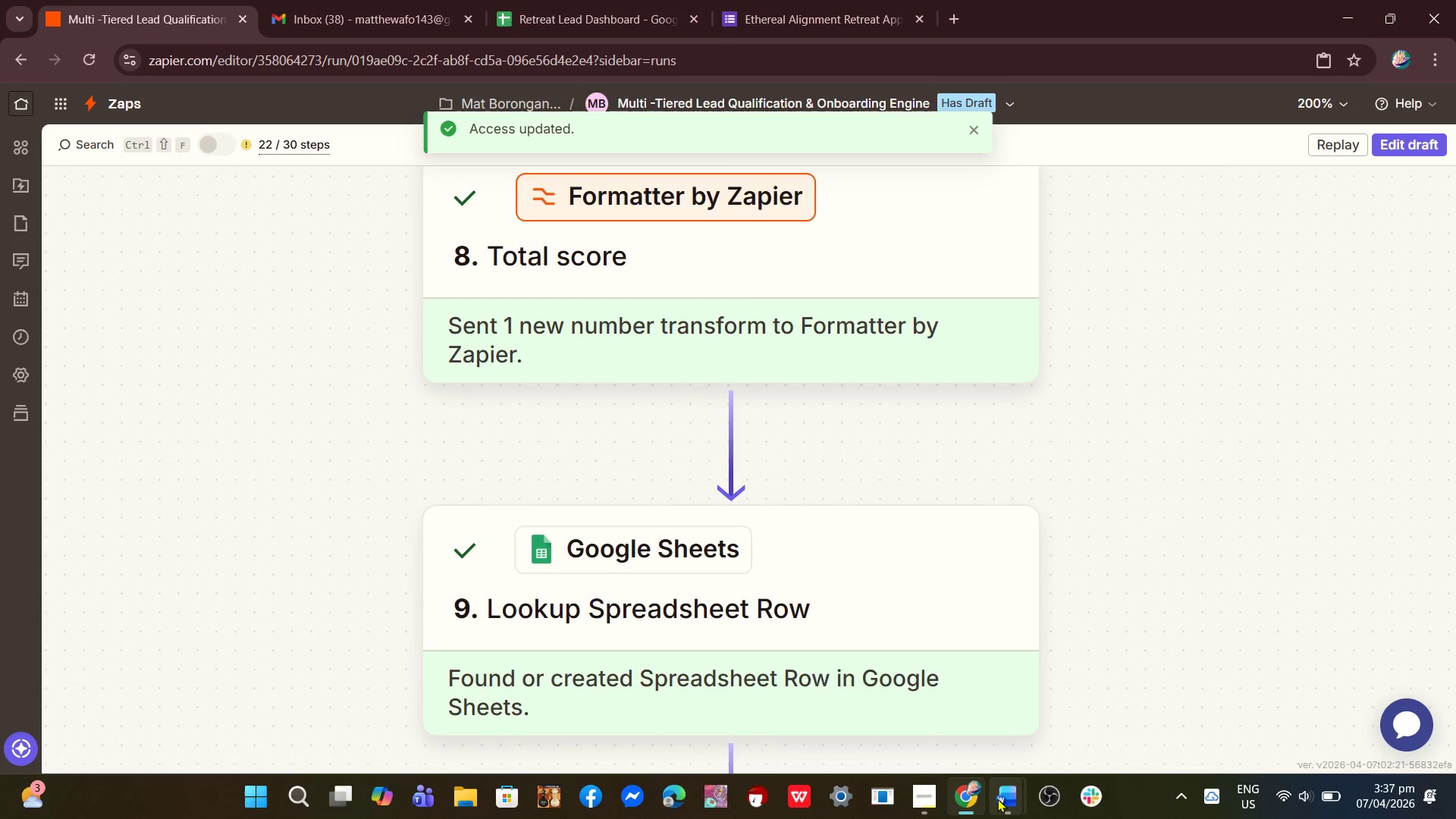 
left_click([1082, 717])
 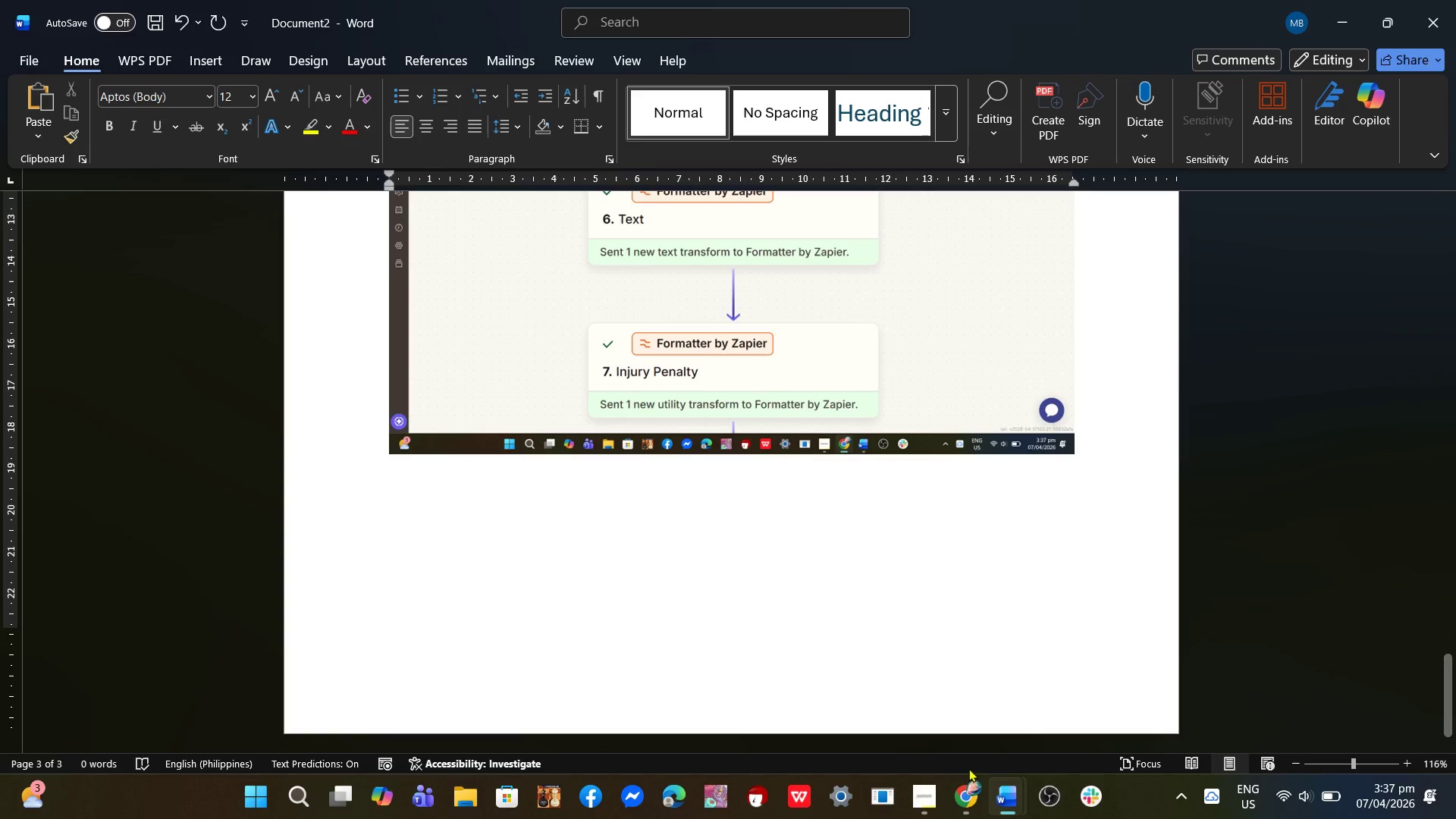 
left_click([962, 789])
 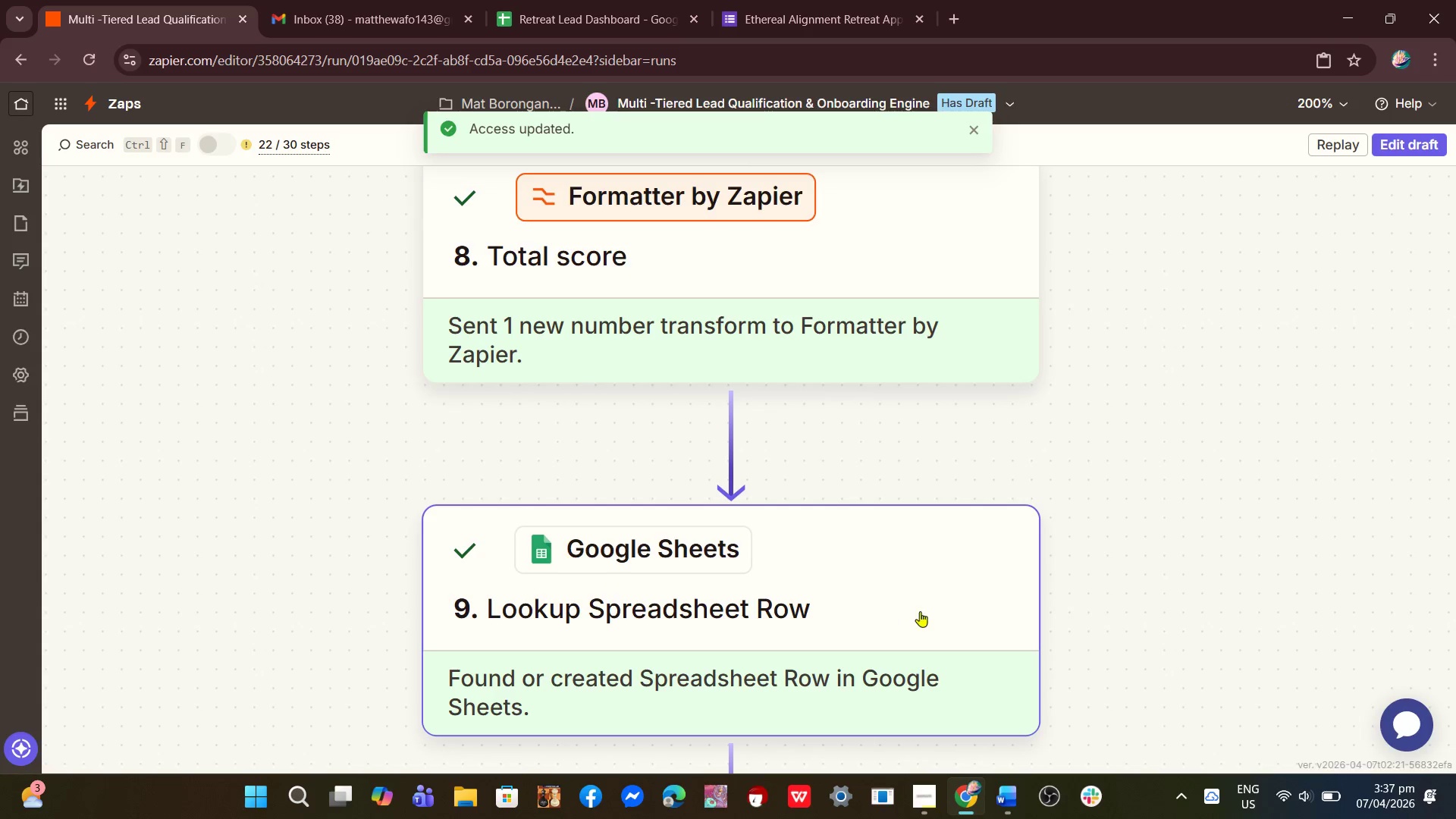 
key(PrintScreen)
 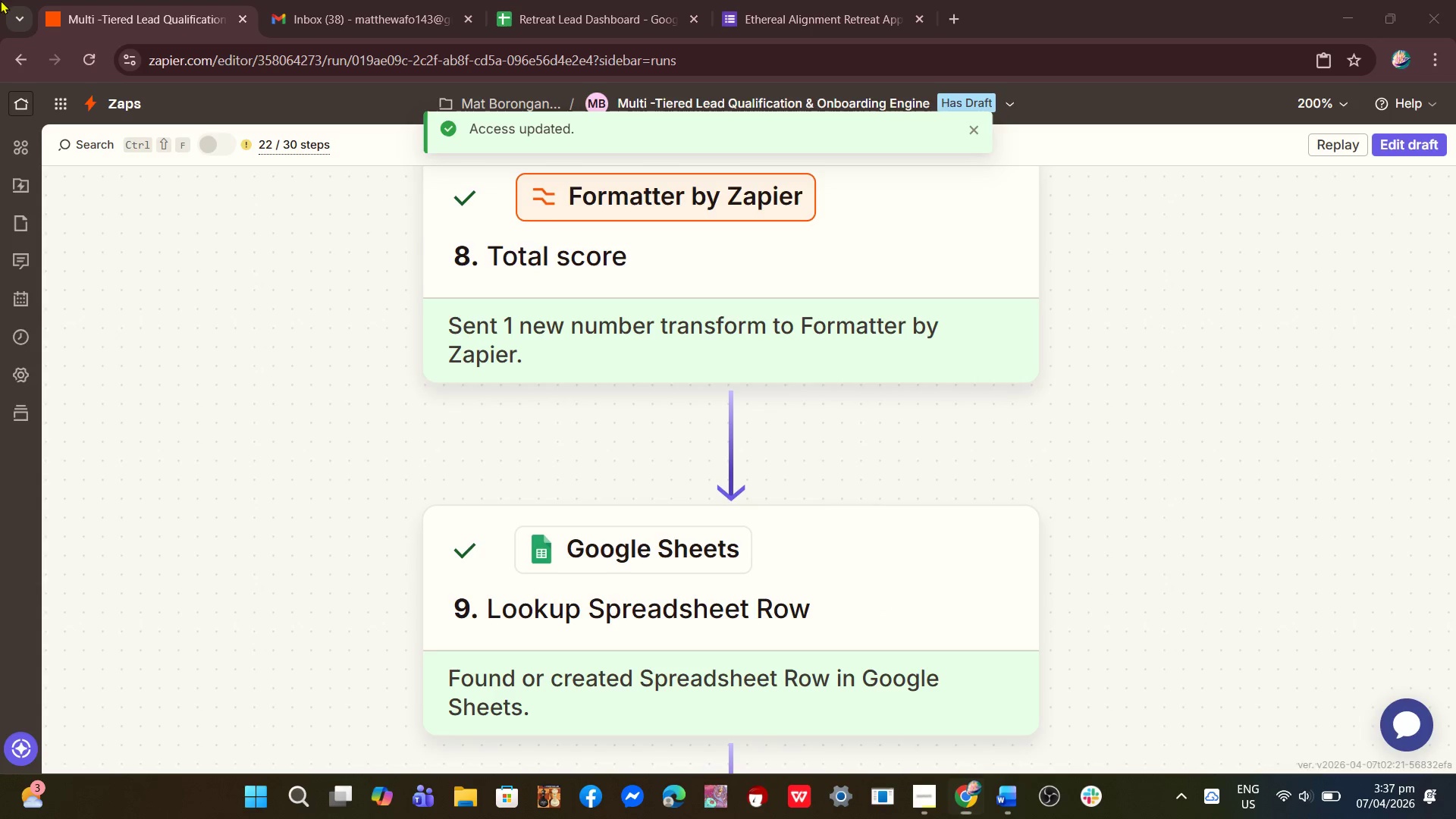 
left_click_drag(start_coordinate=[0, 0], to_coordinate=[1043, 484])
 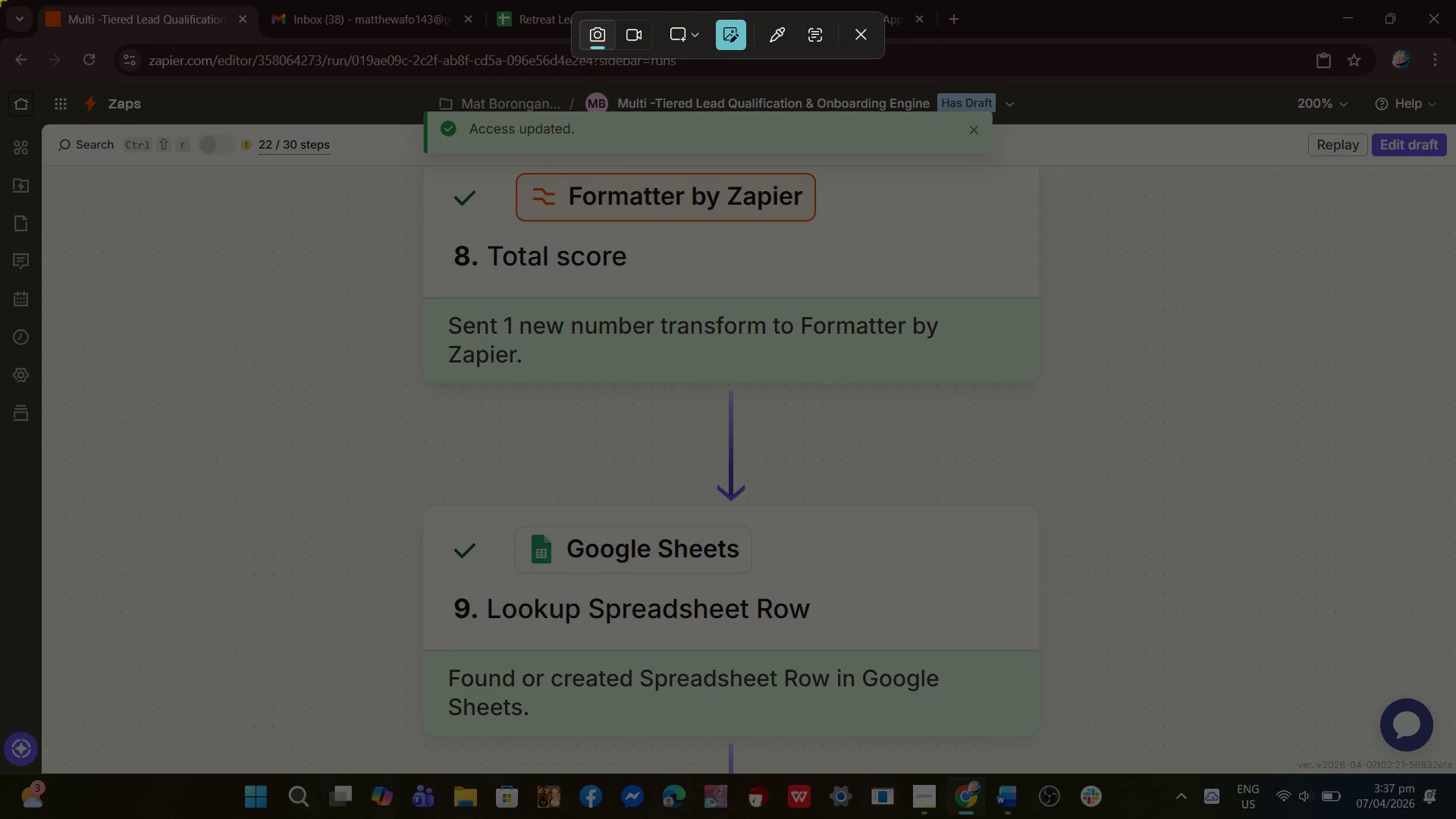 
left_click_drag(start_coordinate=[0, 0], to_coordinate=[1455, 818])
 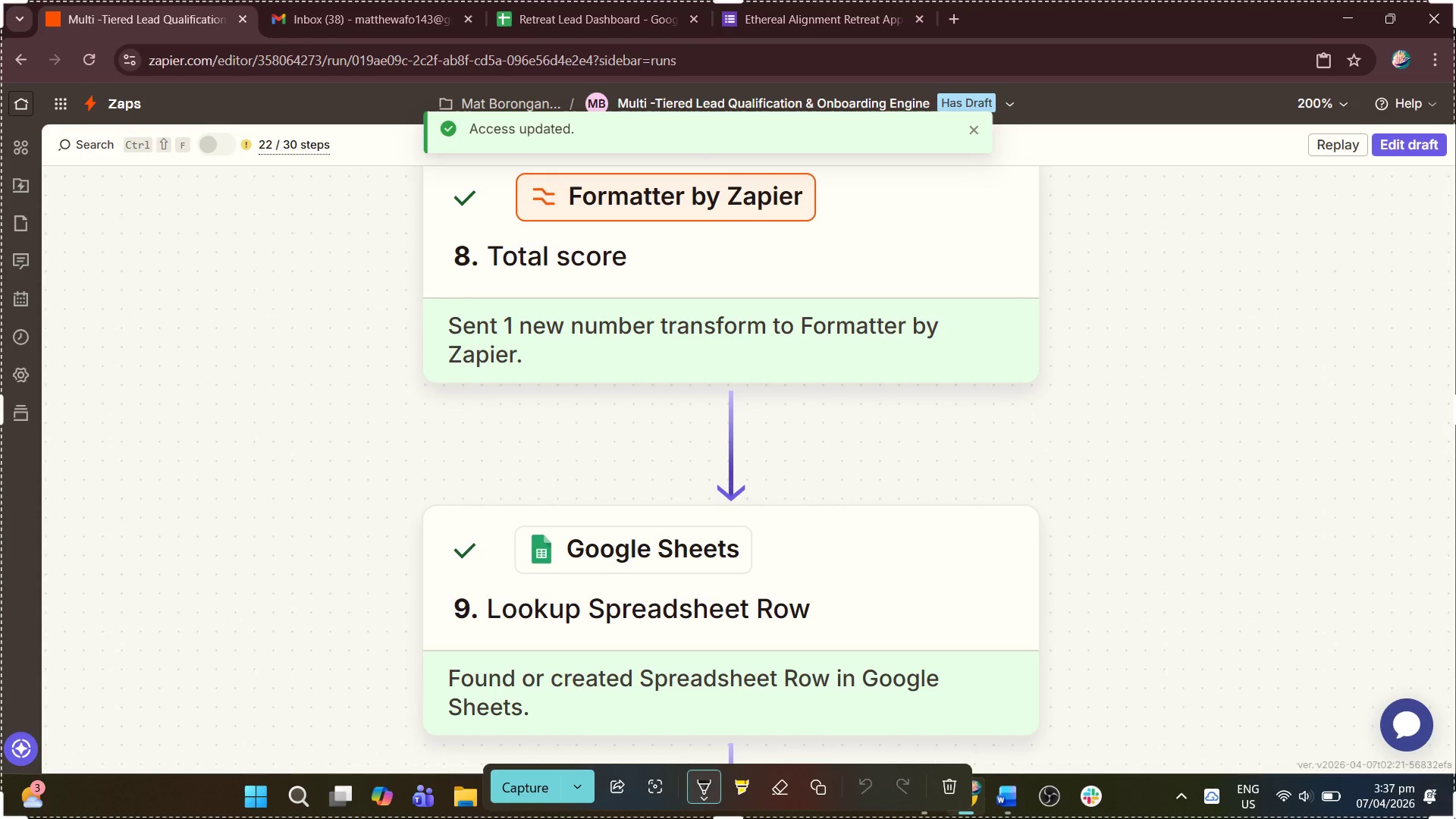 
key(Control+C)
 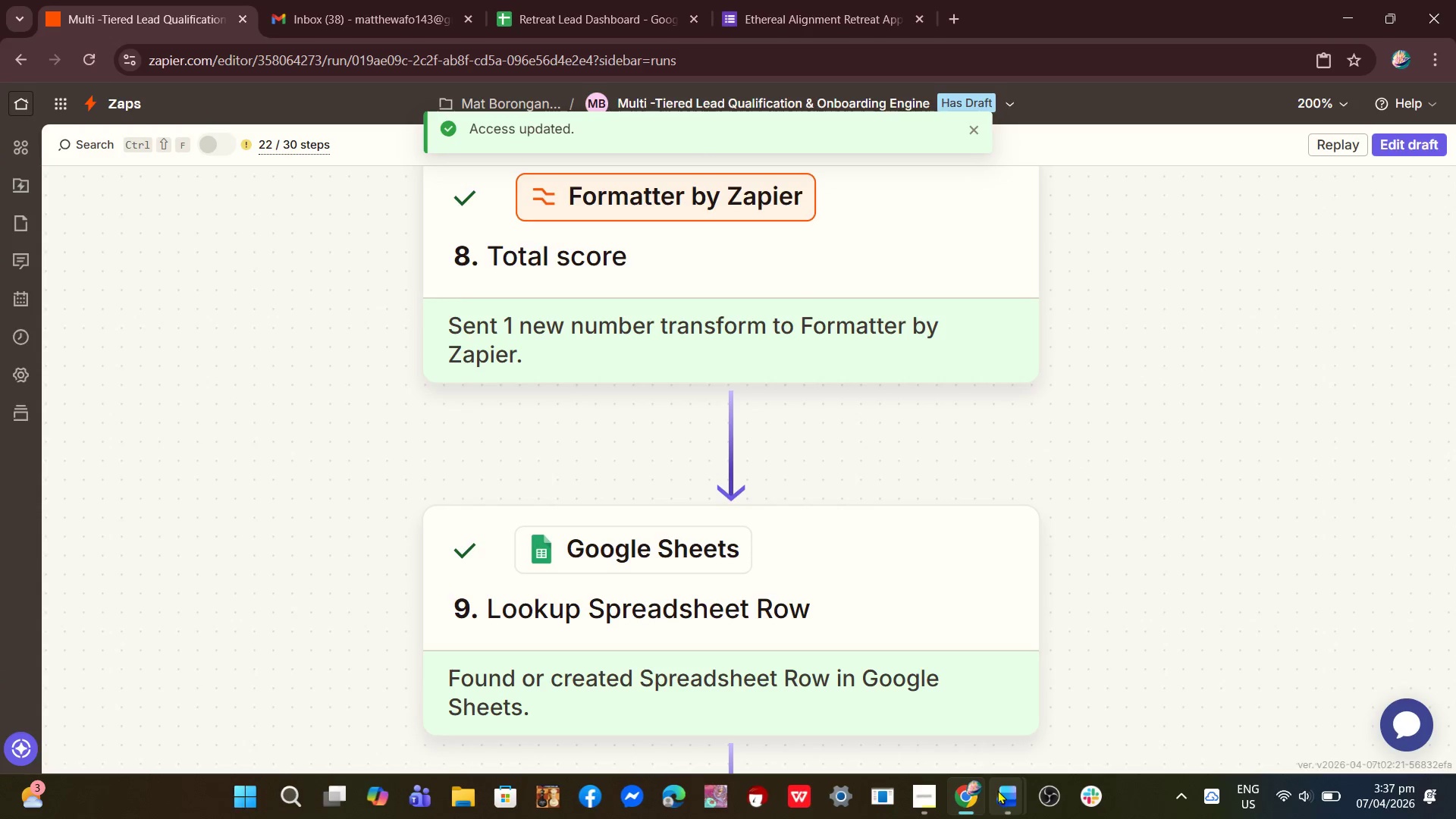 
left_click([997, 795])
 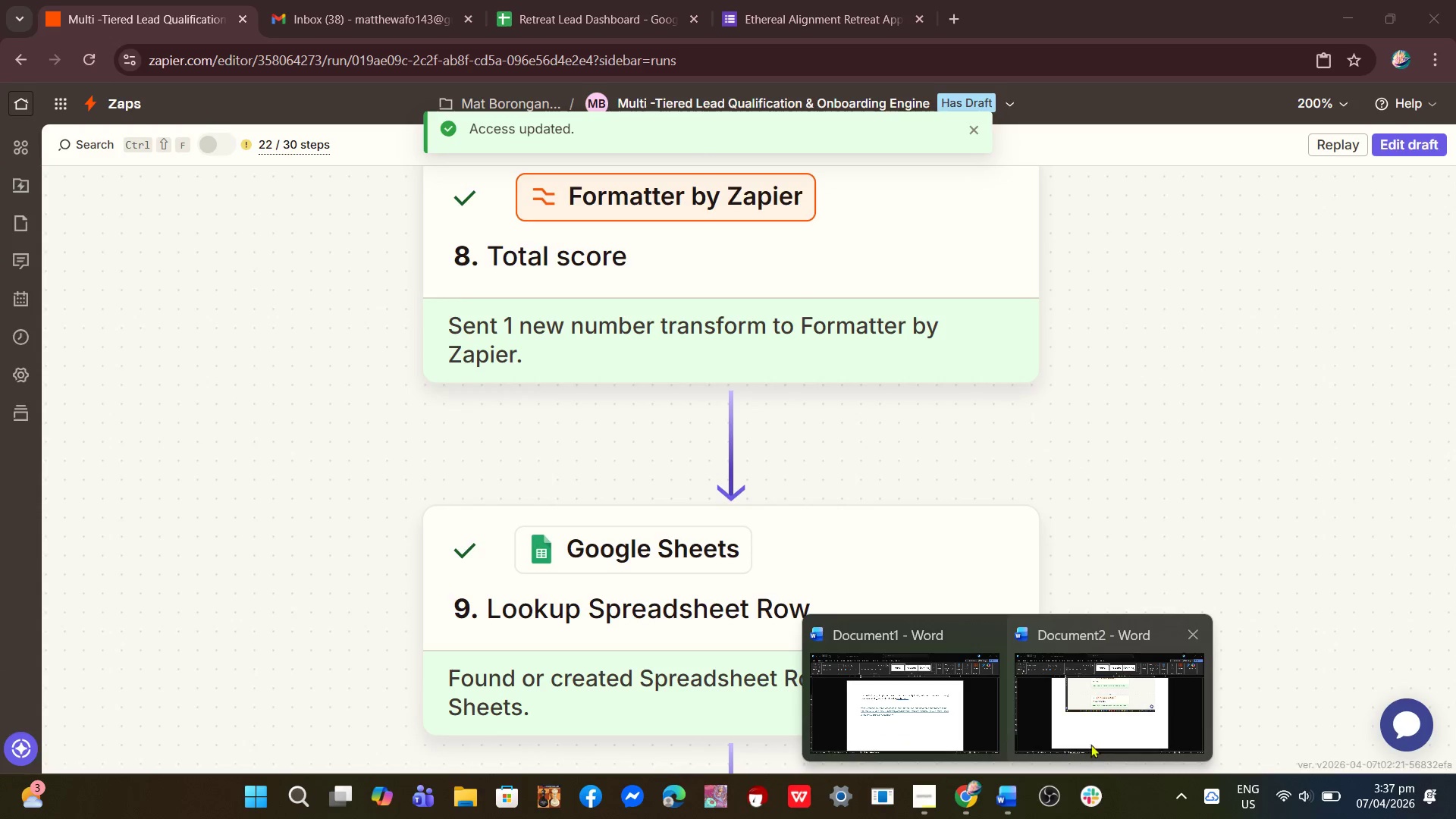 
left_click([1090, 744])
 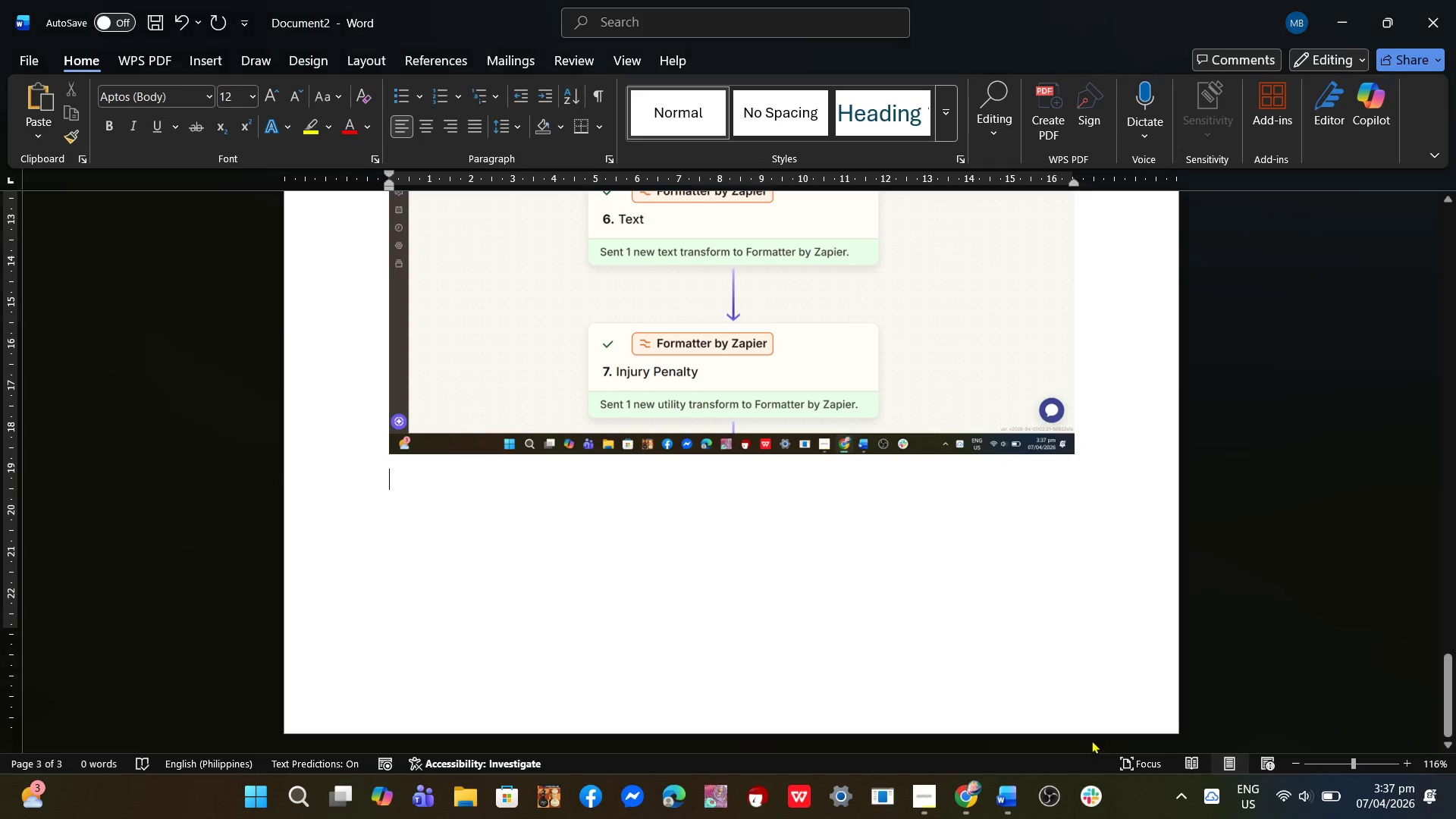 
key(Control+V)
 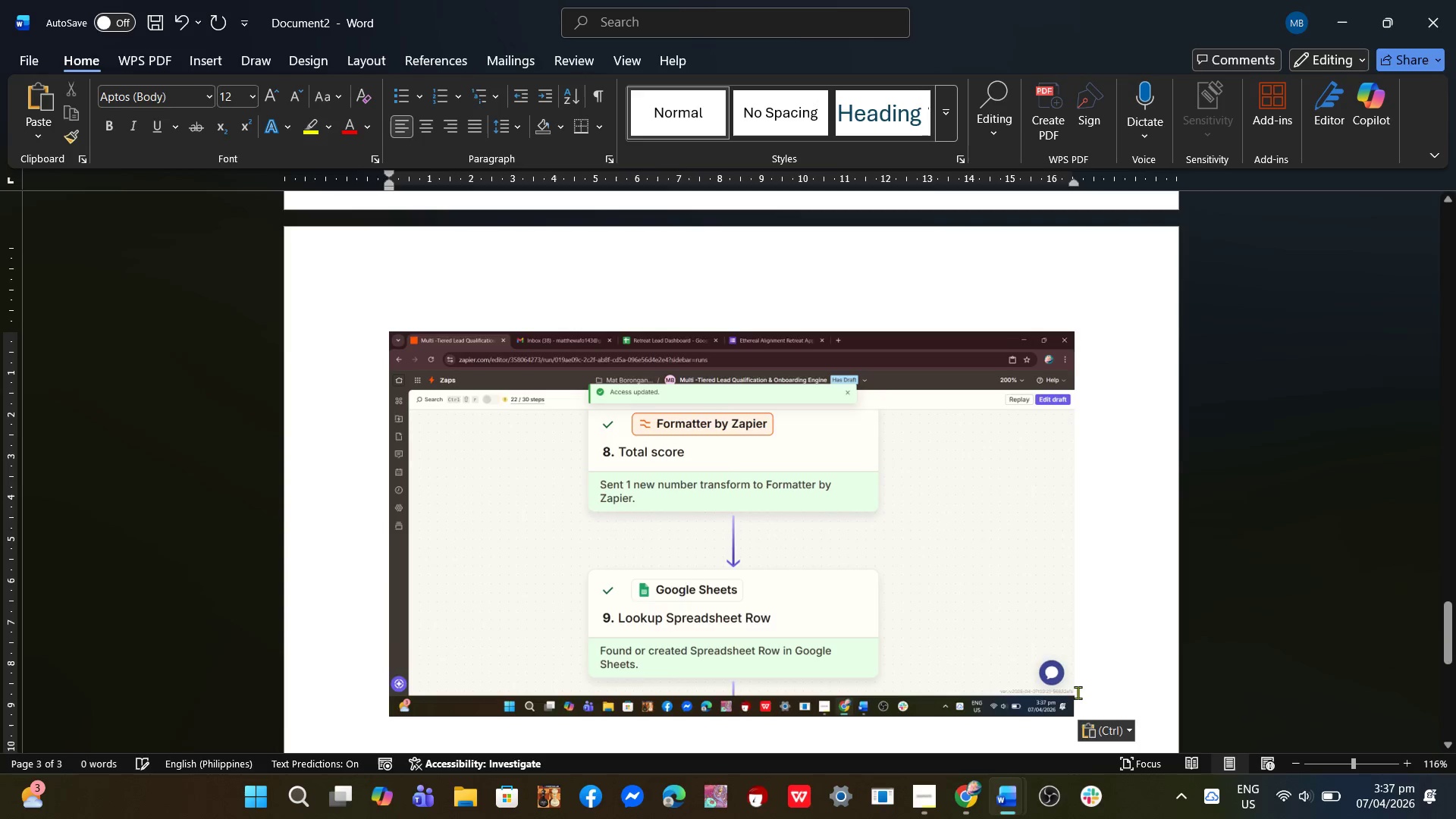 
scroll: coordinate [1073, 689], scroll_direction: down, amount: 3.0
 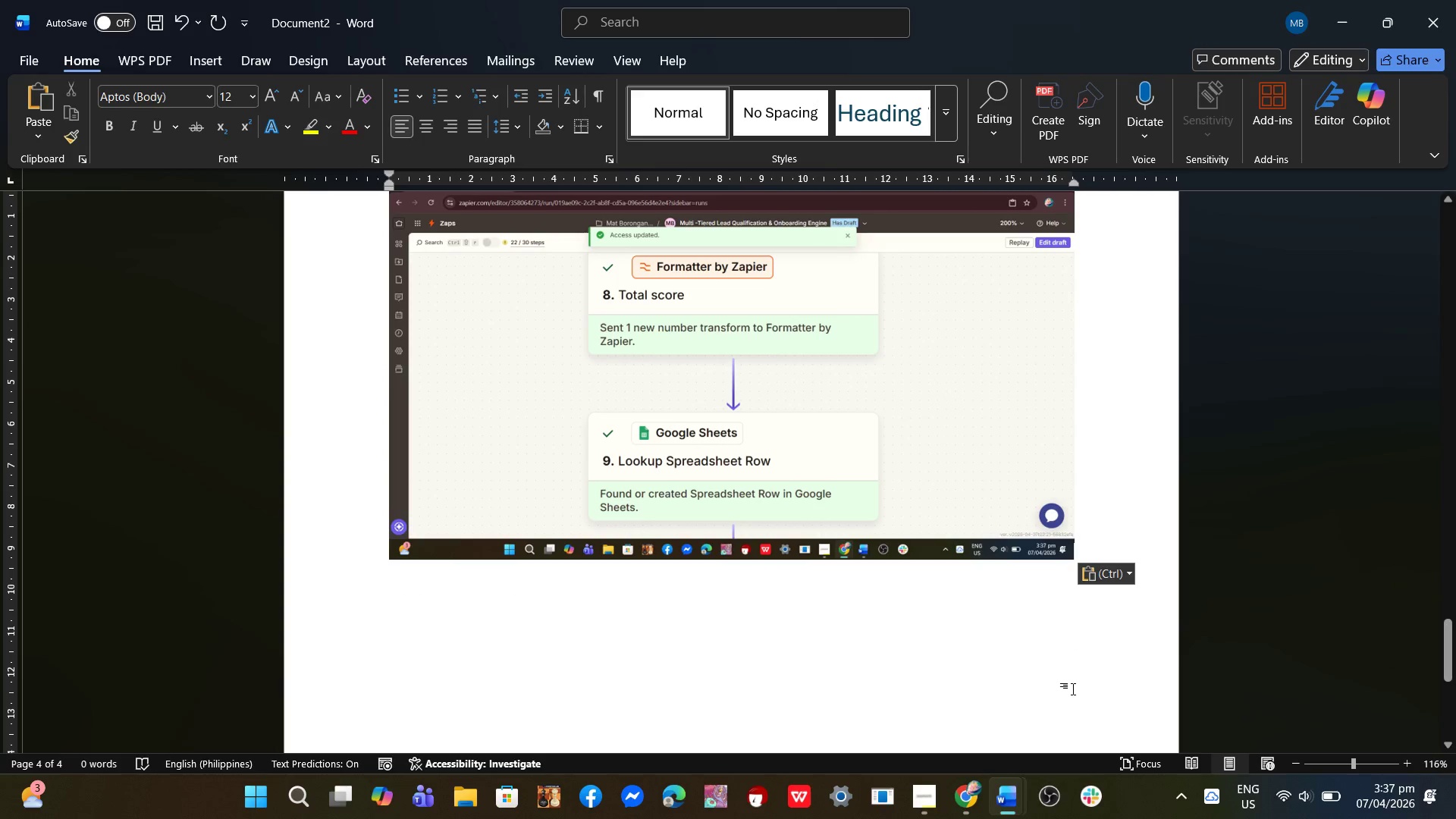 
key(Enter)
 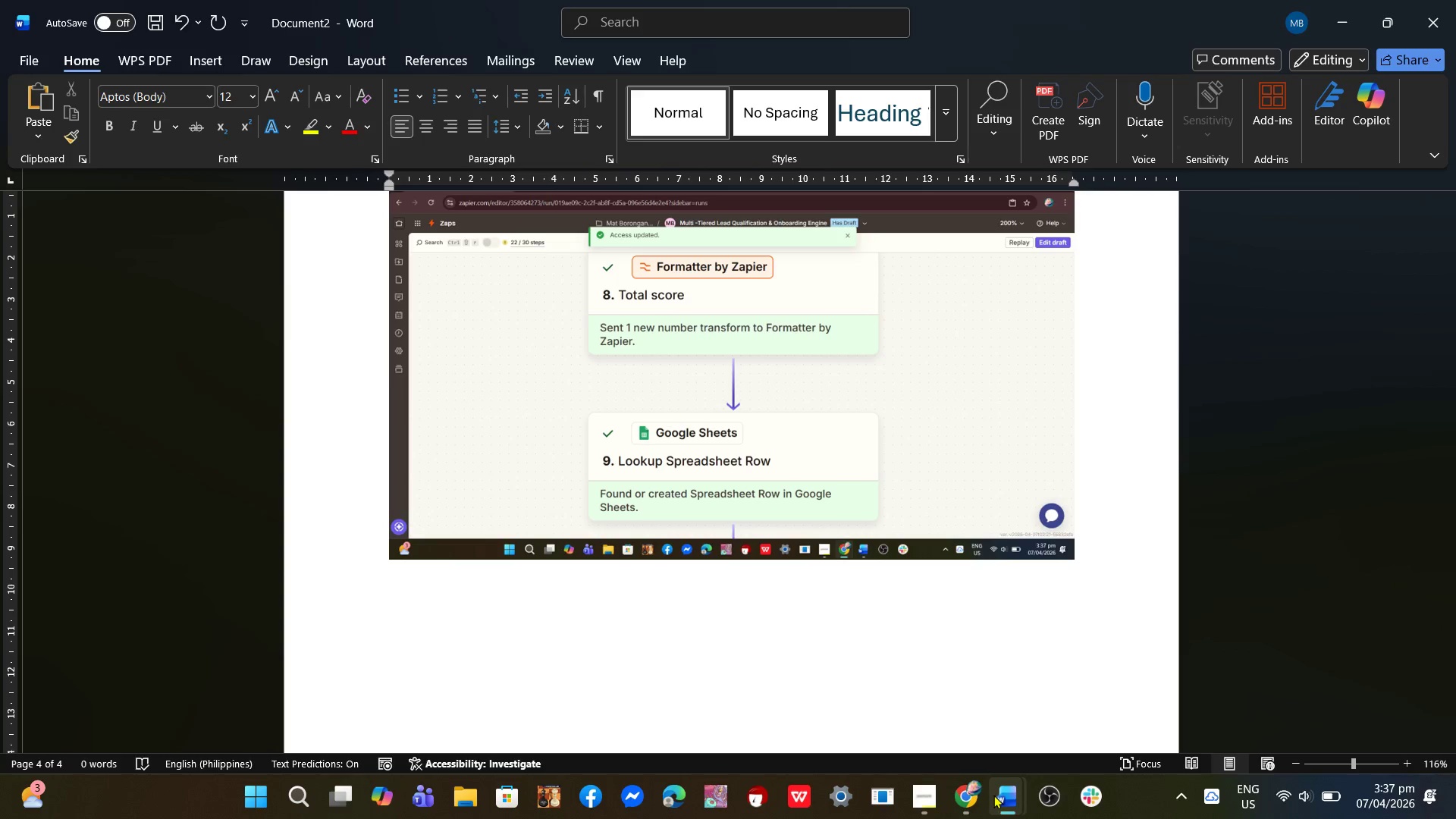 
left_click([971, 795])
 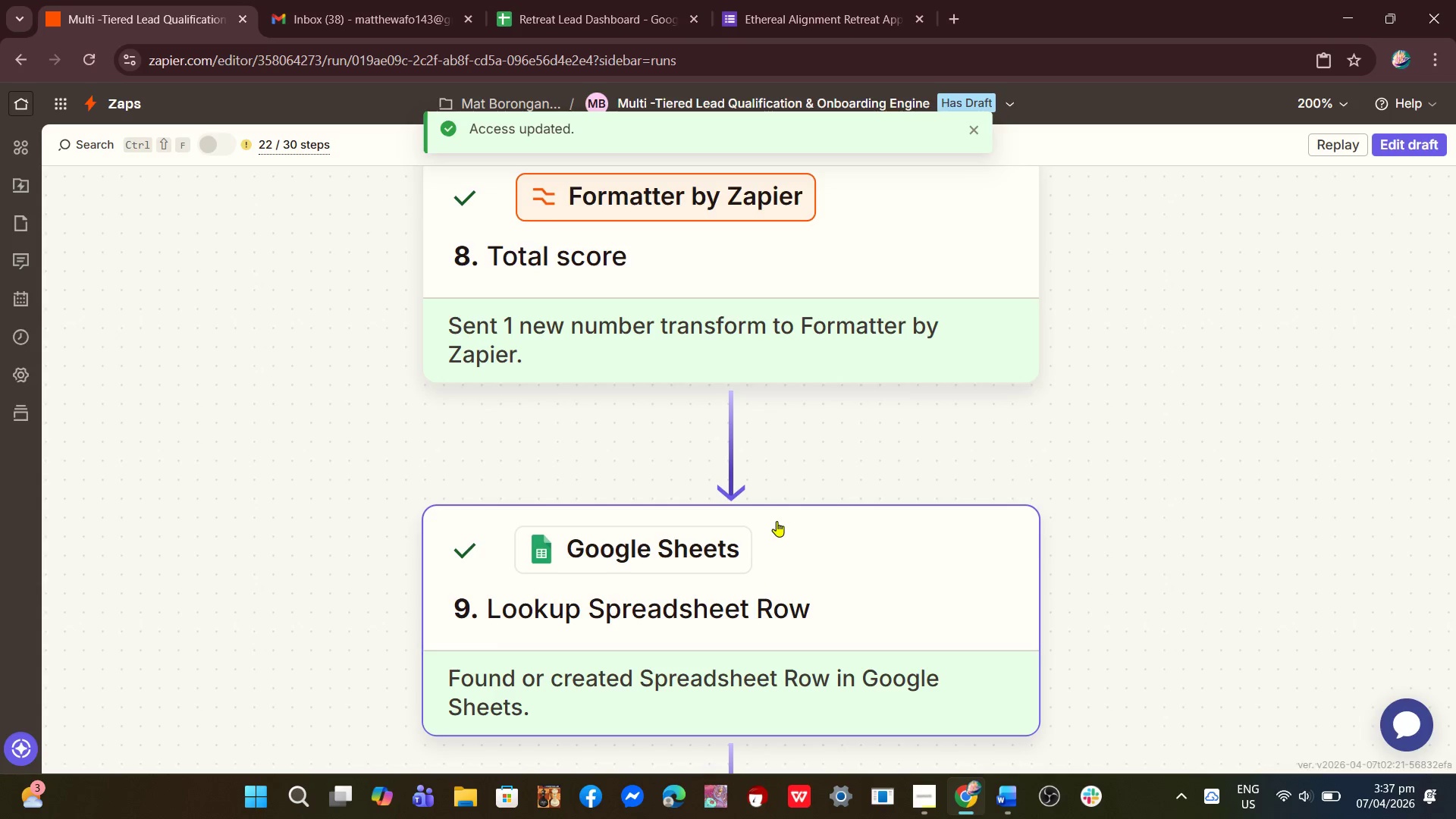 
scroll: coordinate [783, 535], scroll_direction: down, amount: 14.0
 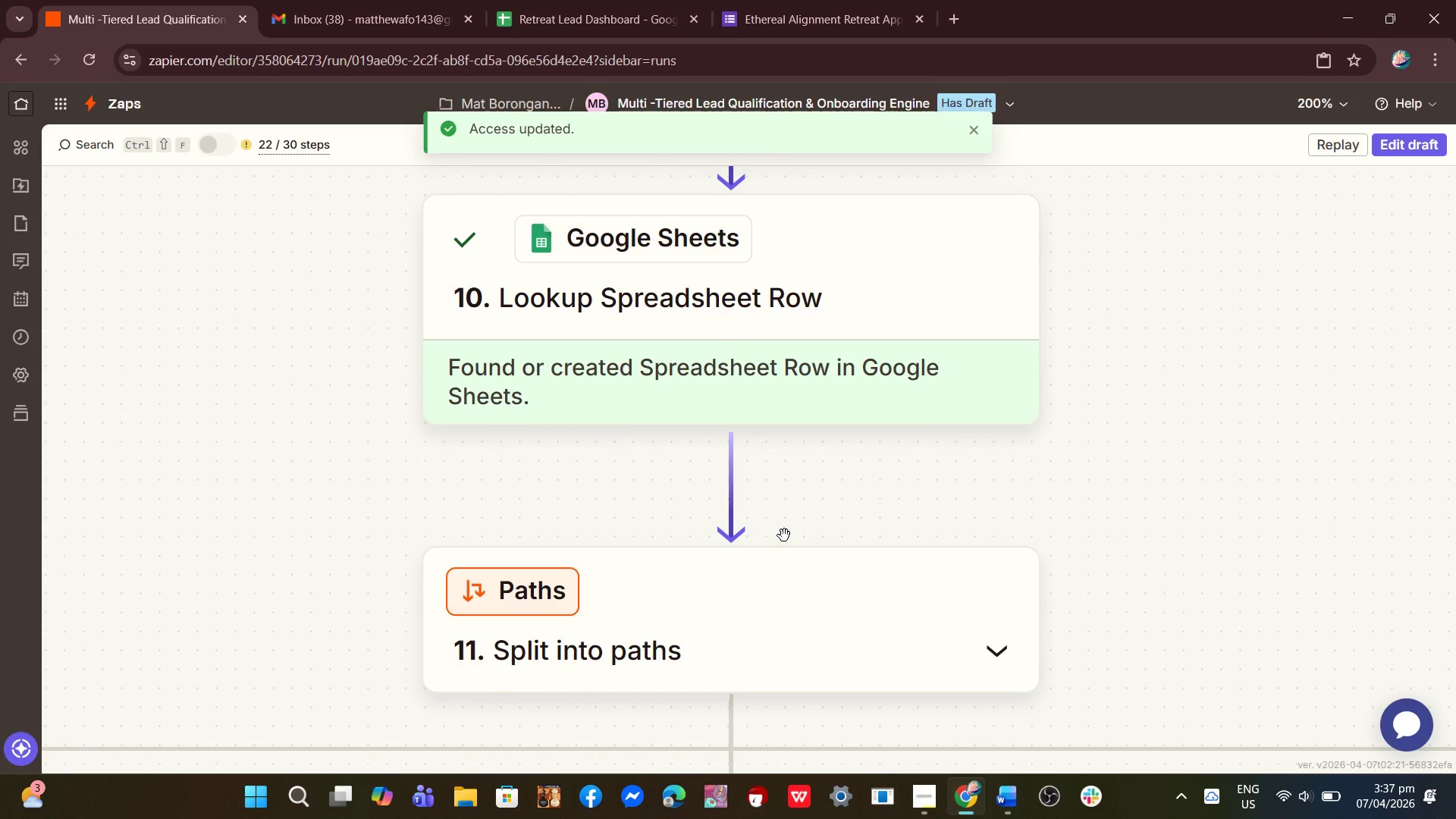 
key(PrintScreen)
 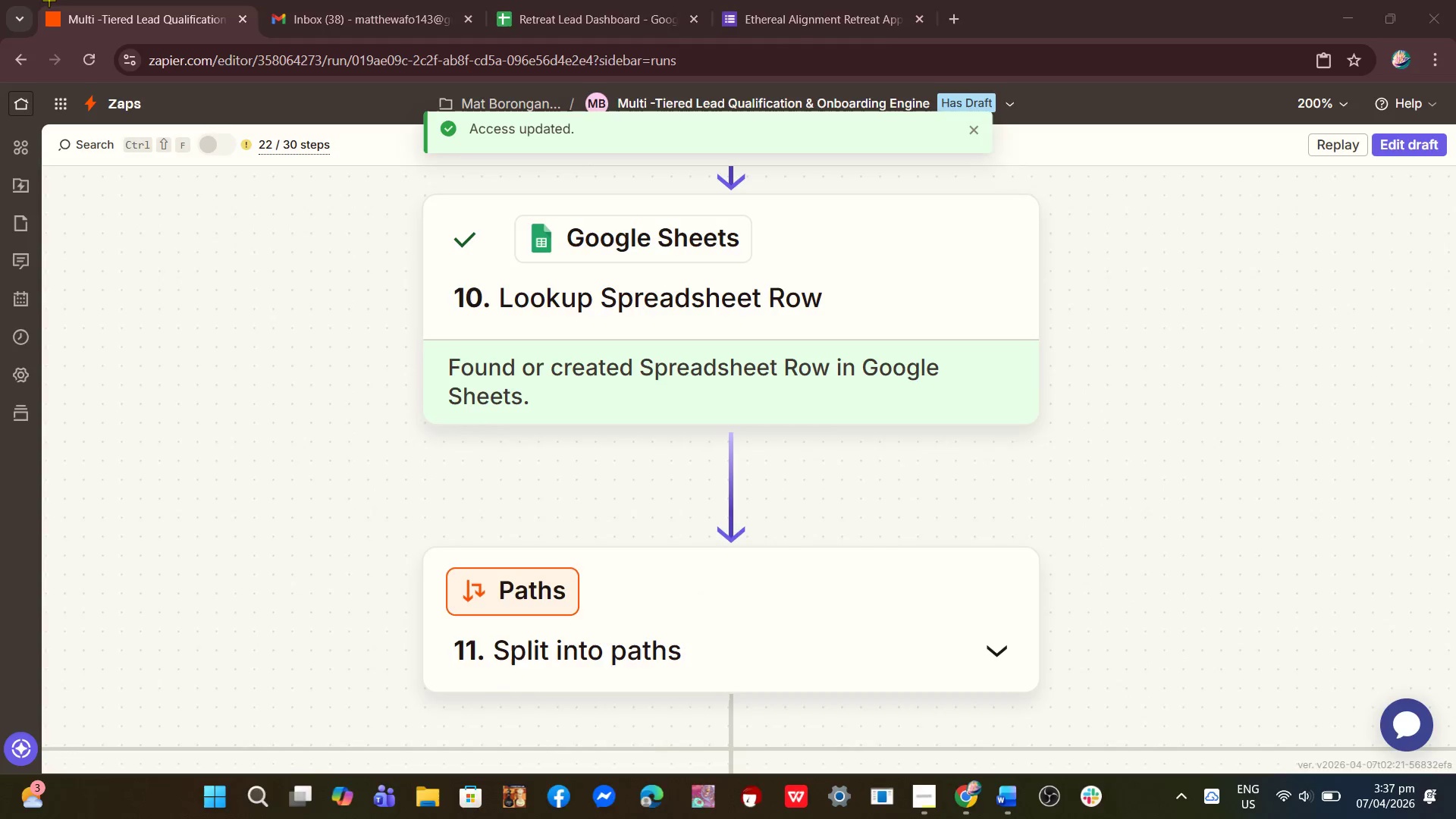 
left_click_drag(start_coordinate=[0, 0], to_coordinate=[1455, 818])
 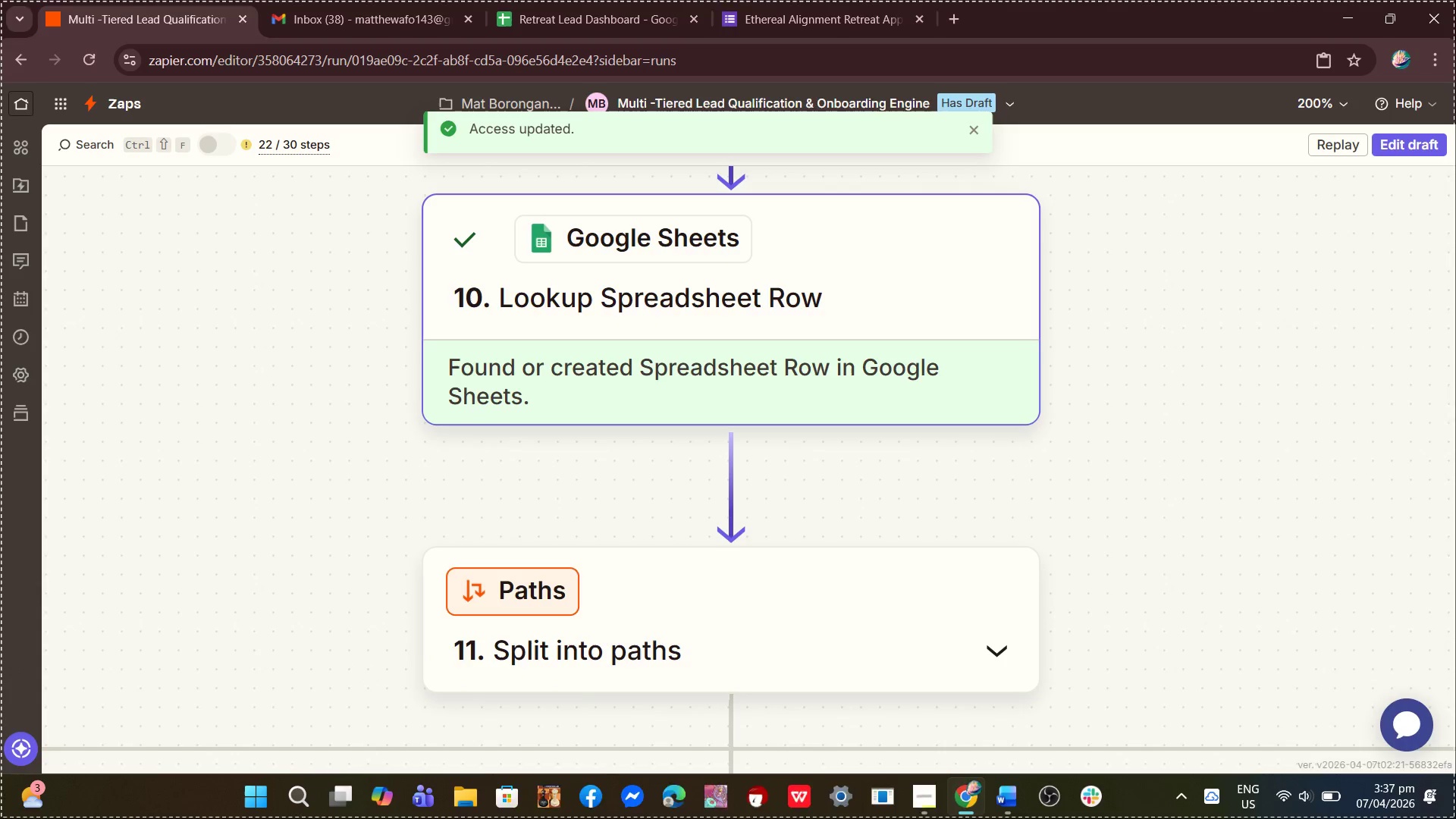 
key(Control+C)
 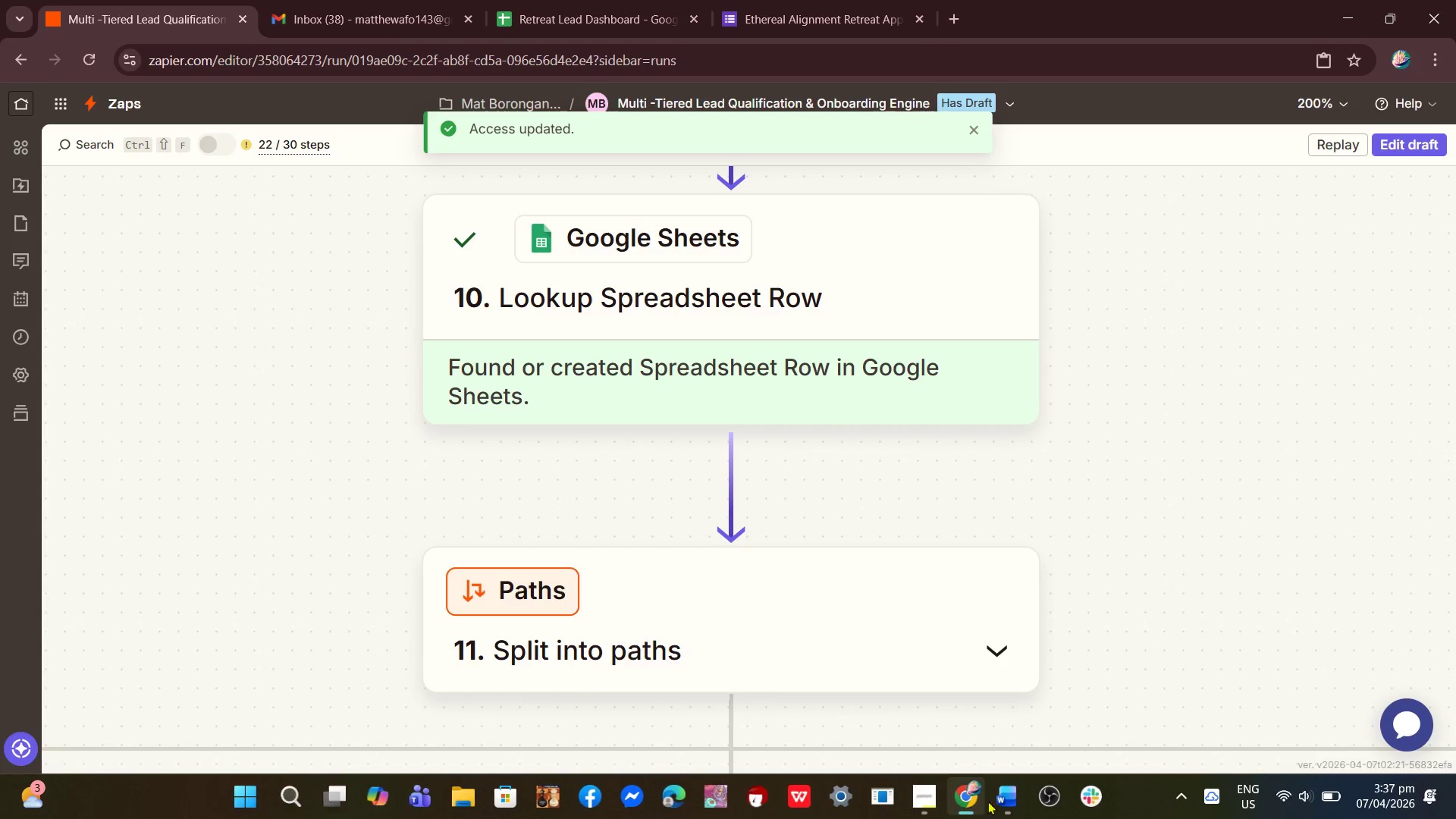 
left_click([1008, 802])
 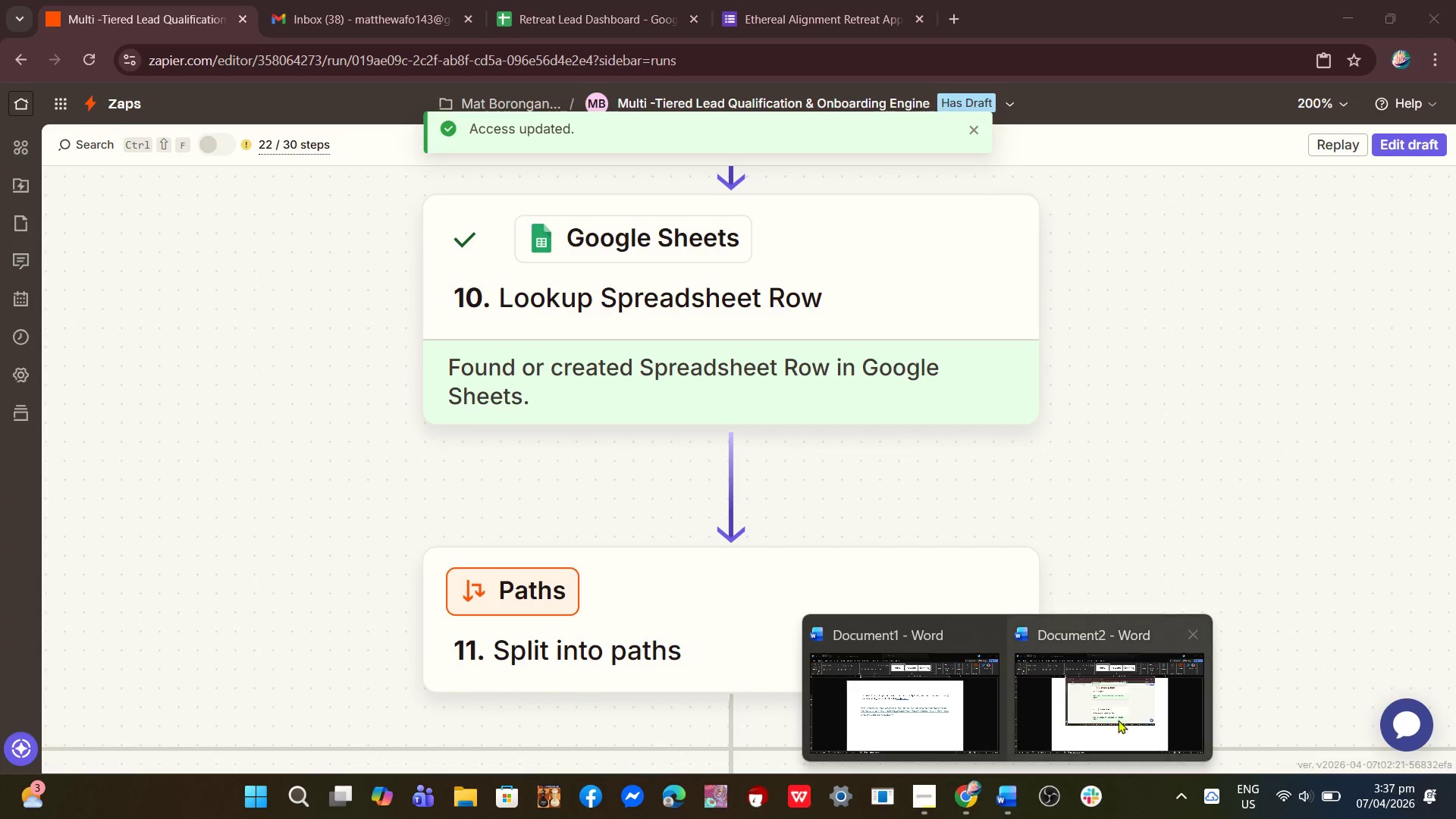 
left_click([1119, 718])
 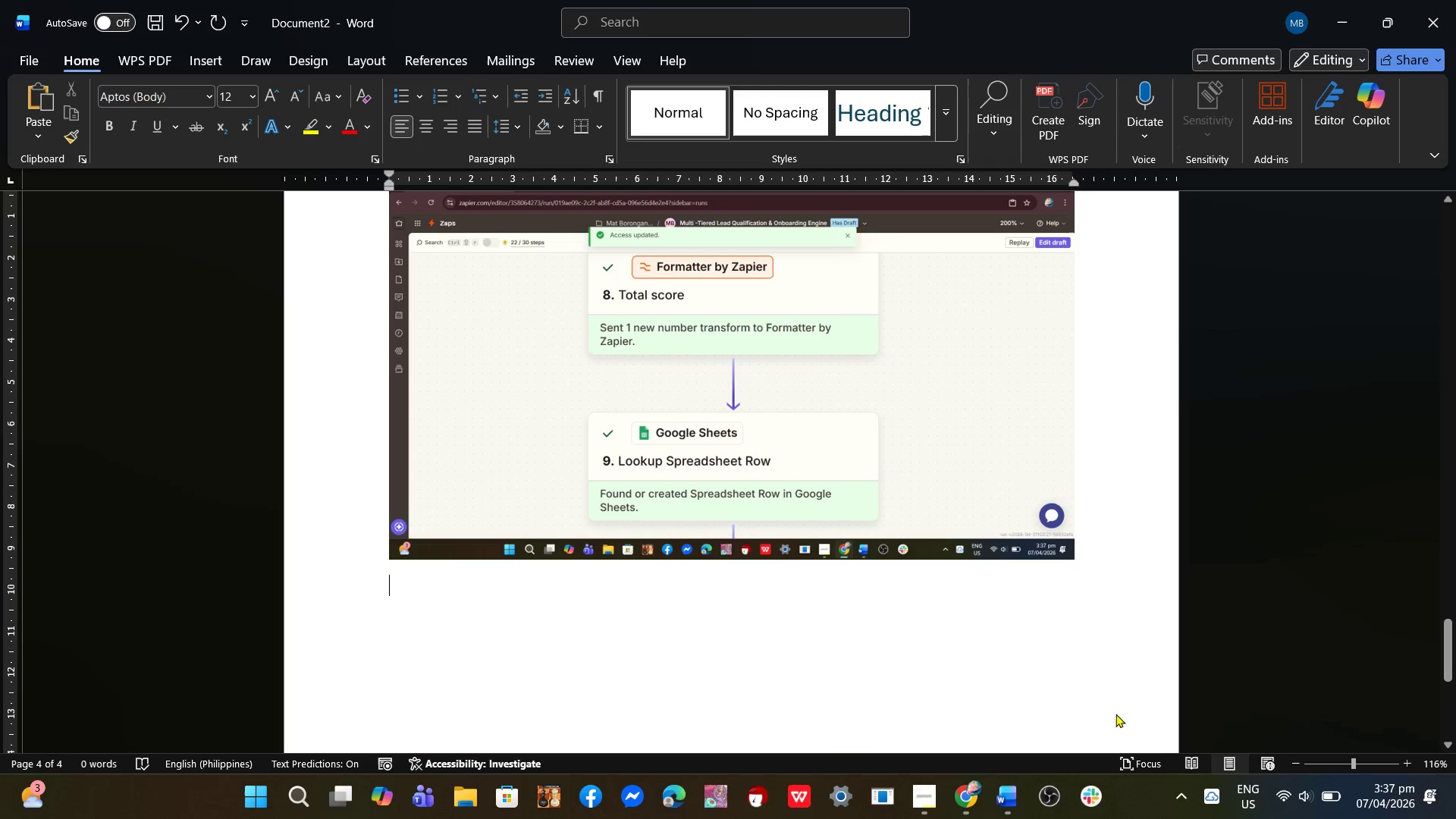 
key(Control+V)
 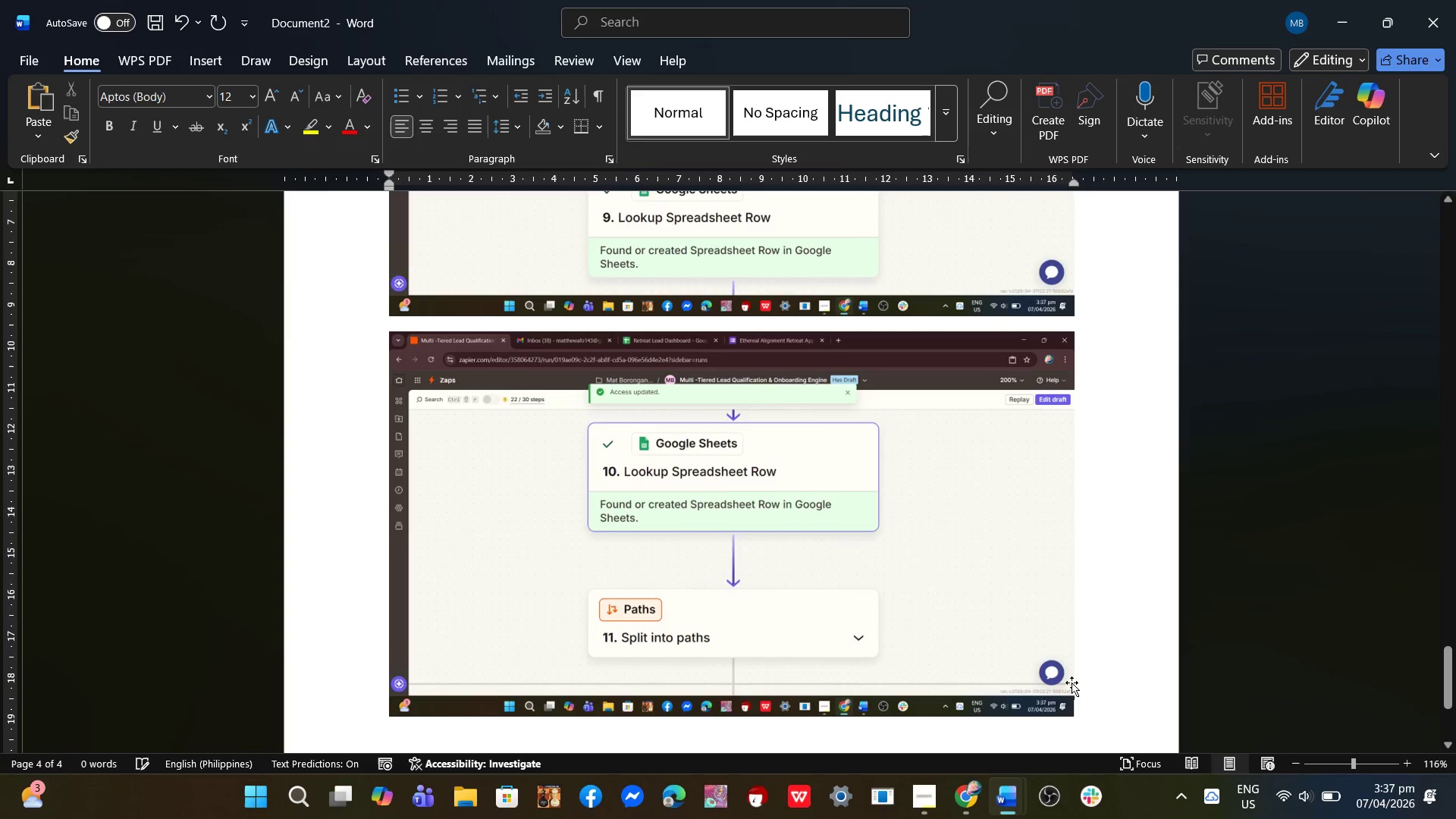 
scroll: coordinate [1066, 681], scroll_direction: down, amount: 5.0
 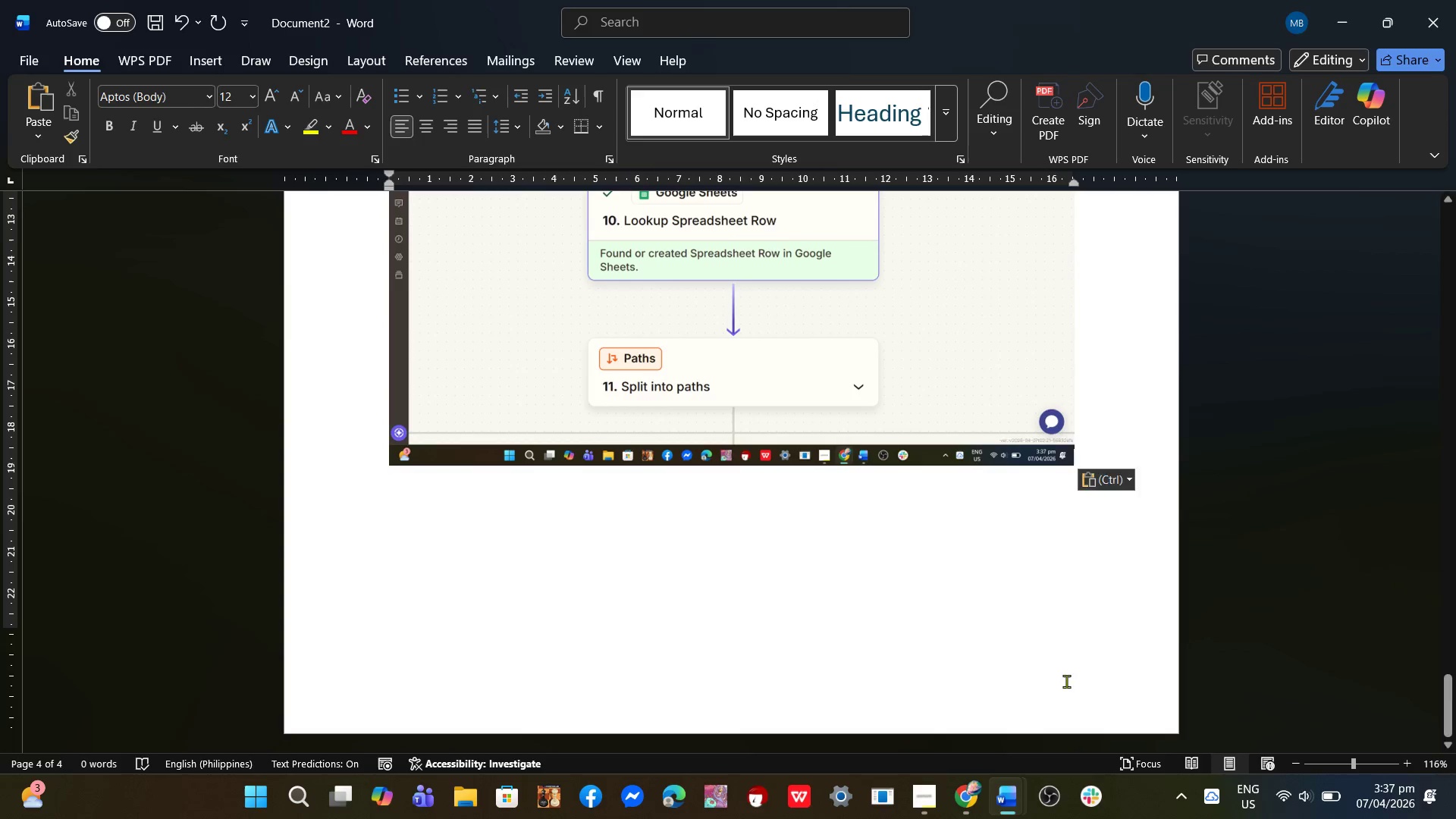 
key(Enter)
 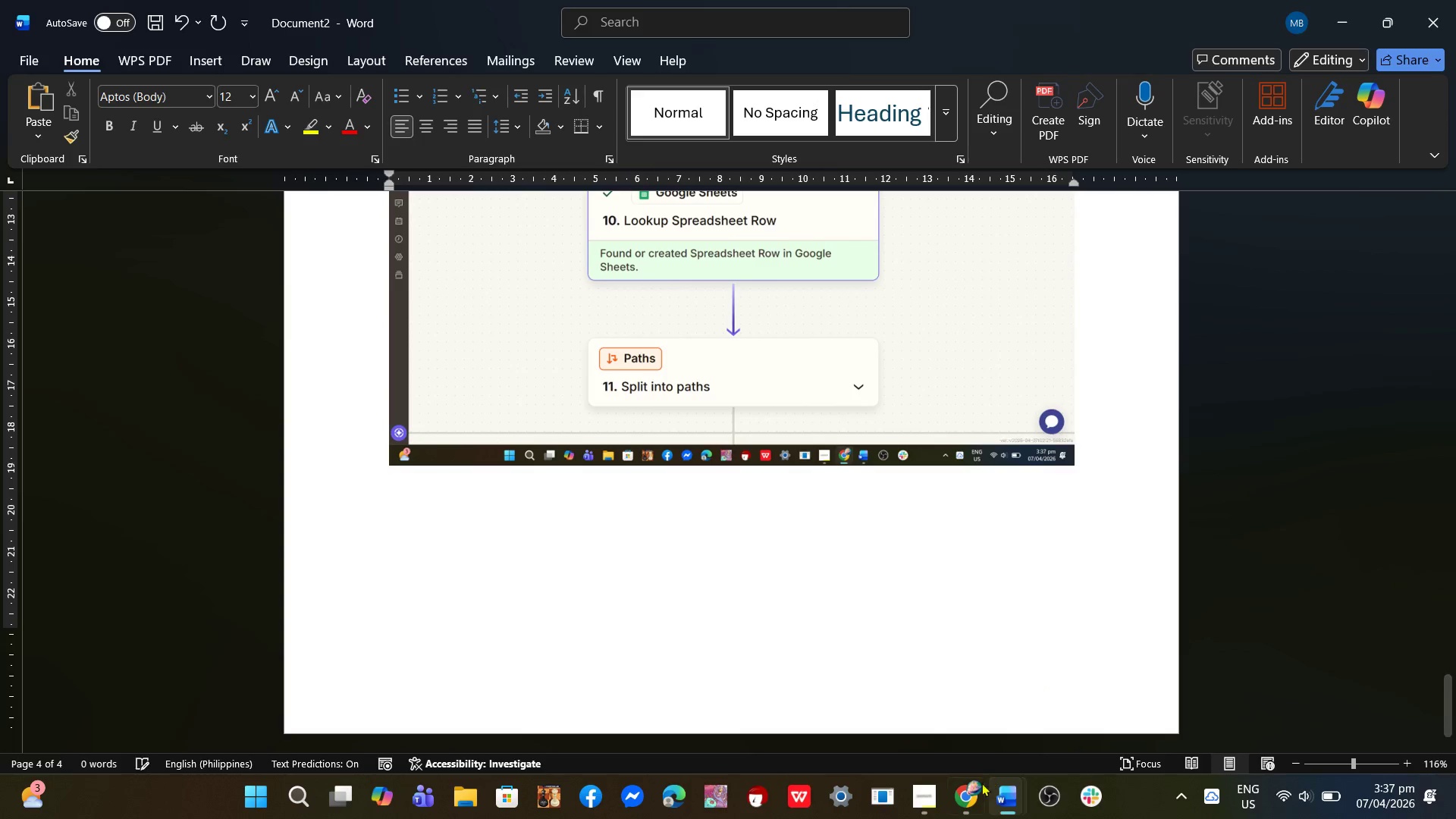 
left_click([973, 793])
 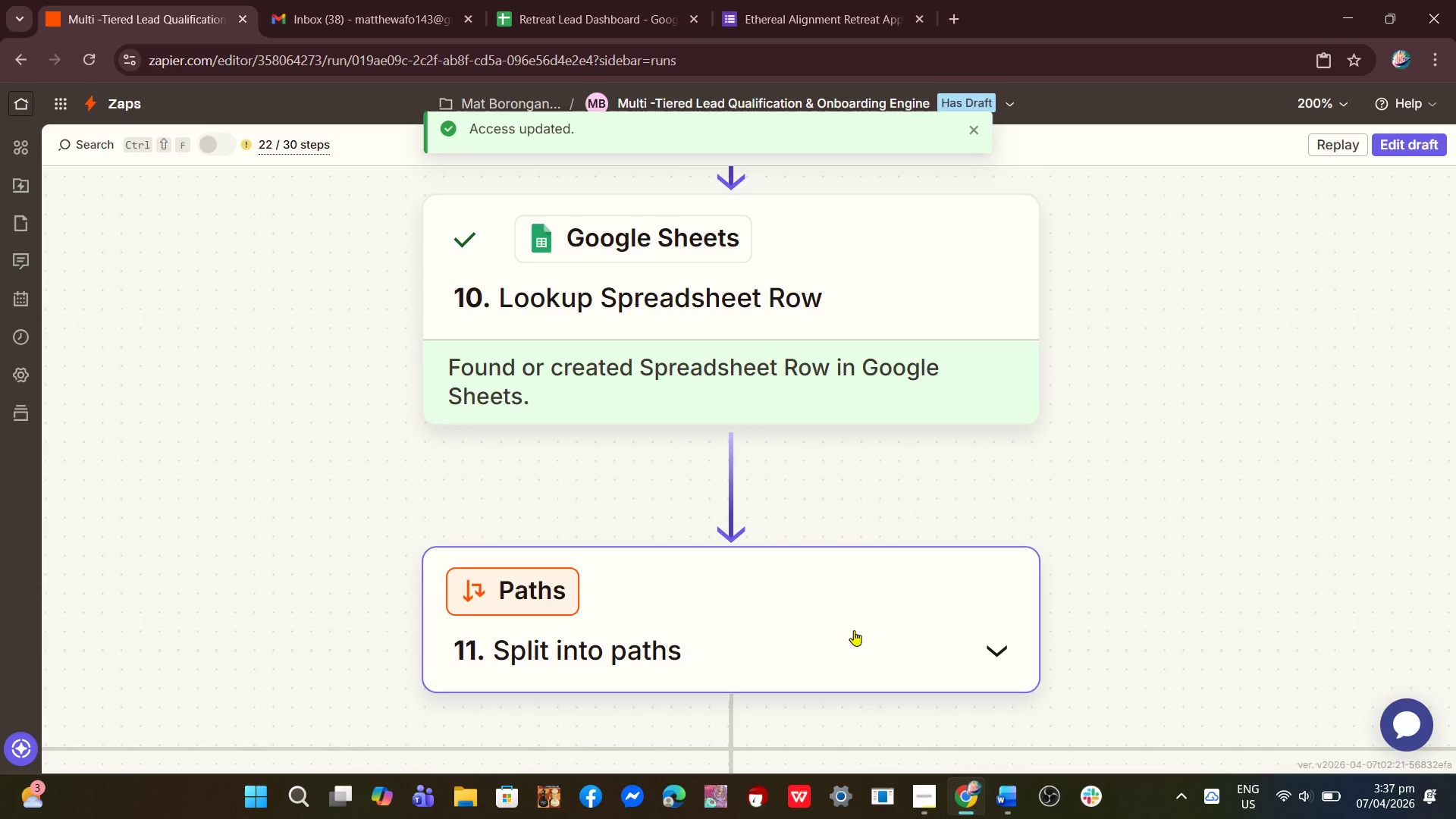 
scroll: coordinate [854, 630], scroll_direction: down, amount: 9.0
 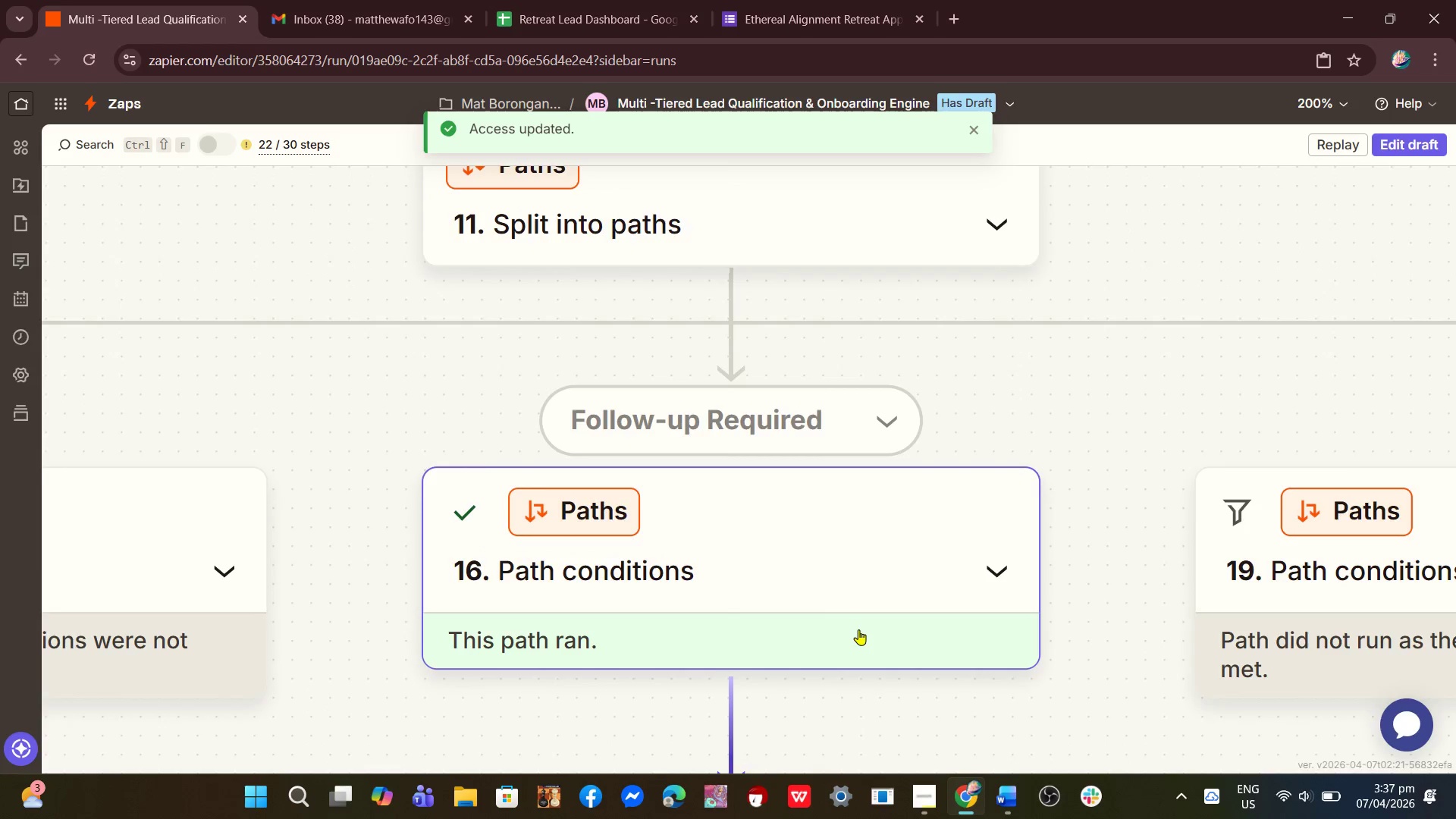 
hold_key(key=ControlLeft, duration=1.11)
scroll: coordinate [861, 627], scroll_direction: down, amount: 6.0
 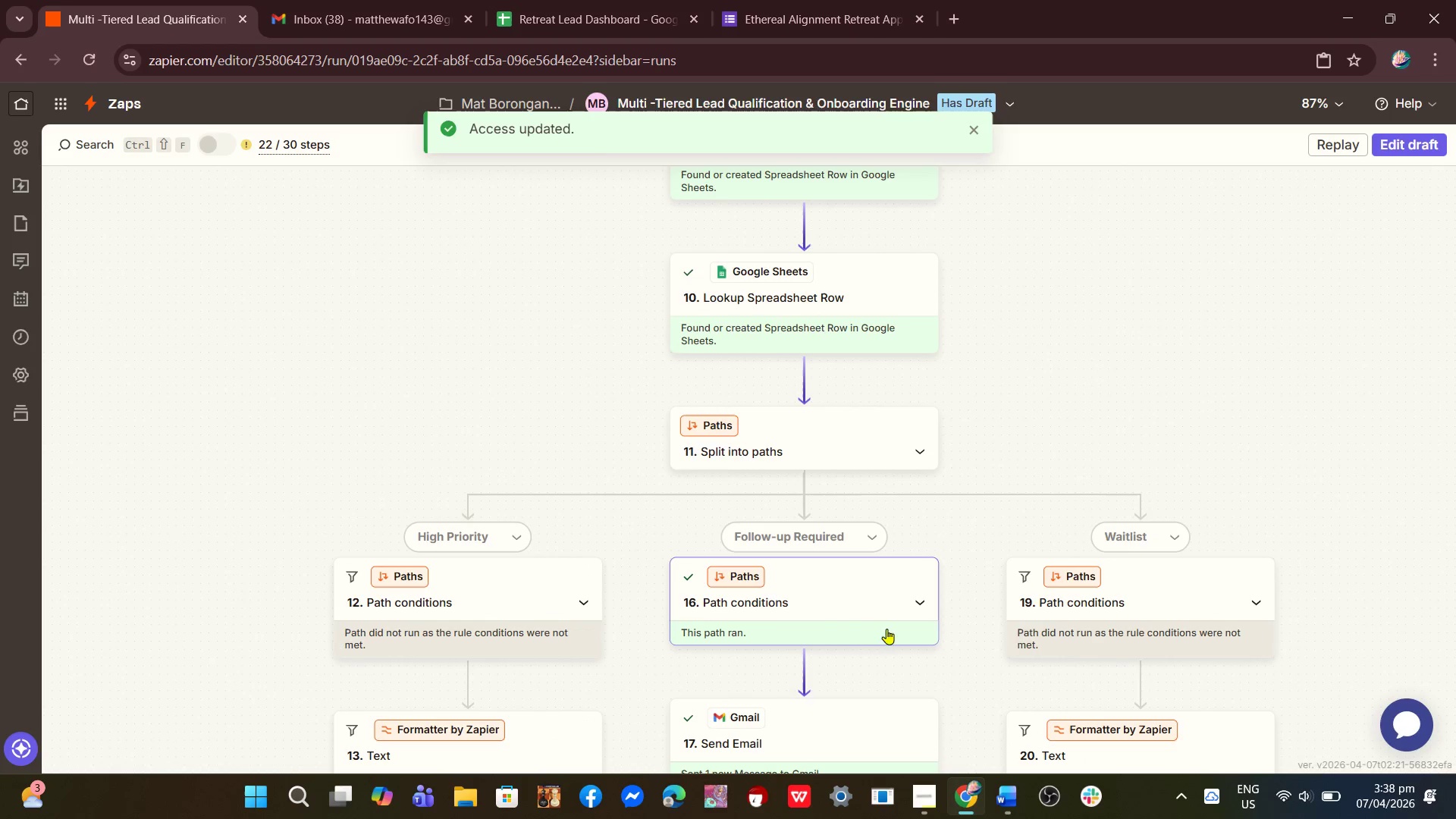 
left_click_drag(start_coordinate=[886, 629], to_coordinate=[883, 513])
 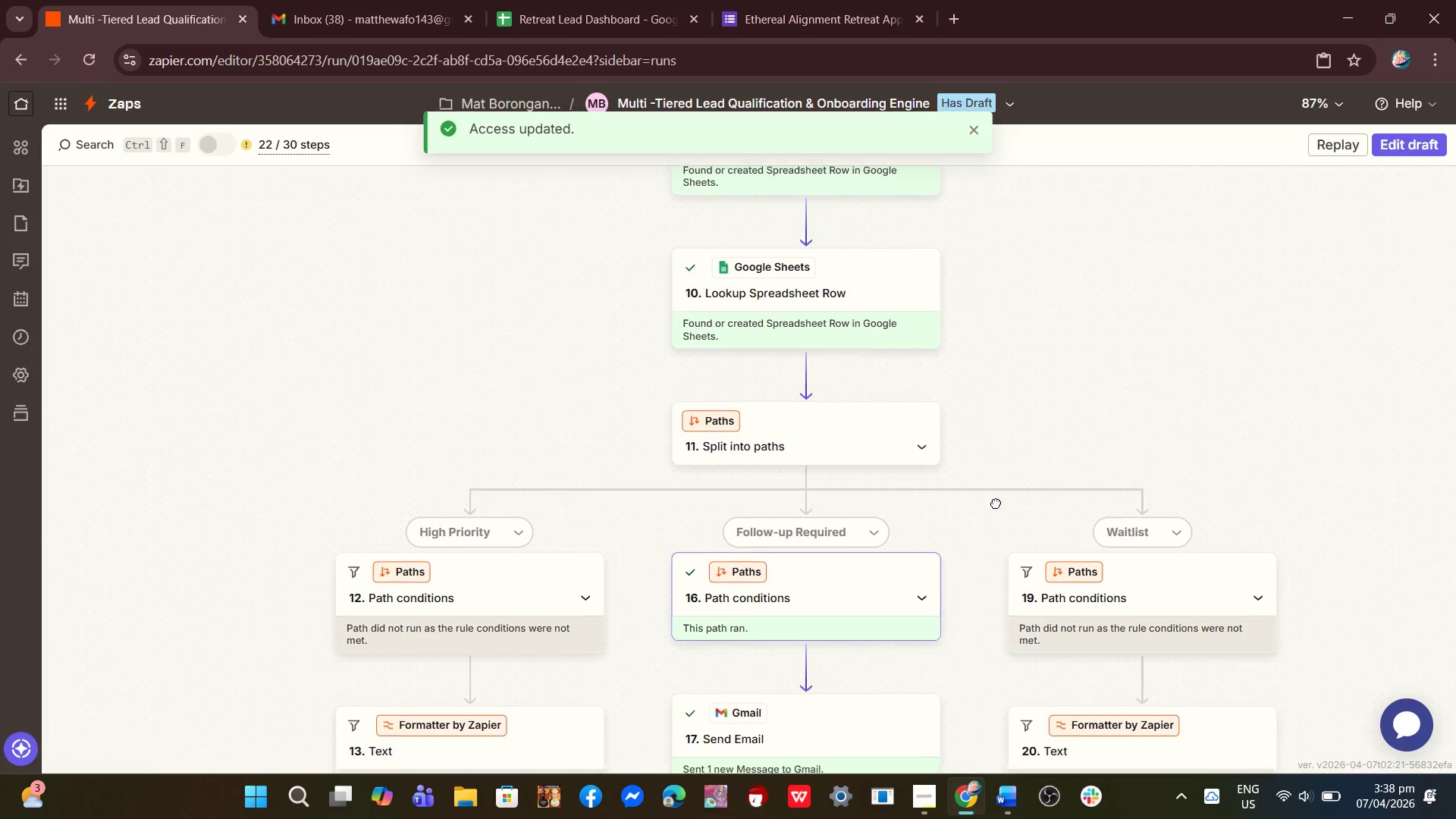 
left_click_drag(start_coordinate=[993, 538], to_coordinate=[922, 209])
 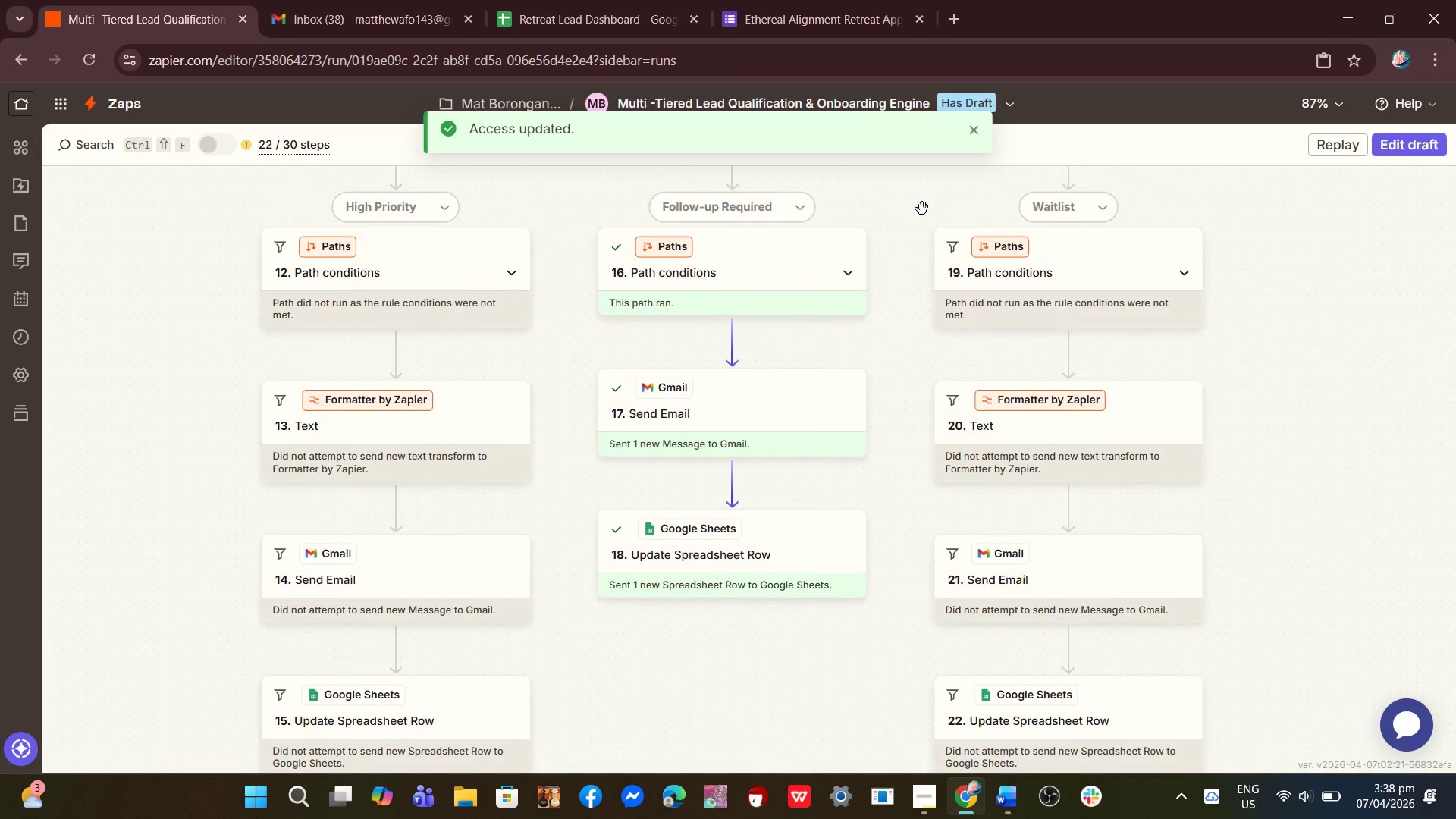 
hold_key(key=ControlLeft, duration=0.78)
scroll: coordinate [902, 290], scroll_direction: down, amount: 2.0
 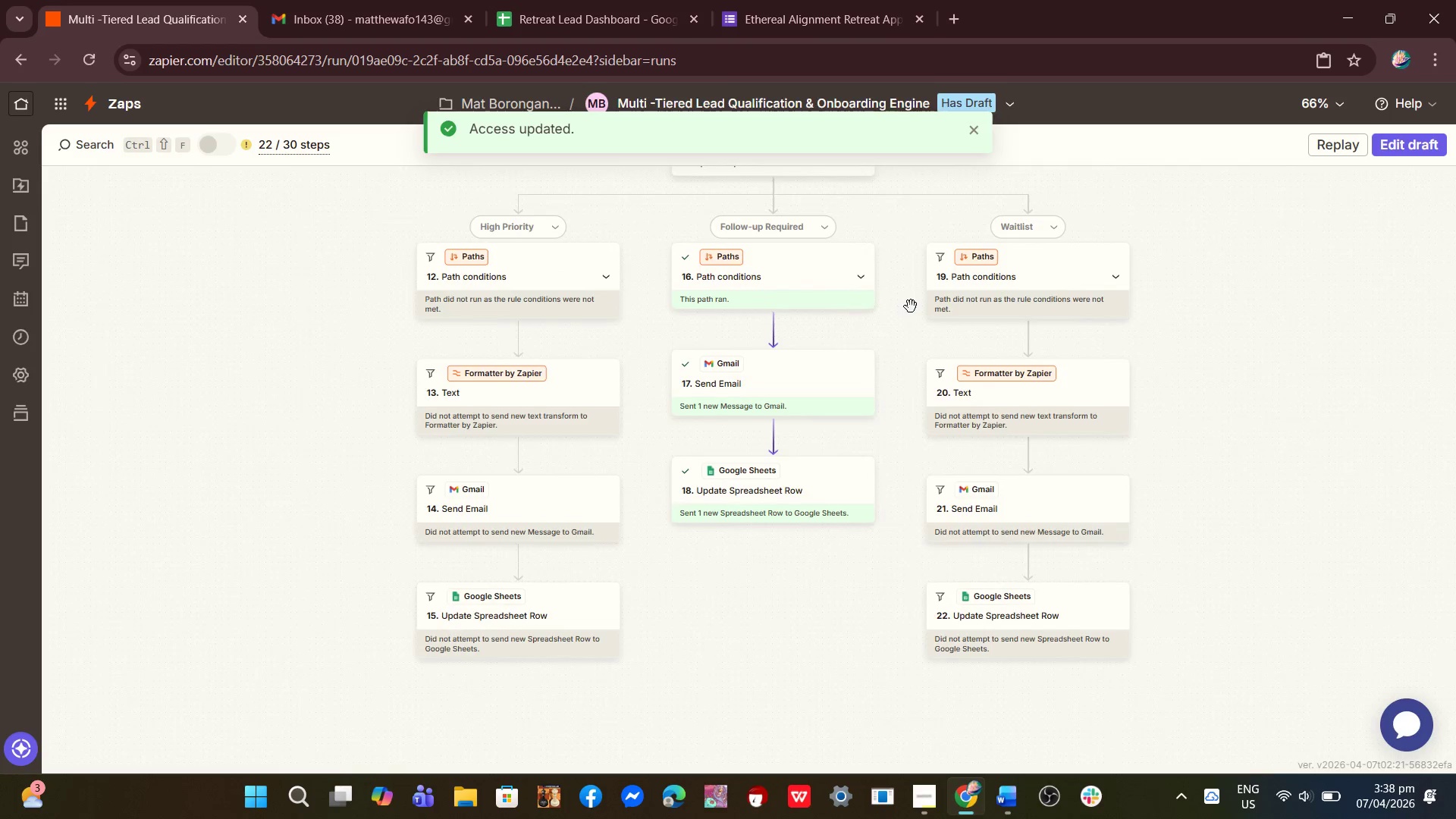 
left_click_drag(start_coordinate=[911, 306], to_coordinate=[852, 353])
 